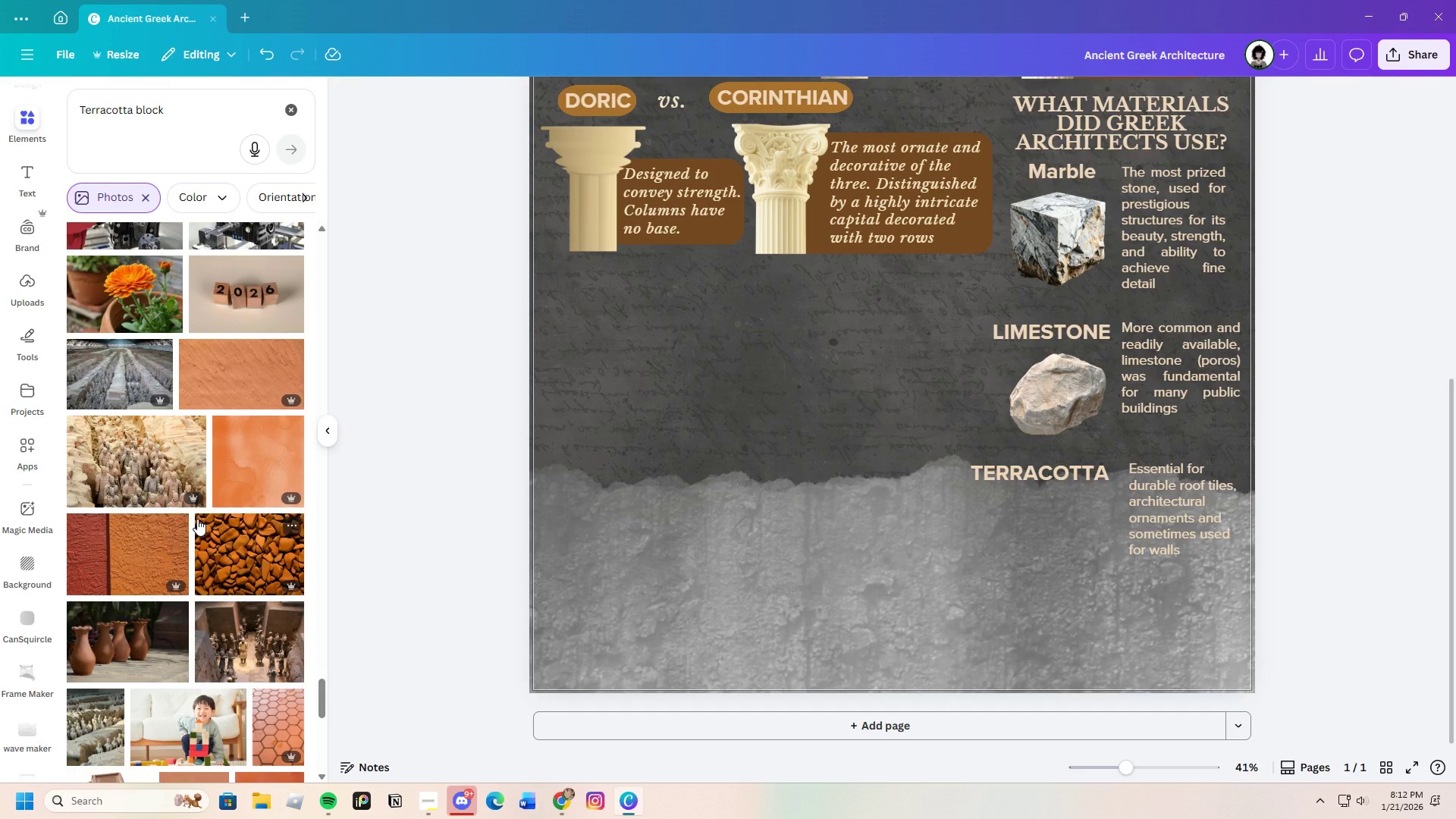 
wait(10.51)
 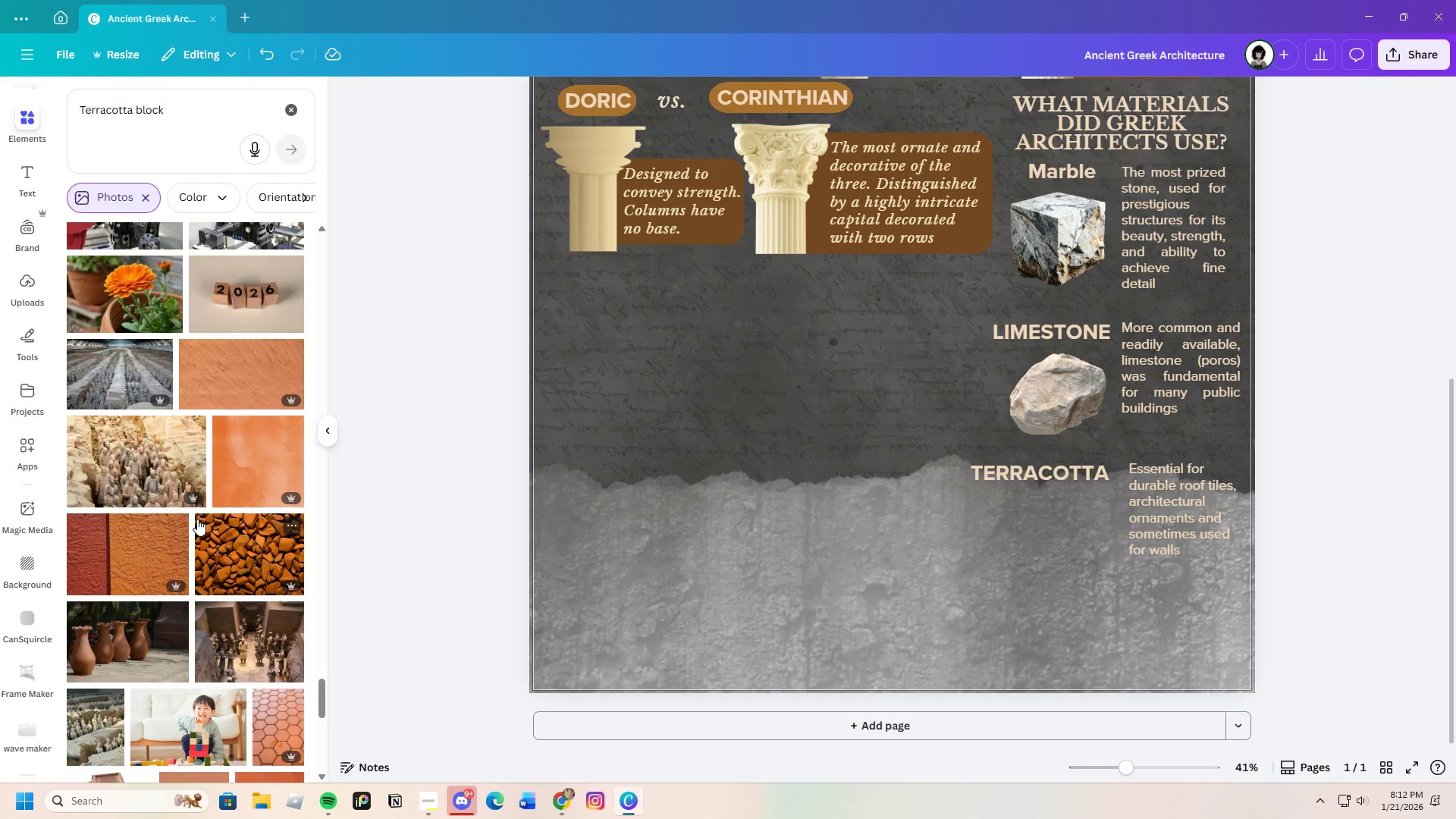 
scroll: coordinate [209, 522], scroll_direction: down, amount: 23.0
 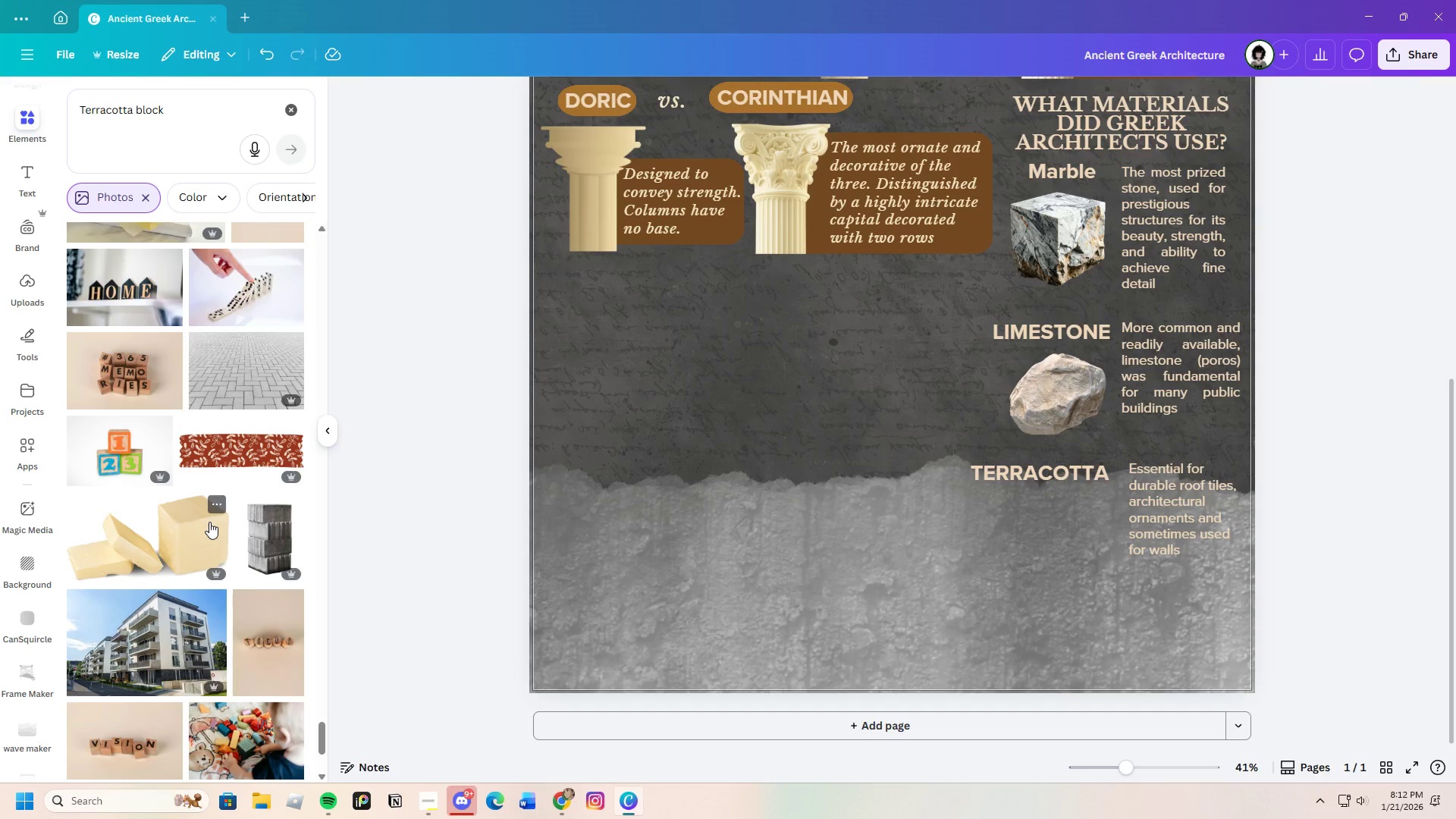 
scroll: coordinate [206, 529], scroll_direction: down, amount: 7.0
 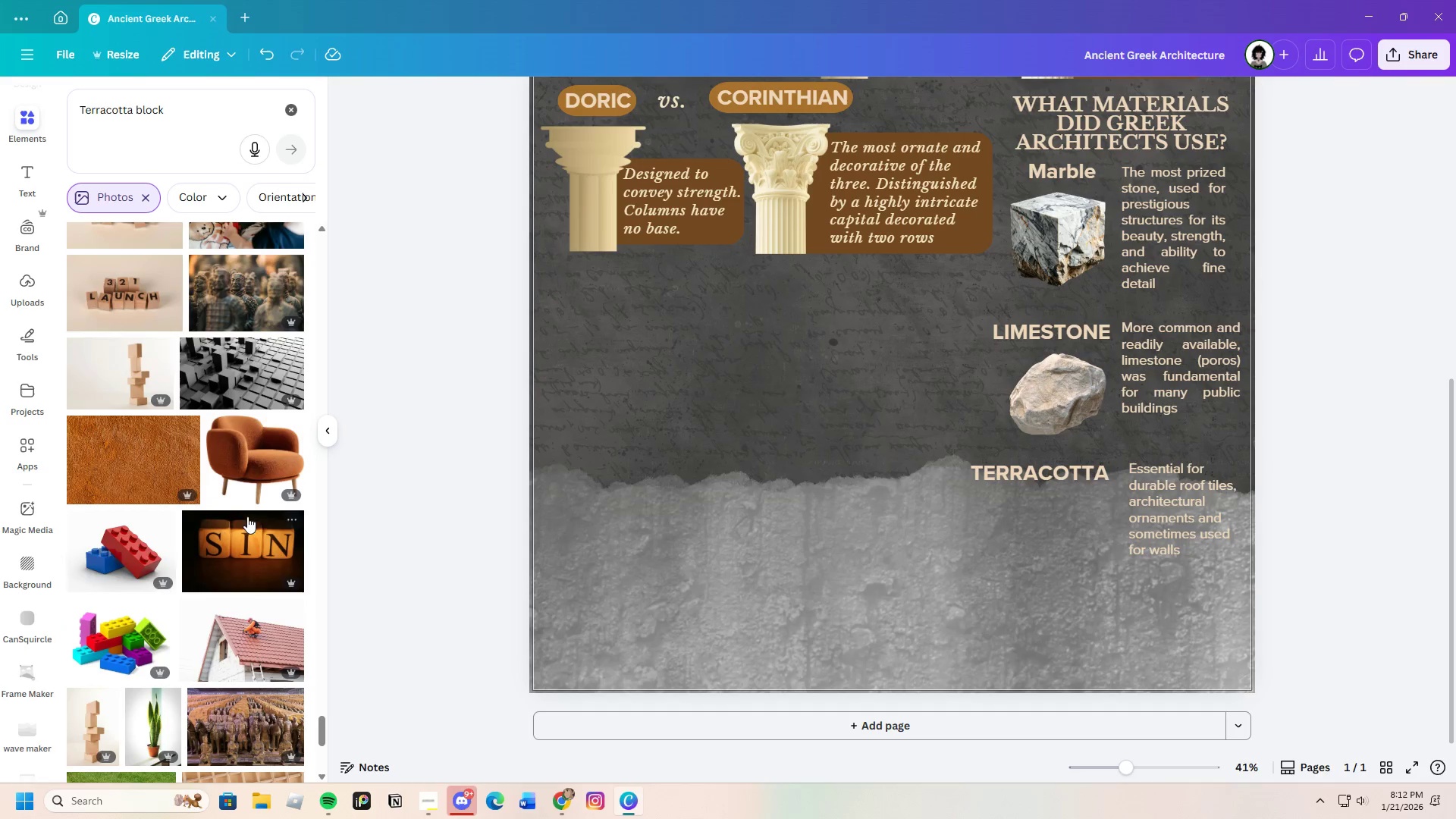 
mouse_move([275, 519])
 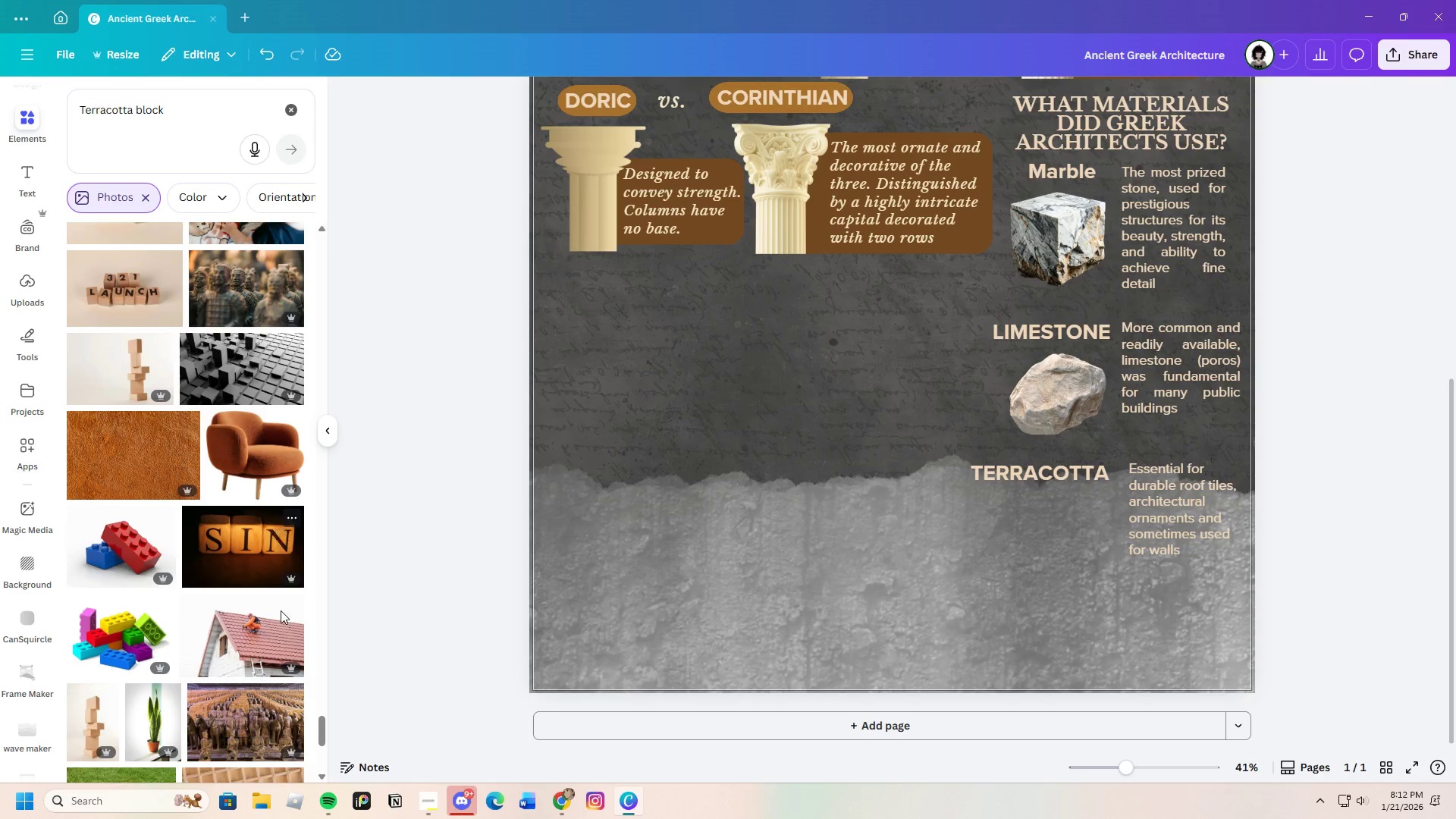 
scroll: coordinate [283, 638], scroll_direction: down, amount: 4.0
 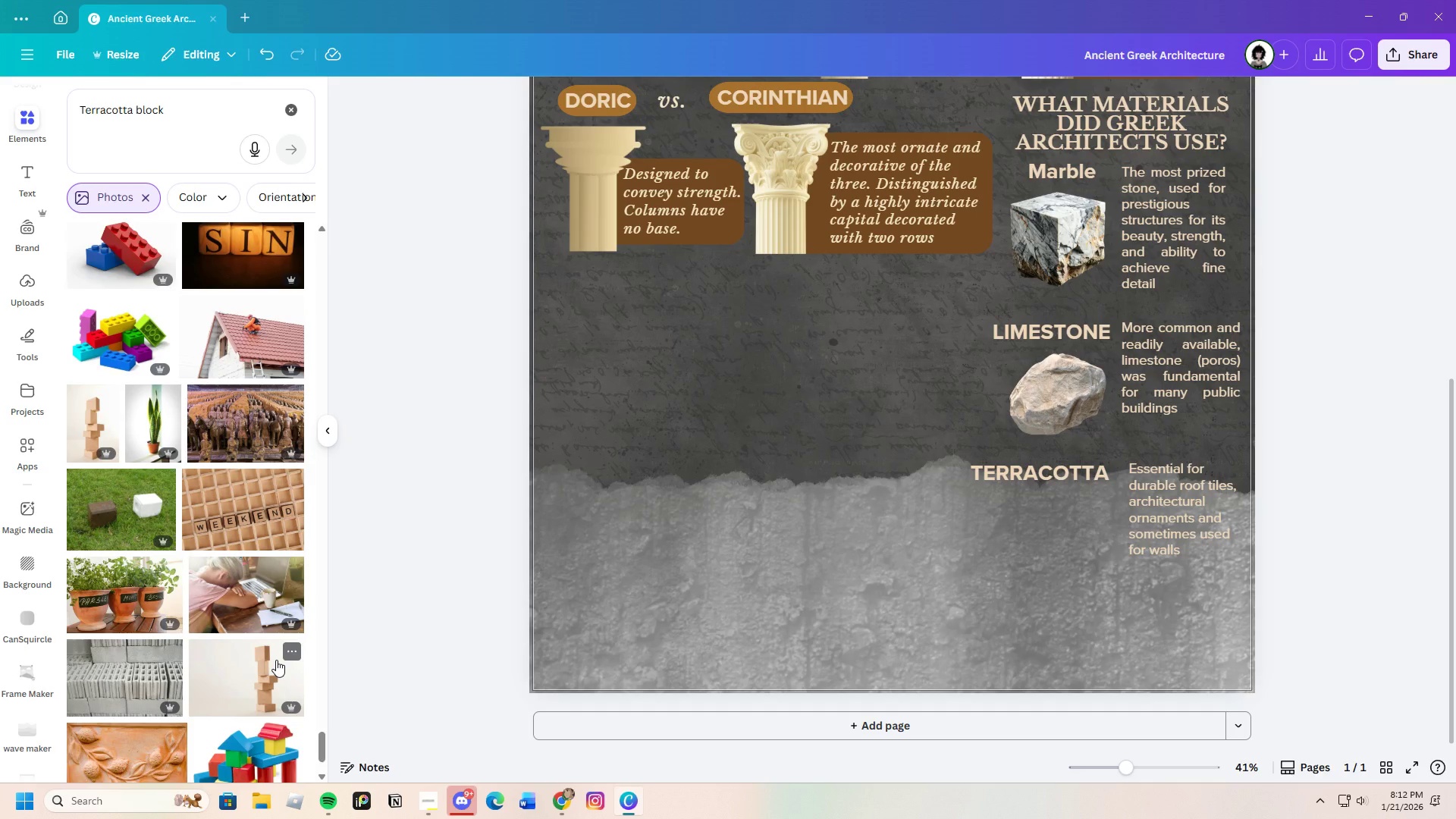 
wait(5.98)
 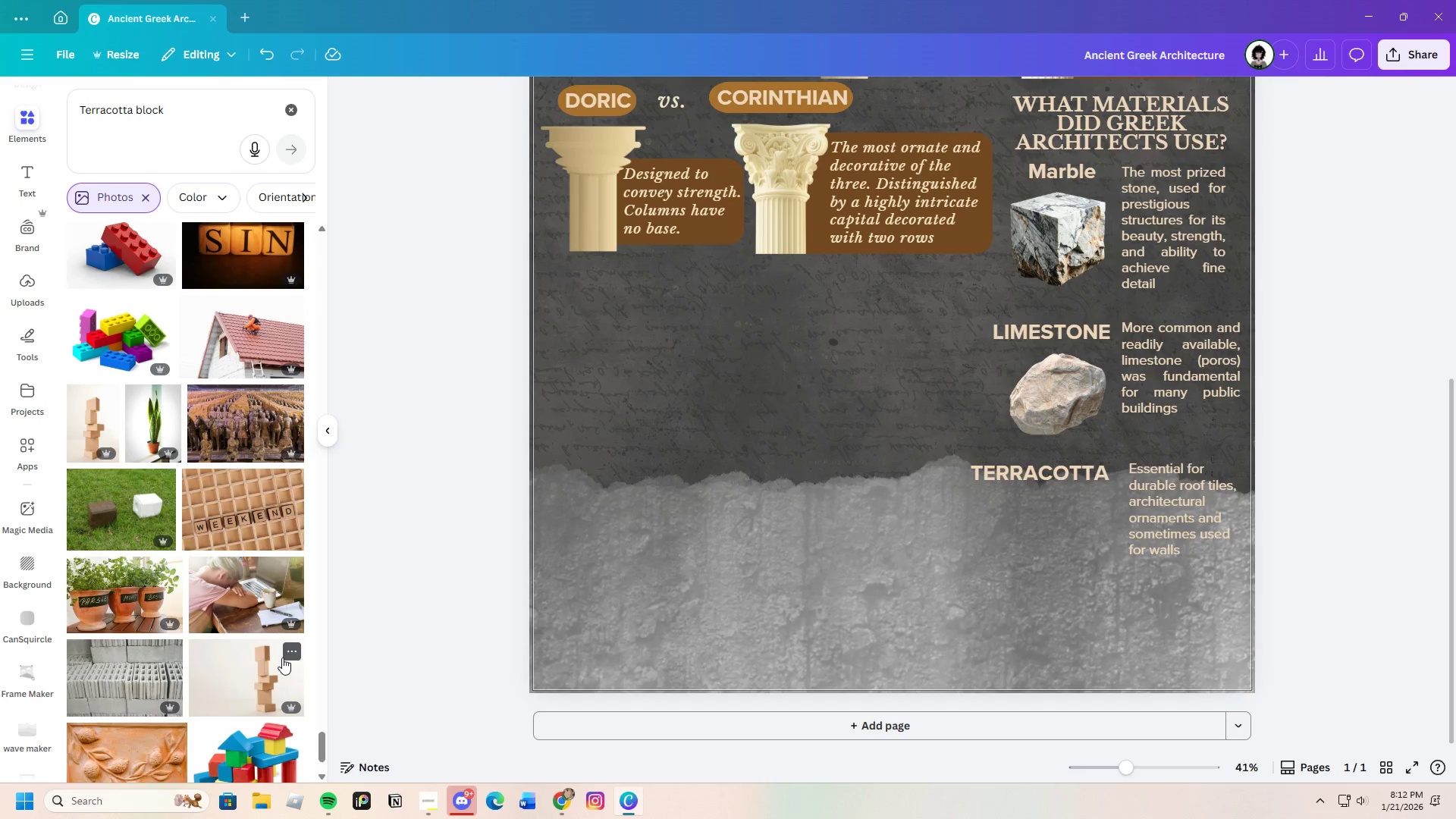 
scroll: coordinate [274, 661], scroll_direction: down, amount: 3.0
 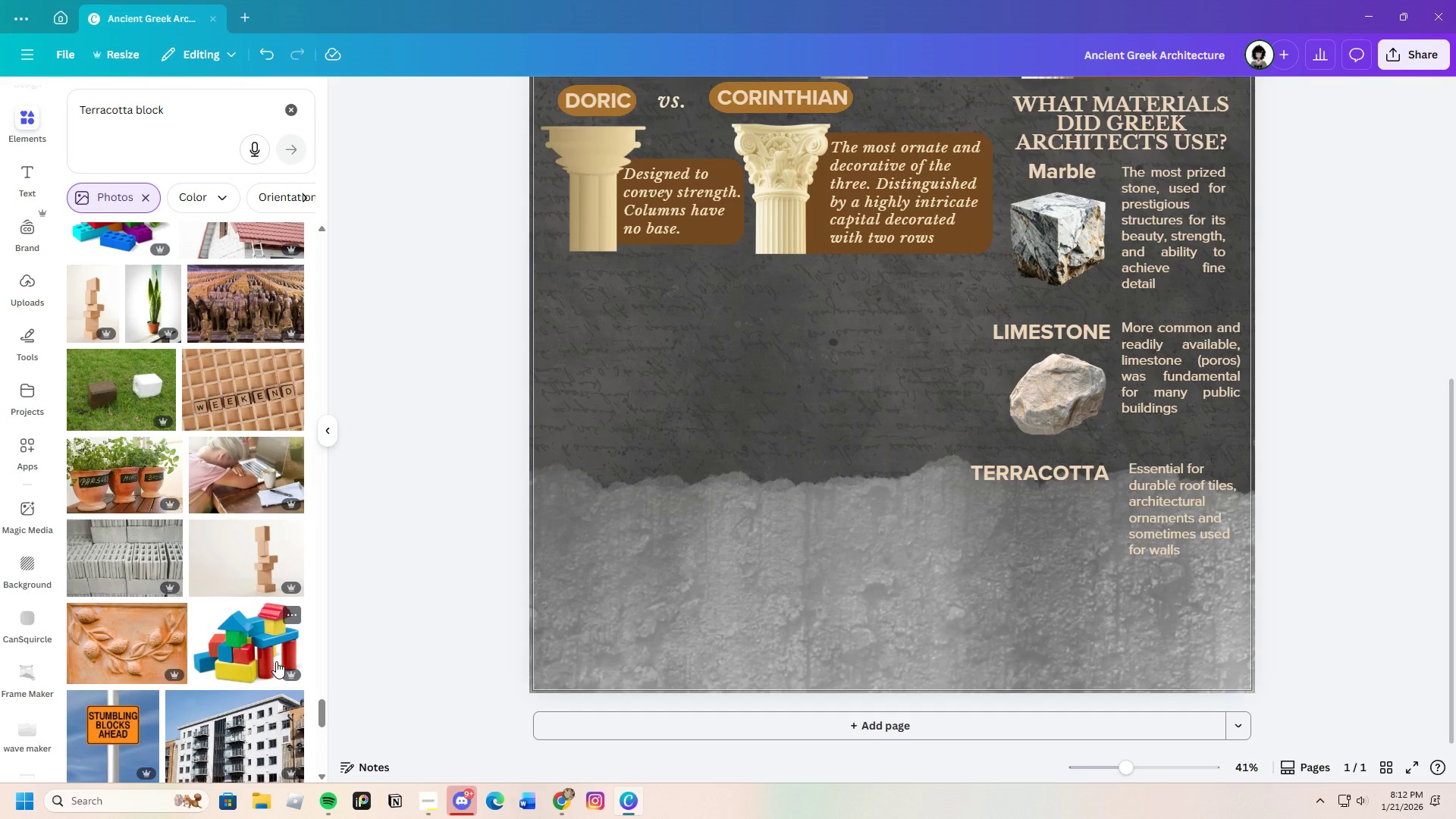 
wait(12.58)
 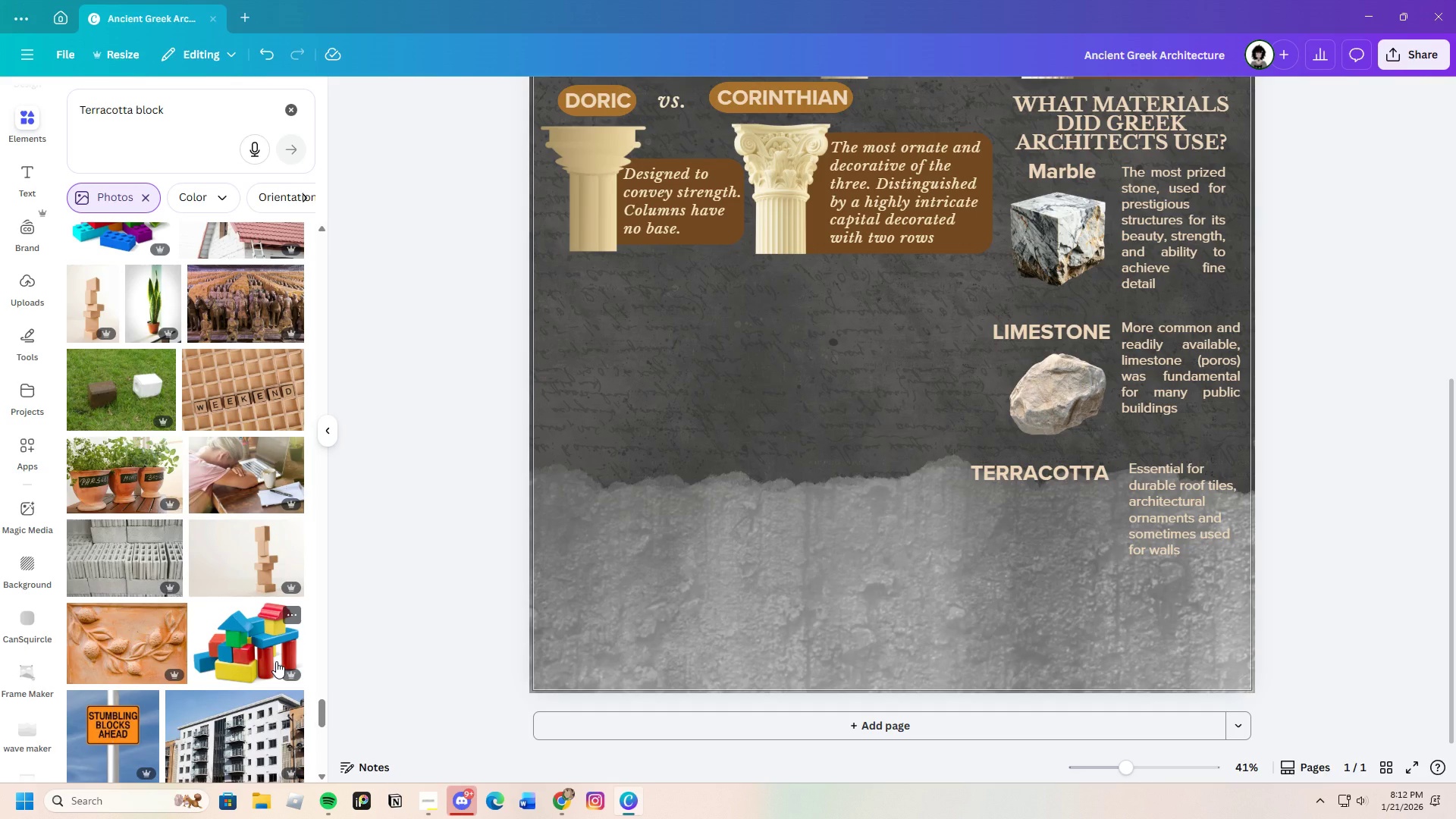 
scroll: coordinate [259, 656], scroll_direction: down, amount: 26.0
 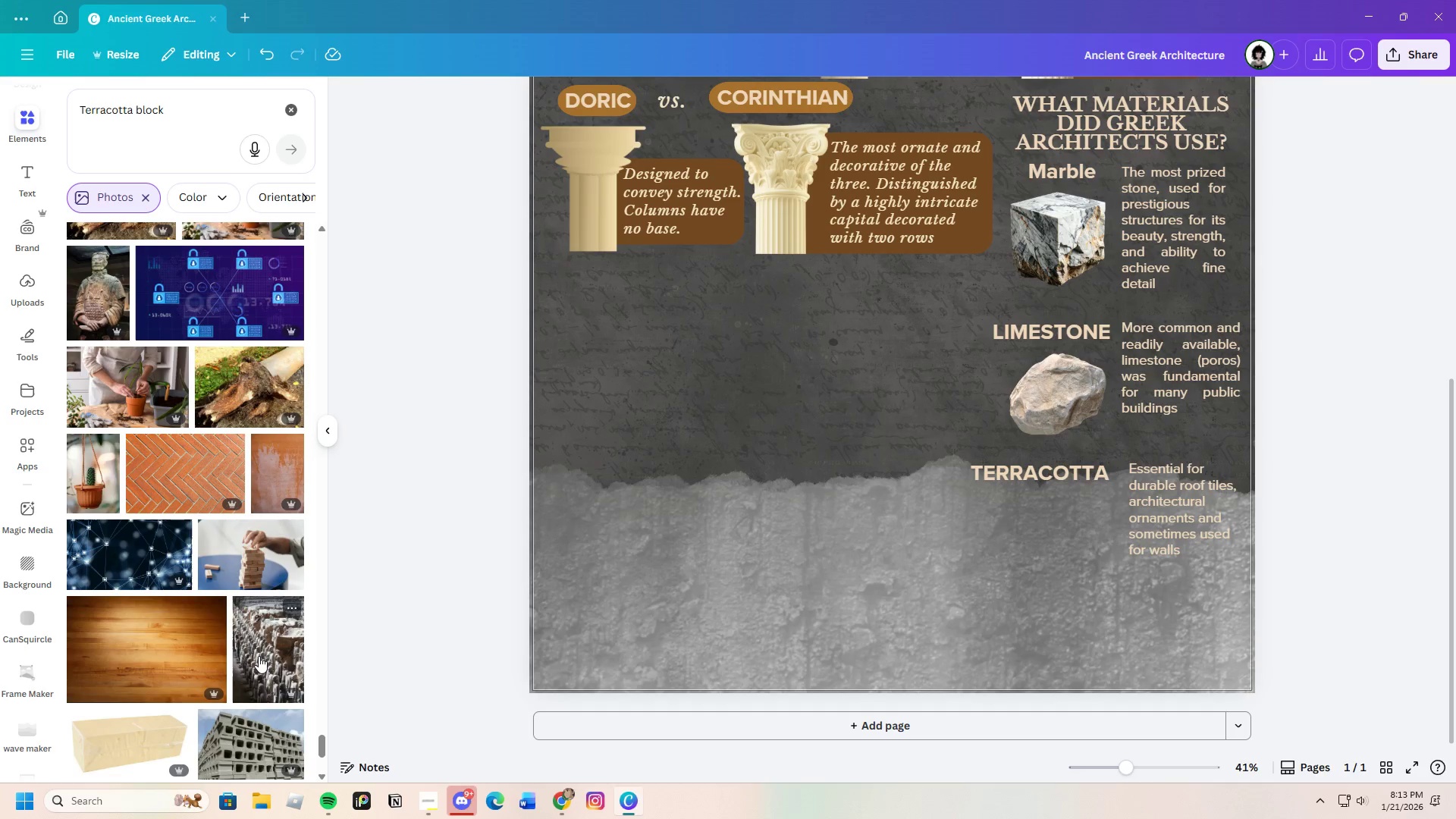 
scroll: coordinate [251, 656], scroll_direction: down, amount: 20.0
 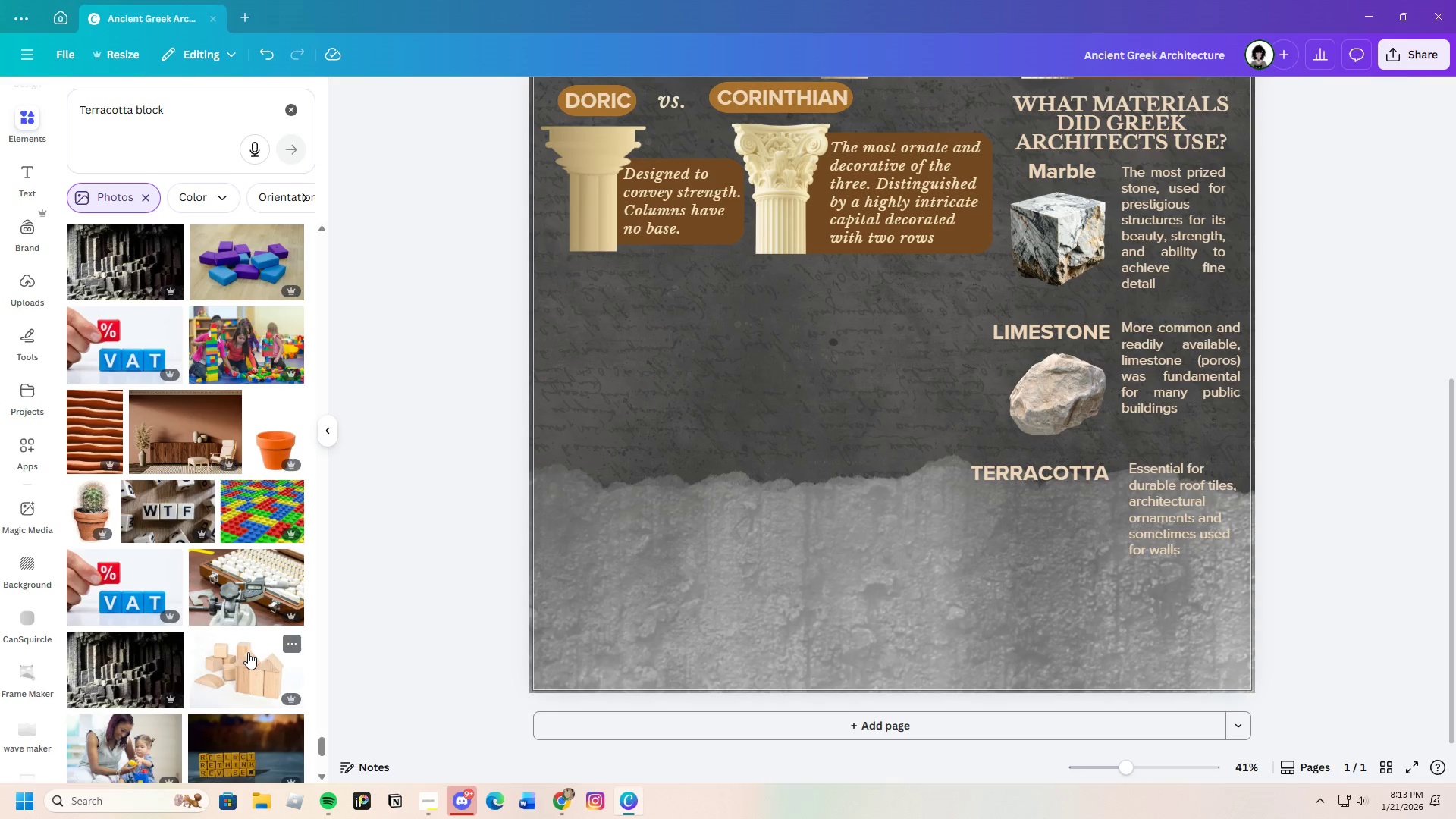 
scroll: coordinate [250, 632], scroll_direction: down, amount: 15.0
 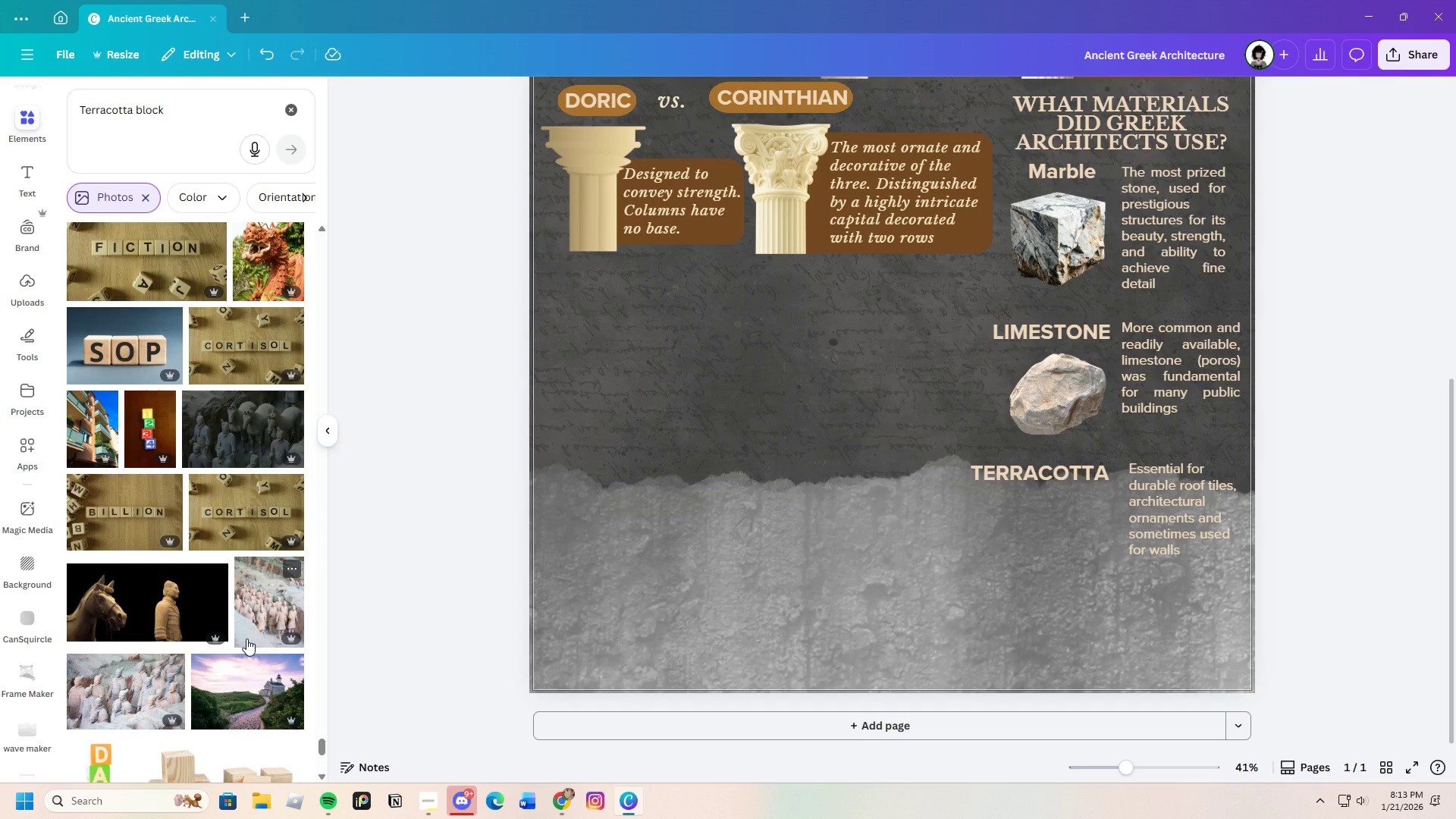 
scroll: coordinate [246, 639], scroll_direction: up, amount: 4.0
 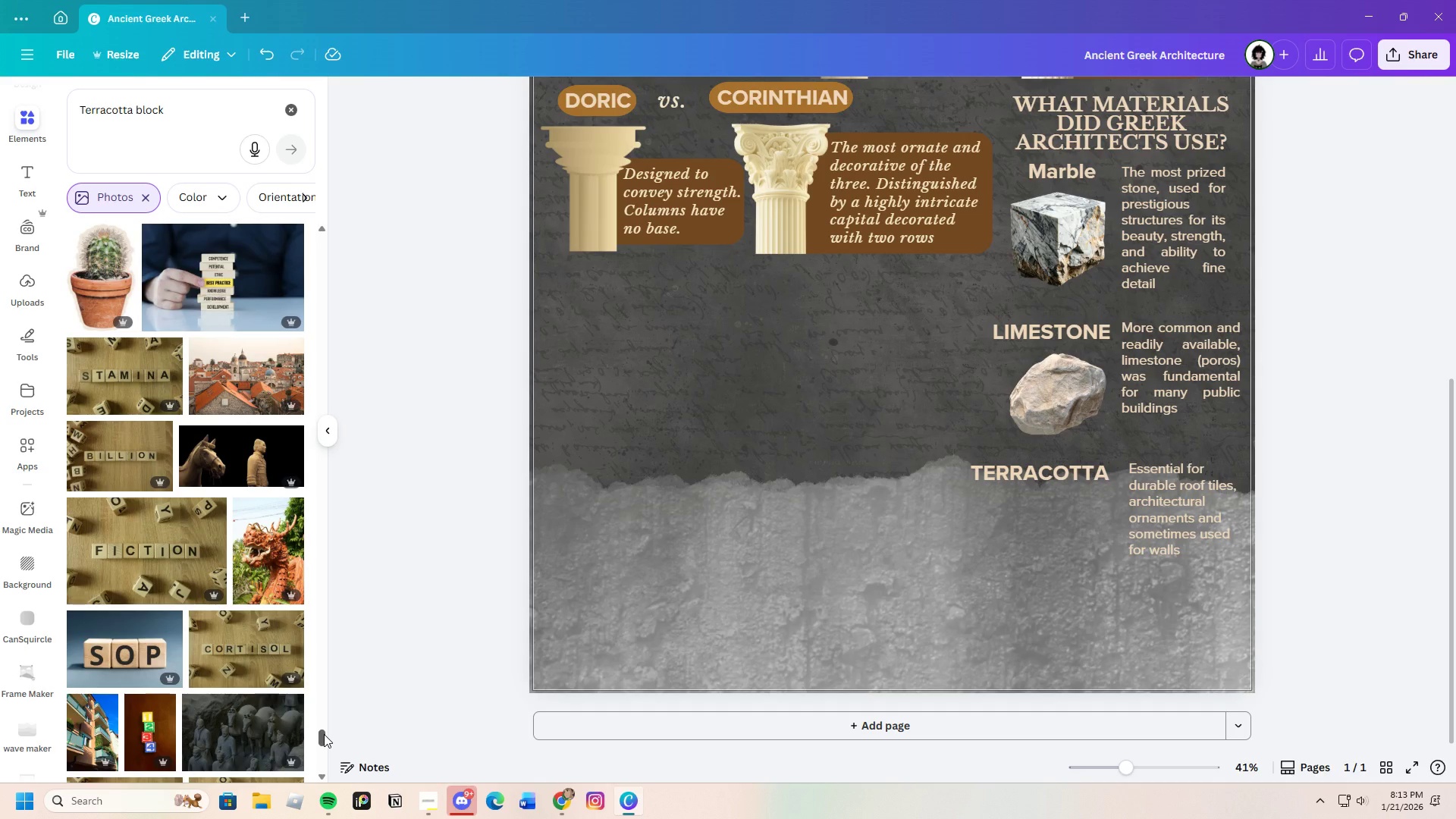 
left_click_drag(start_coordinate=[324, 734], to_coordinate=[360, 212])
 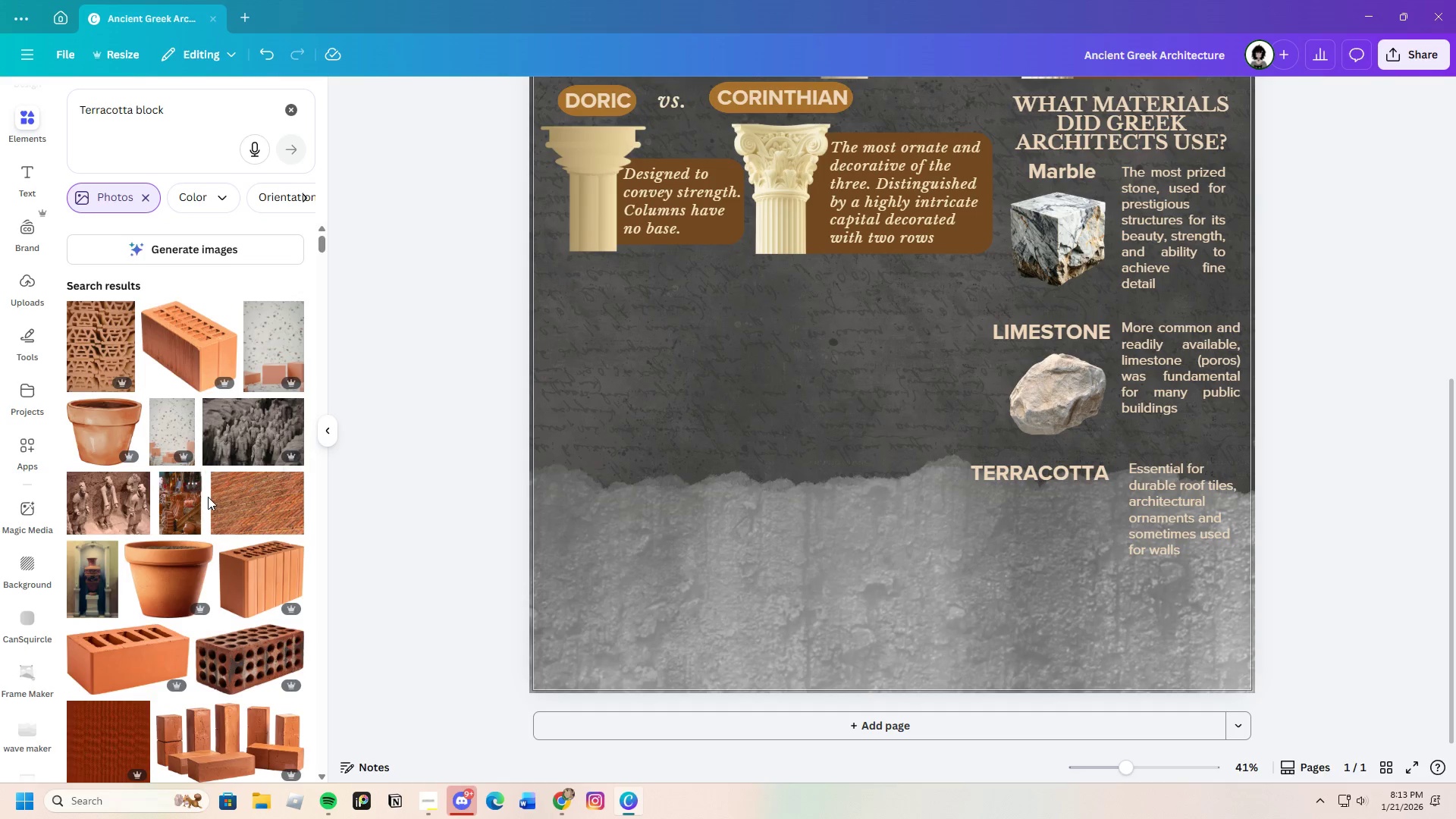 
scroll: coordinate [218, 554], scroll_direction: down, amount: 3.0
 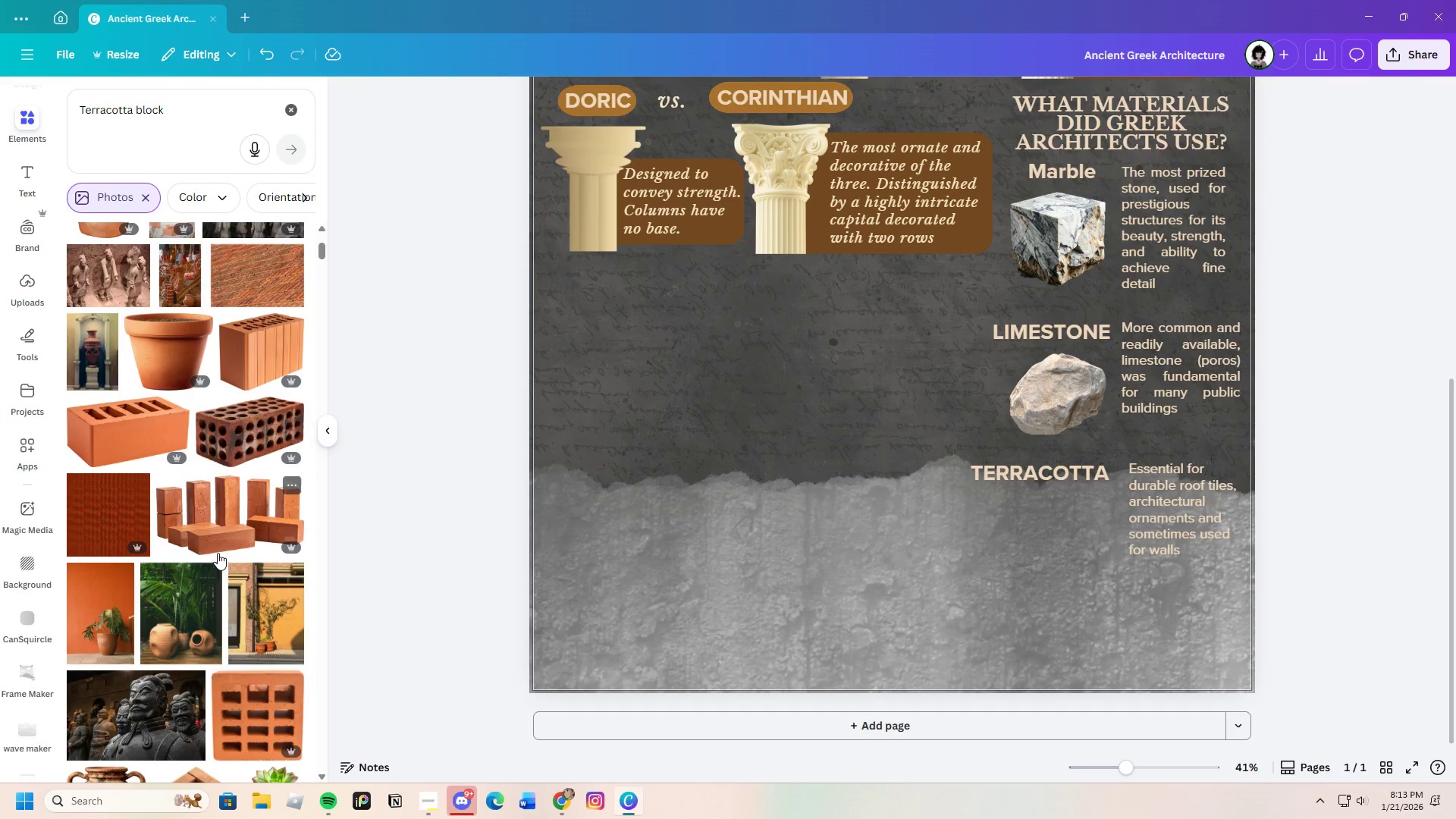 
mouse_move([265, 529])
 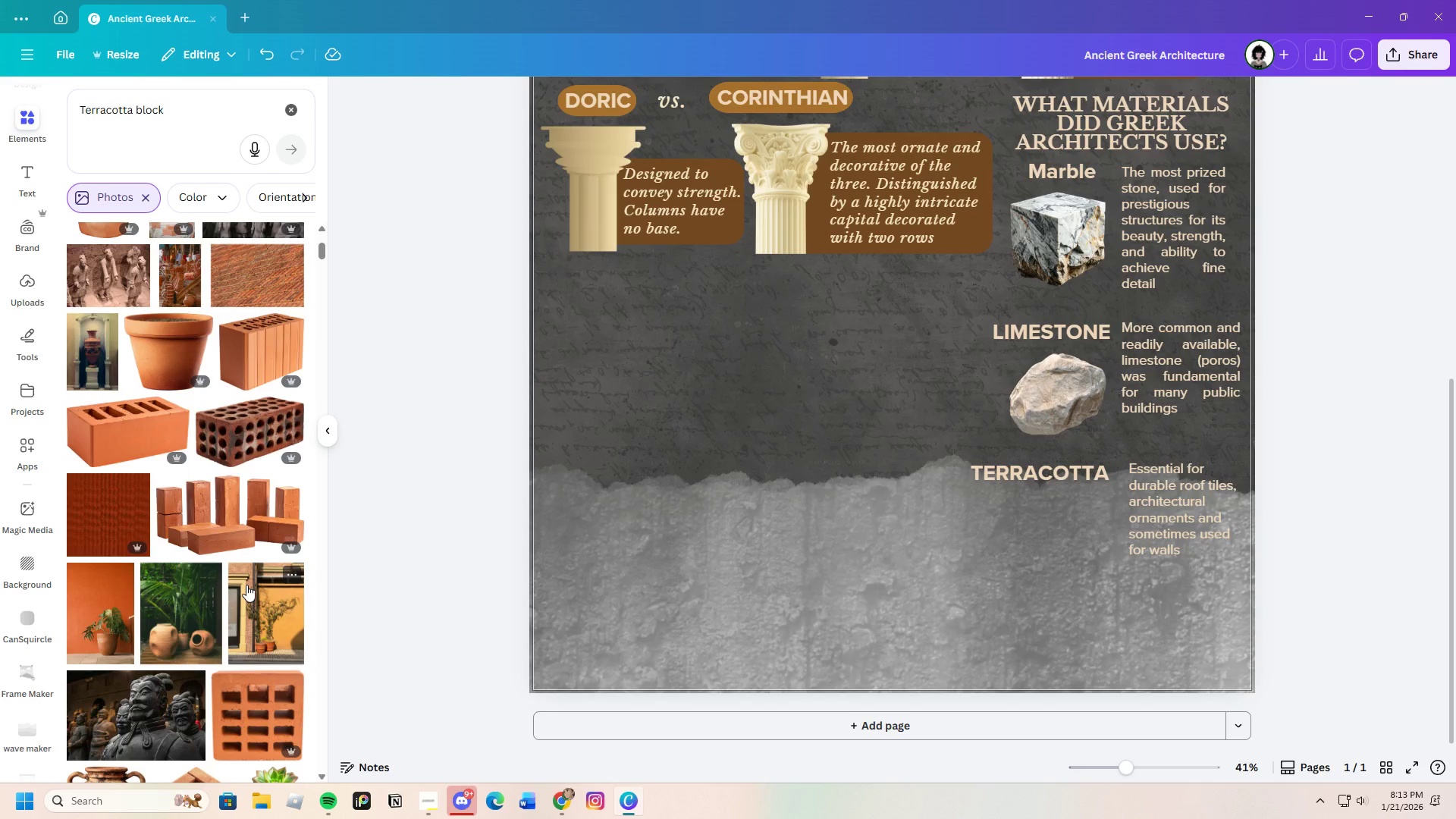 
scroll: coordinate [251, 577], scroll_direction: down, amount: 5.0
 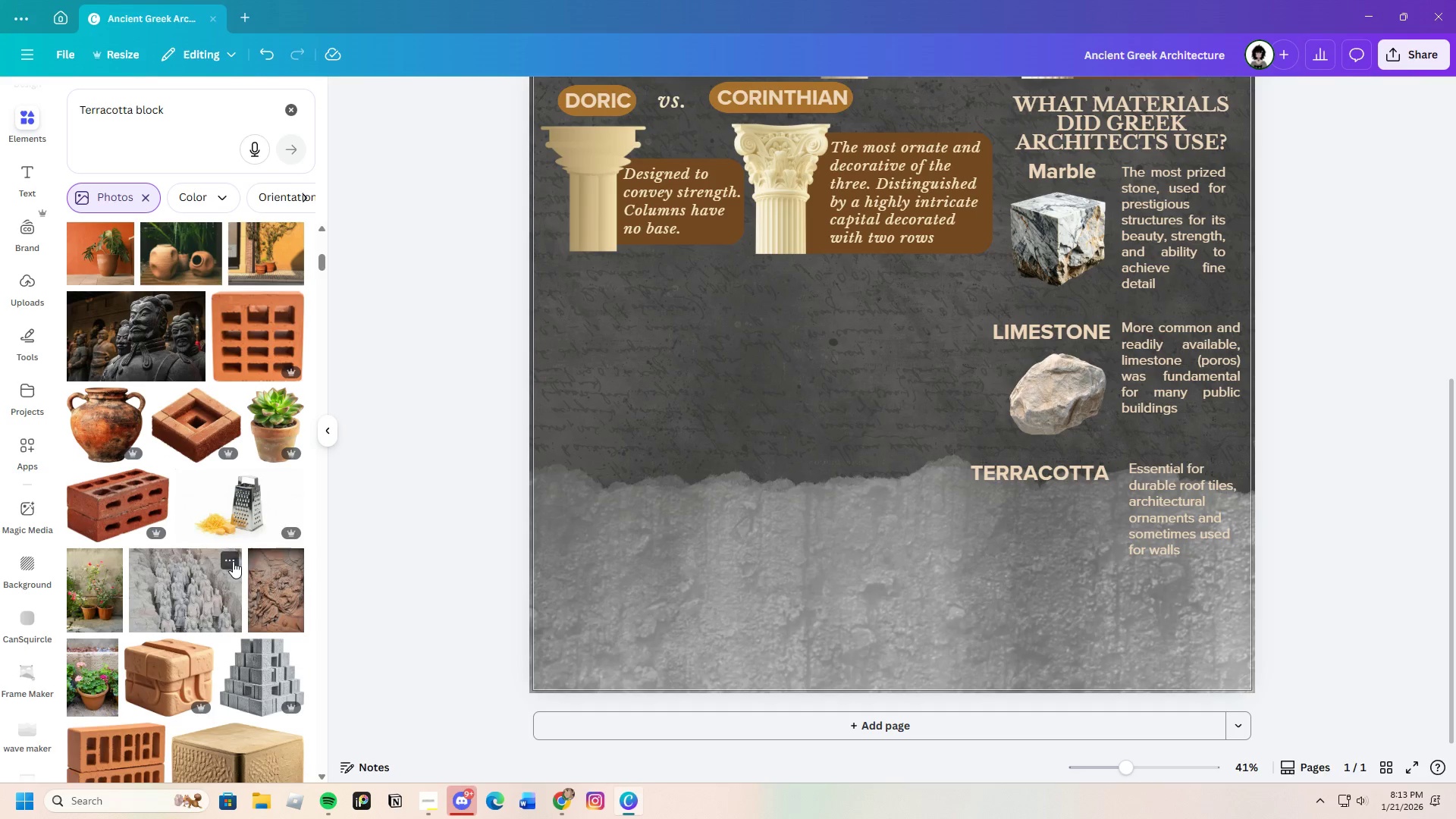 
scroll: coordinate [237, 564], scroll_direction: up, amount: 5.0
 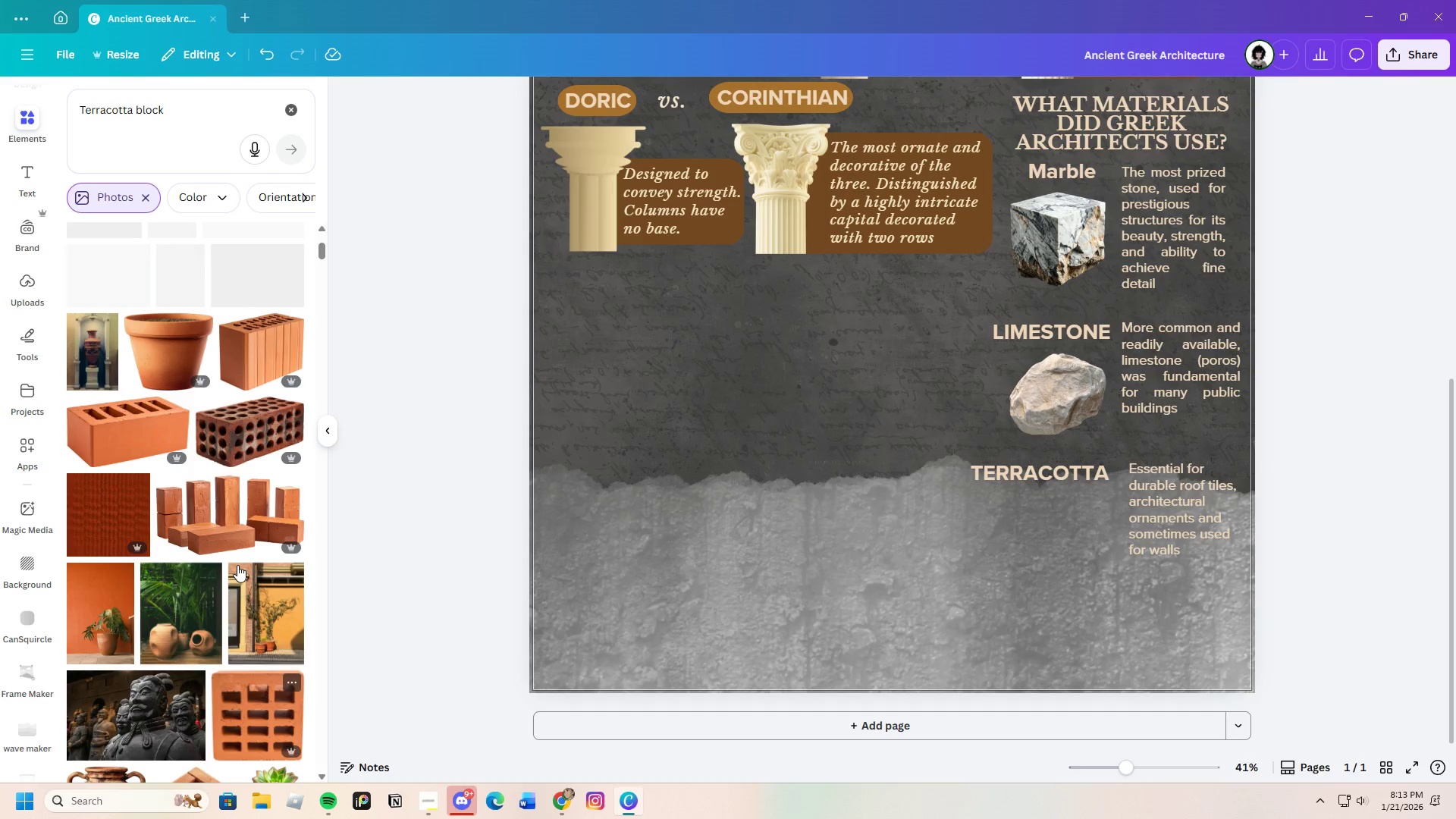 
scroll: coordinate [269, 674], scroll_direction: down, amount: 21.0
 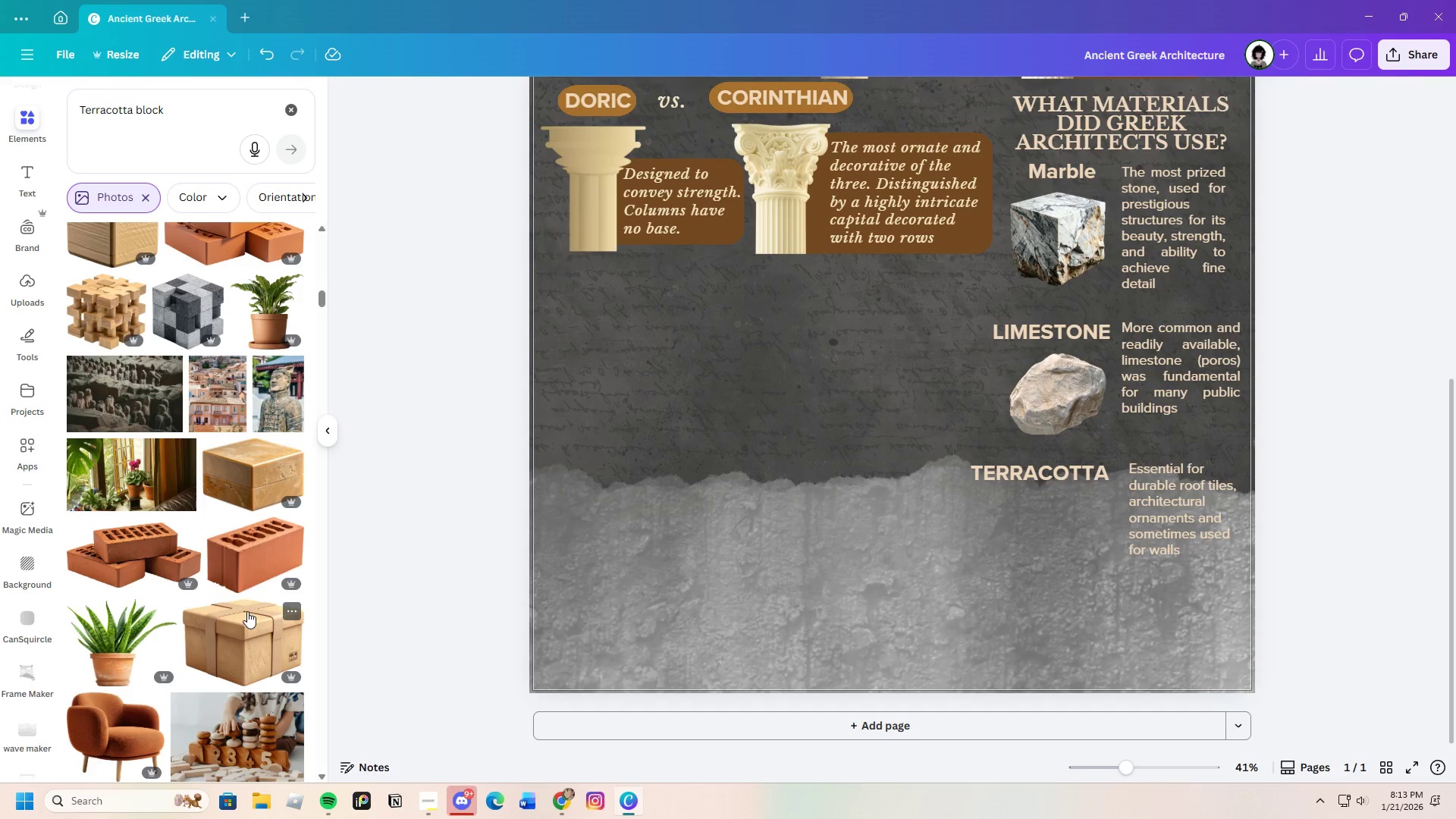 
mouse_move([243, 598])
 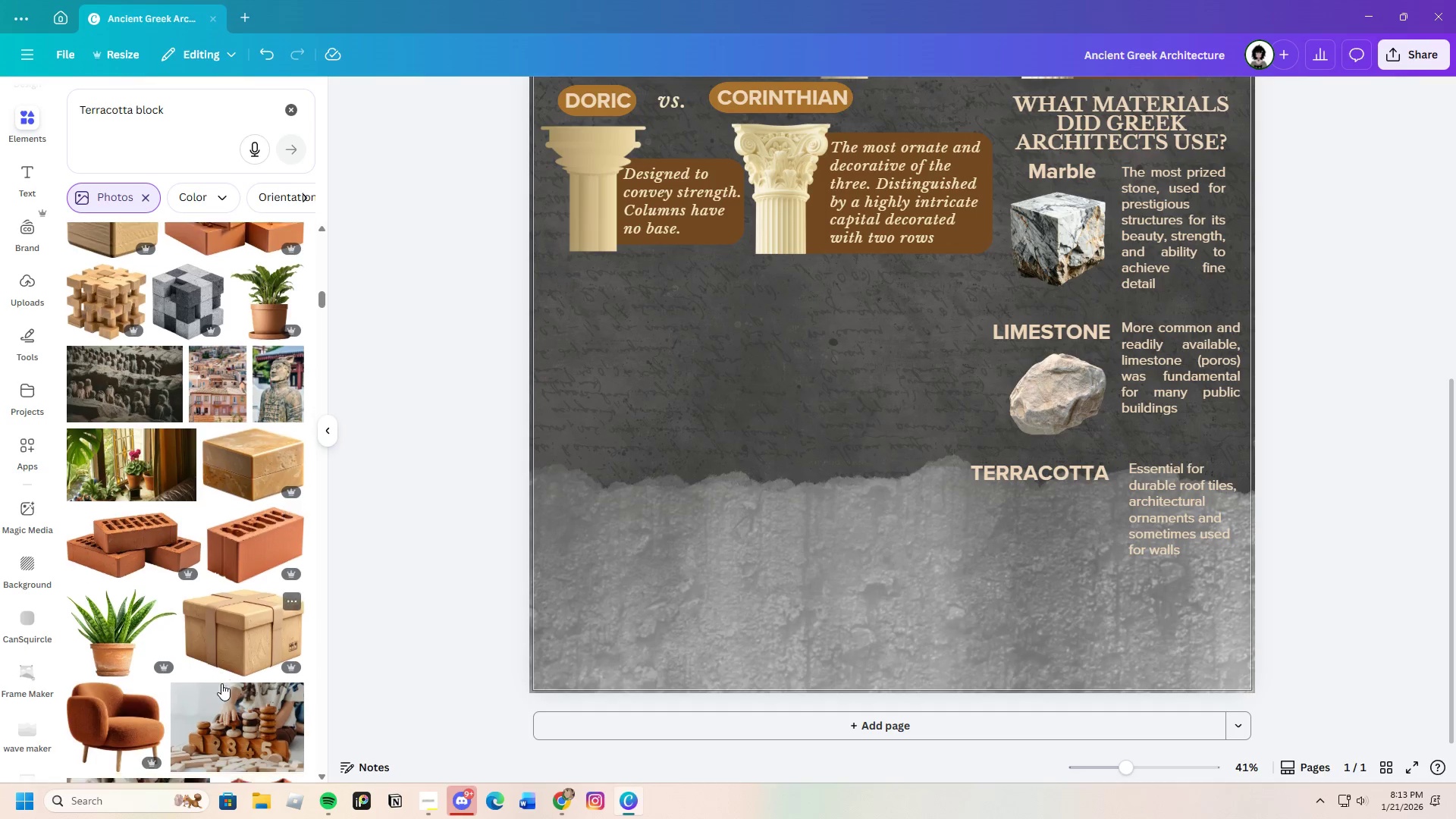 
scroll: coordinate [221, 683], scroll_direction: down, amount: 4.0
 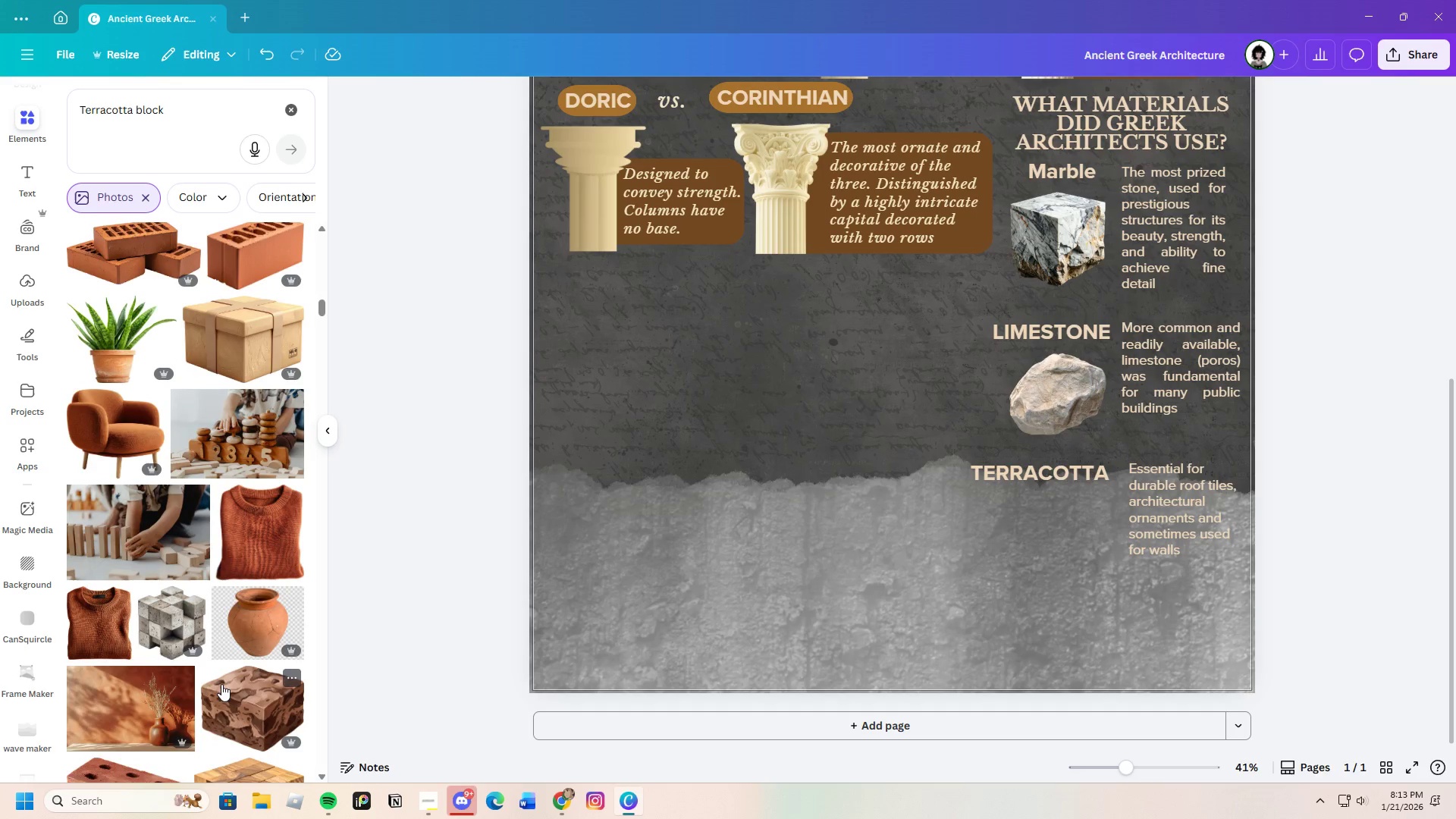 
scroll: coordinate [231, 651], scroll_direction: up, amount: 26.0
 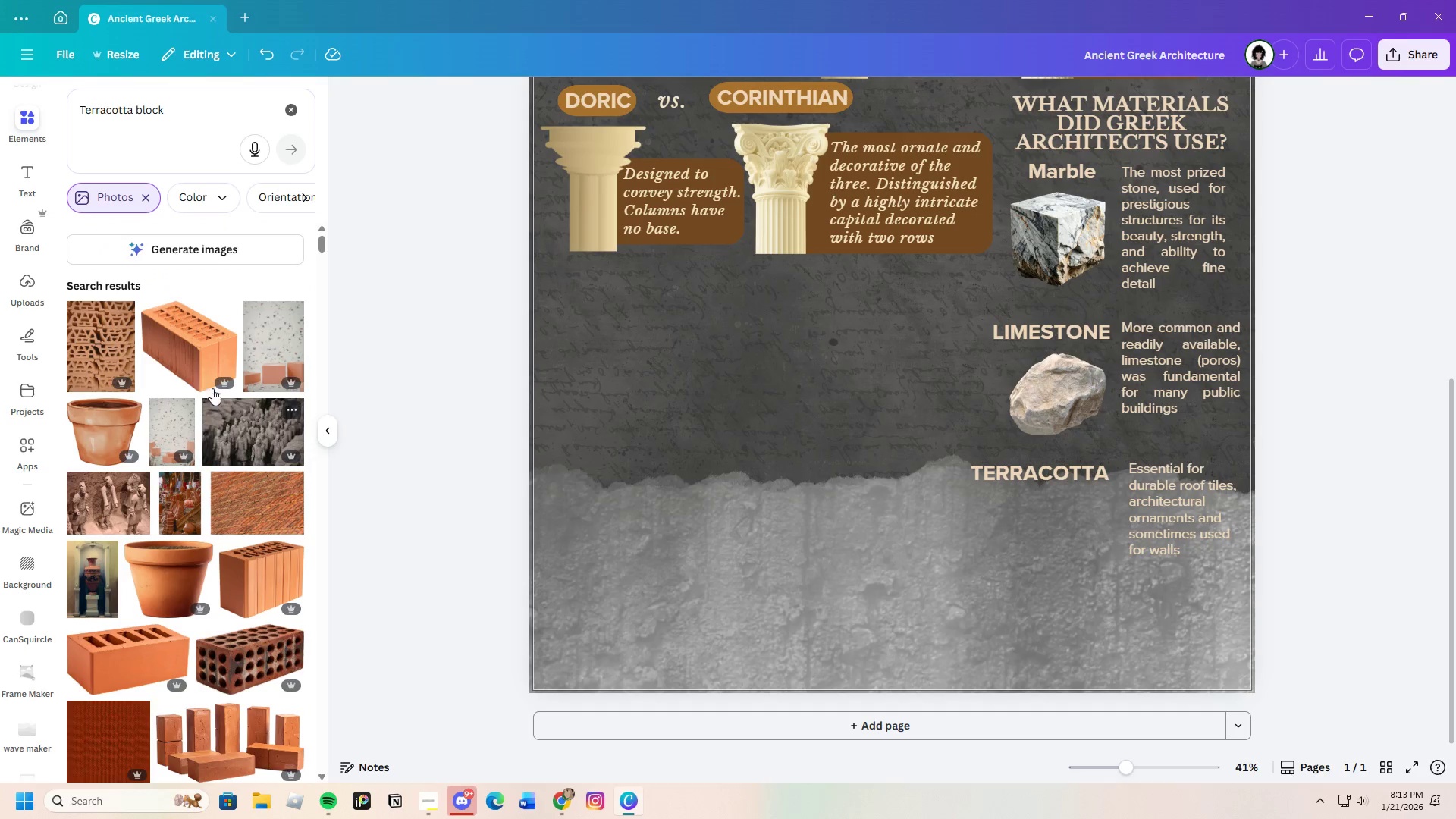 
left_click([207, 364])
 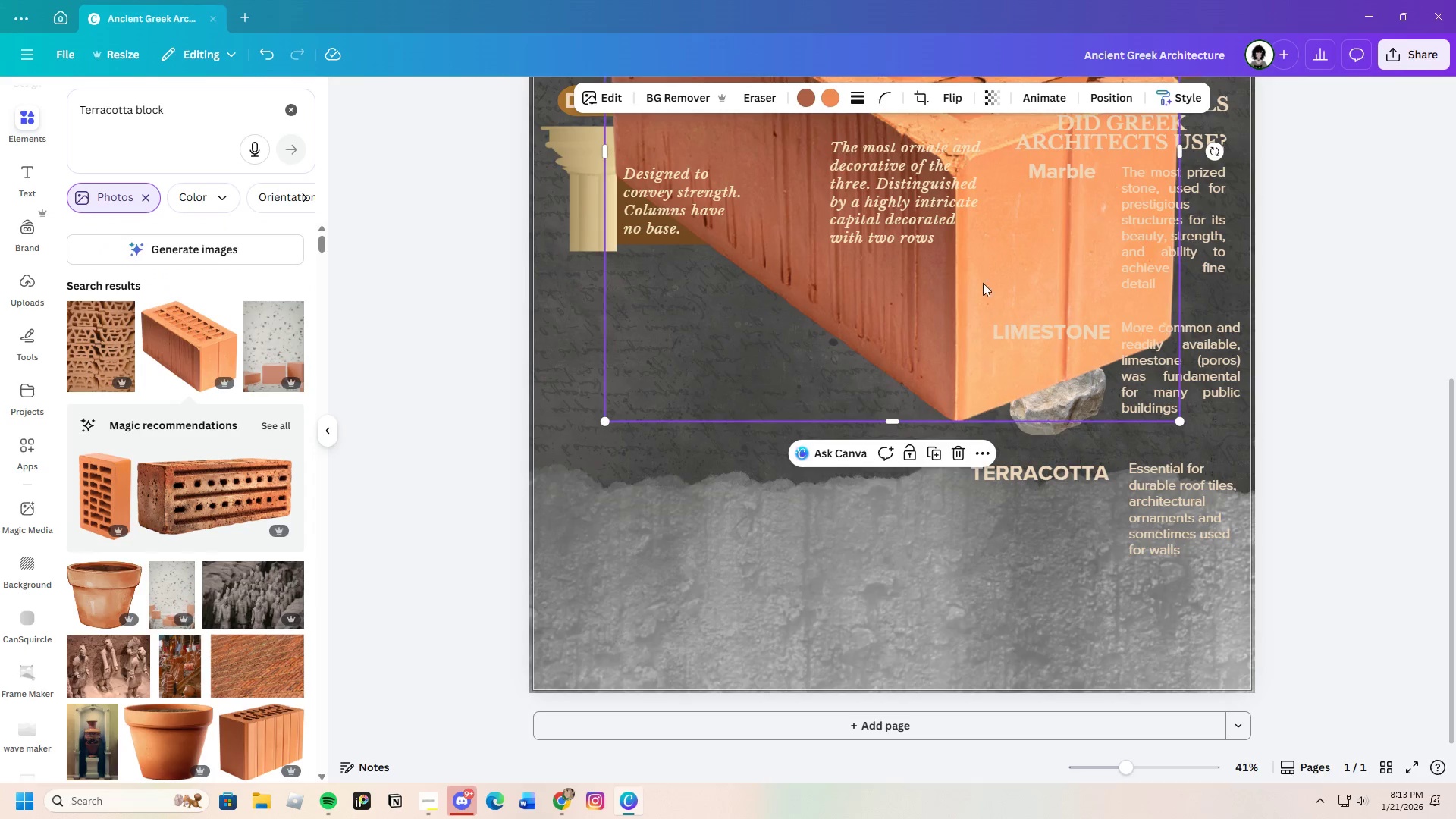 
left_click_drag(start_coordinate=[932, 293], to_coordinate=[910, 582])
 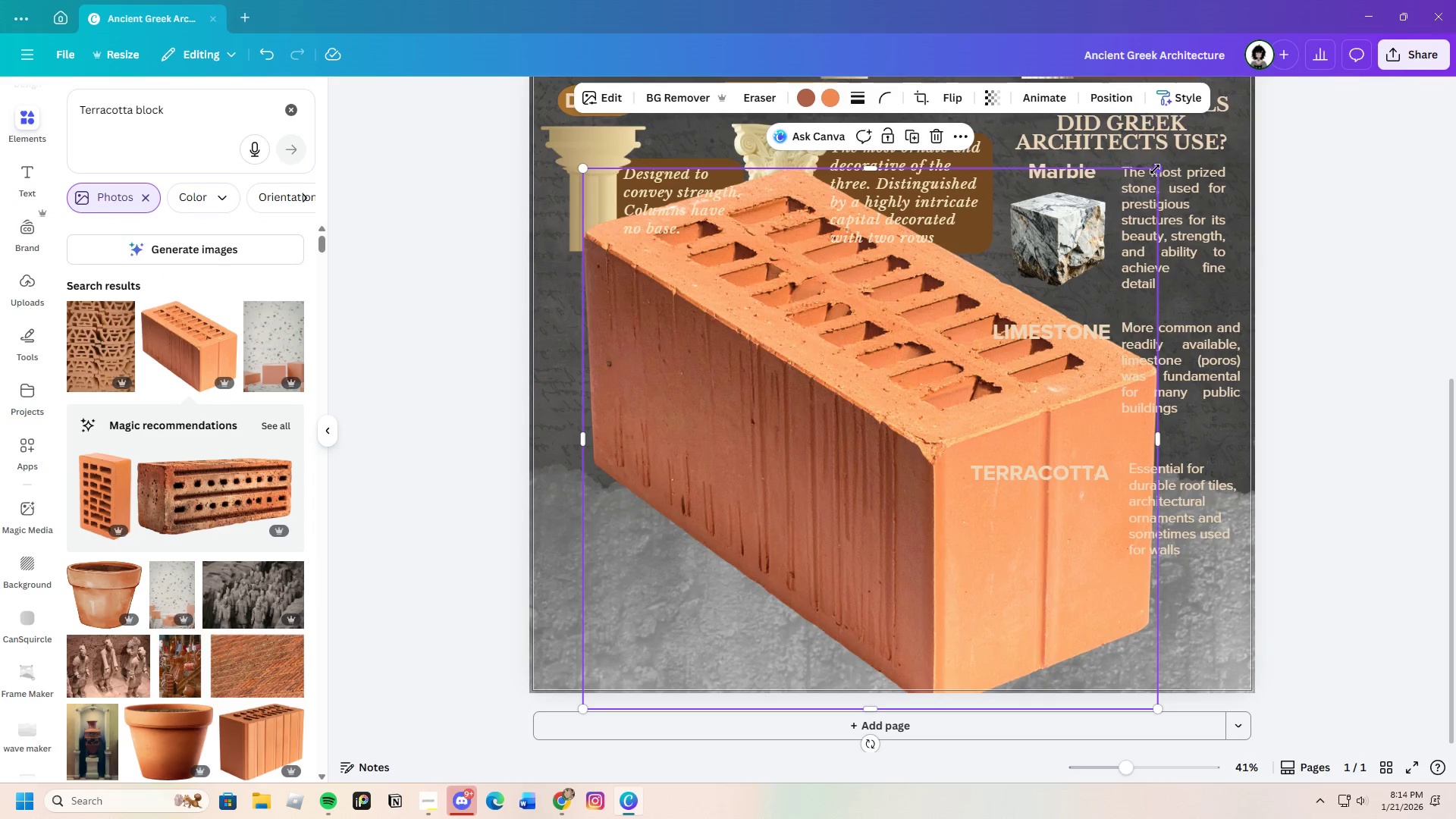 
left_click_drag(start_coordinate=[1156, 169], to_coordinate=[758, 424])
 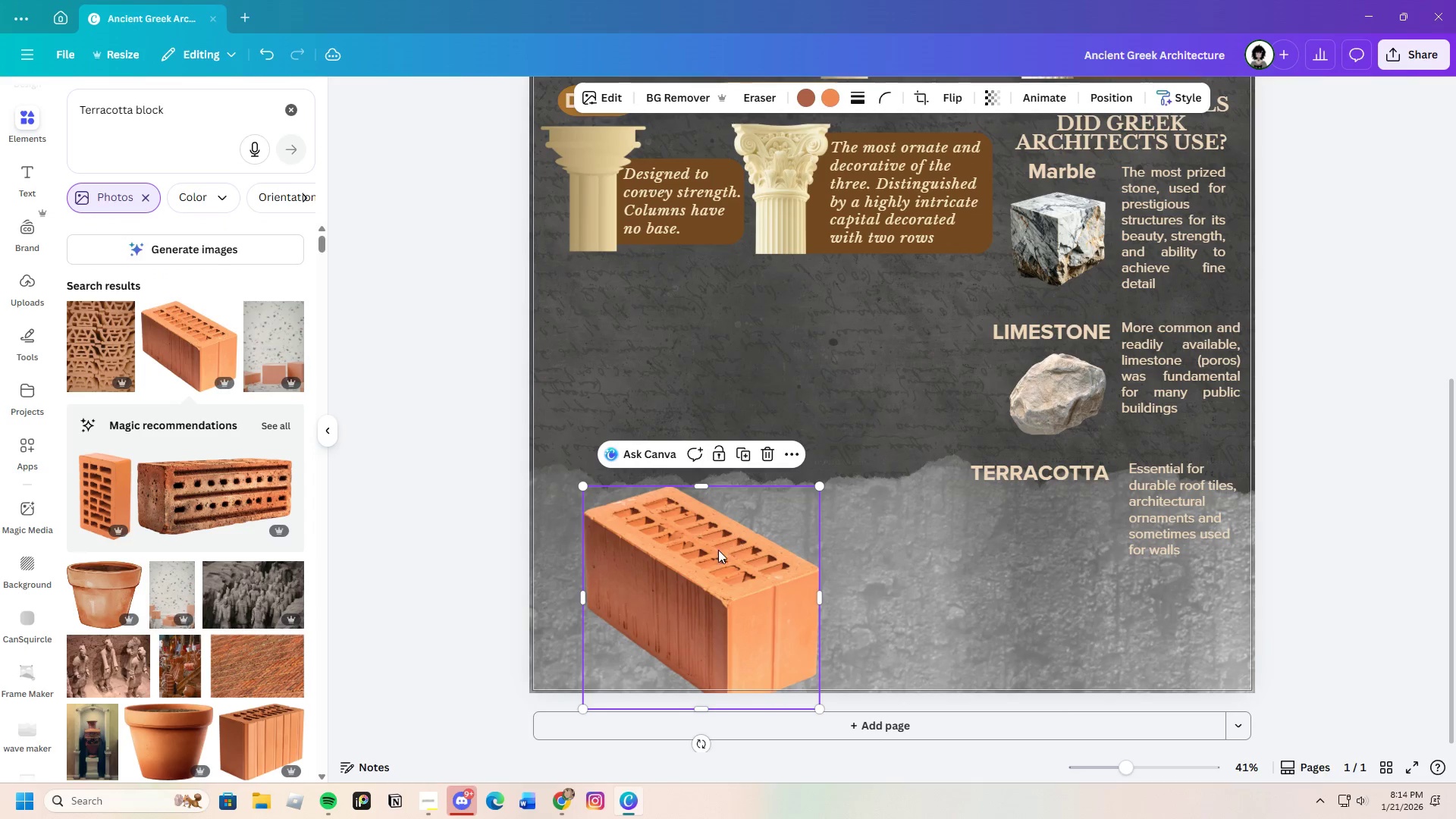 
left_click_drag(start_coordinate=[716, 551], to_coordinate=[1065, 546])
 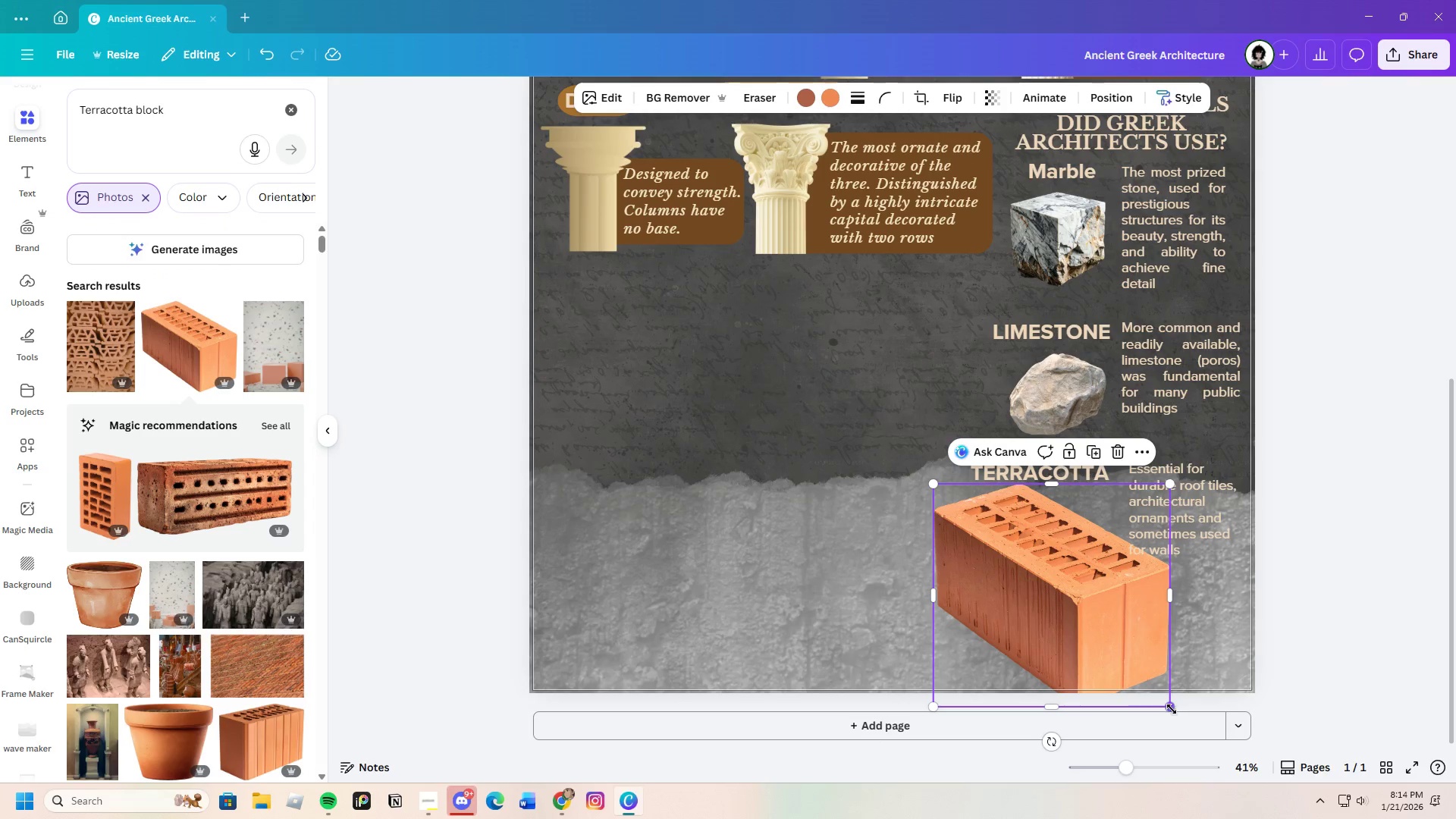 
left_click_drag(start_coordinate=[1171, 708], to_coordinate=[1072, 604])
 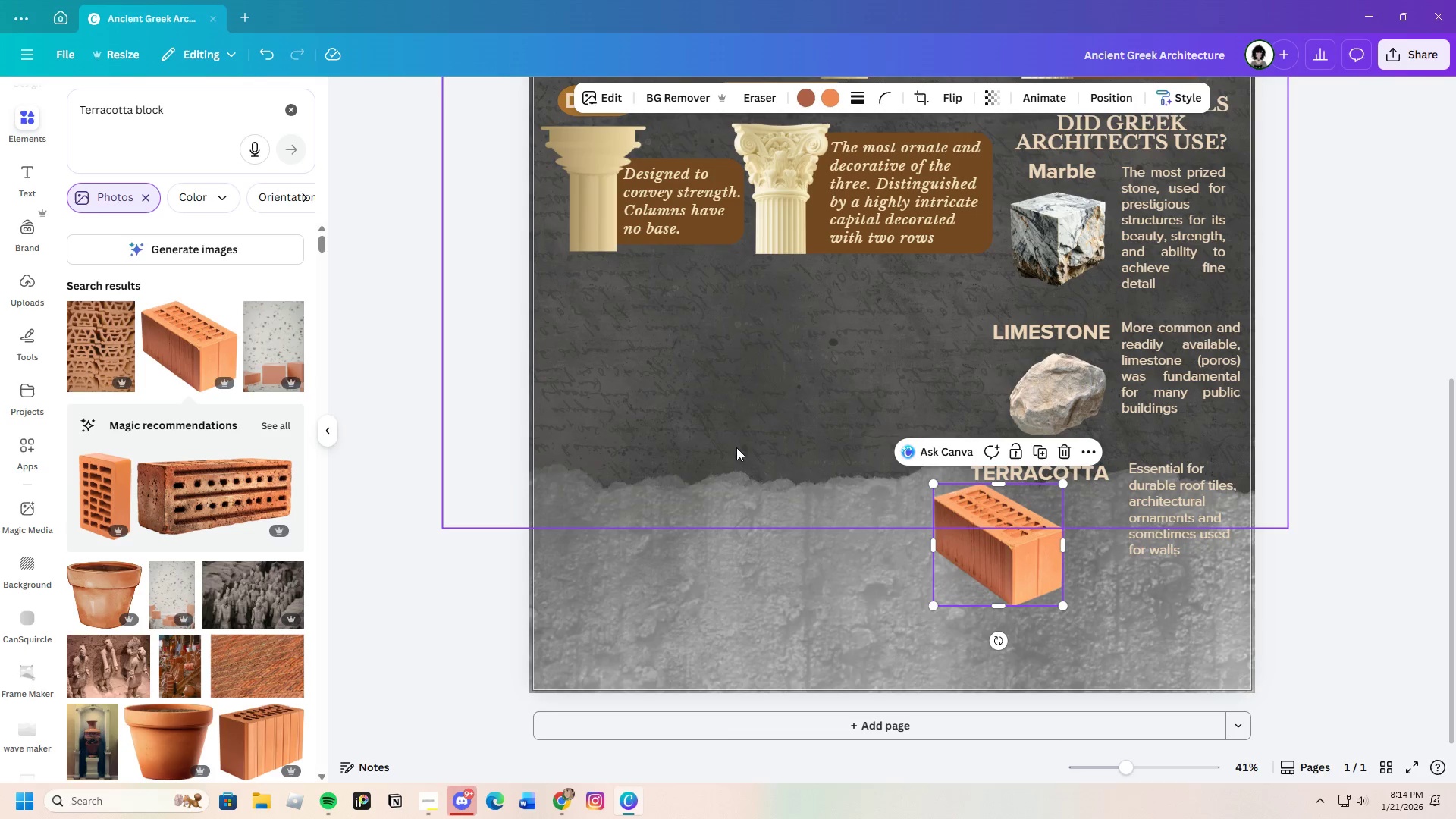 
left_click_drag(start_coordinate=[987, 544], to_coordinate=[1048, 551])
 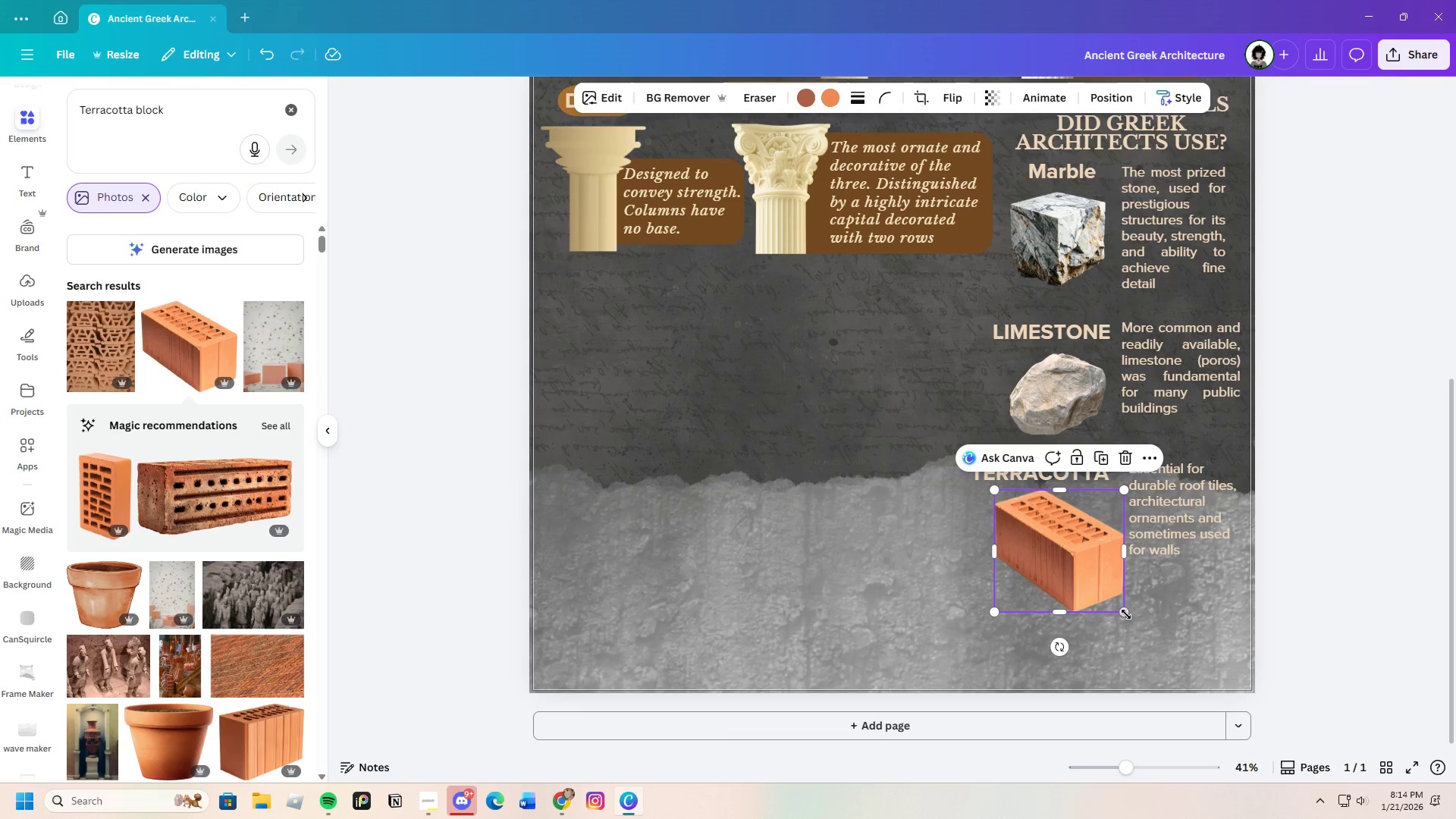 
left_click_drag(start_coordinate=[1126, 613], to_coordinate=[1102, 590])
 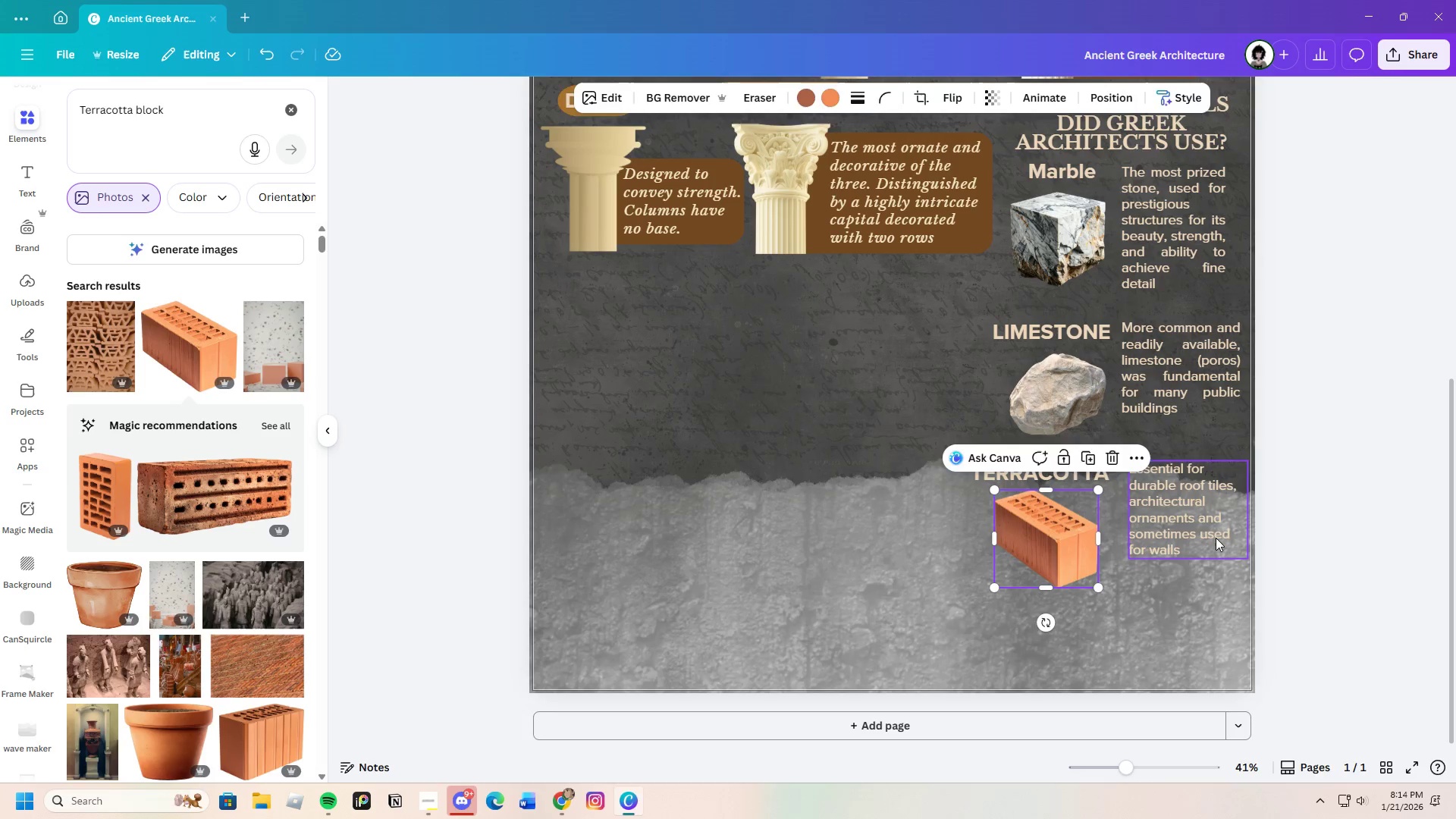 
left_click([1216, 538])
 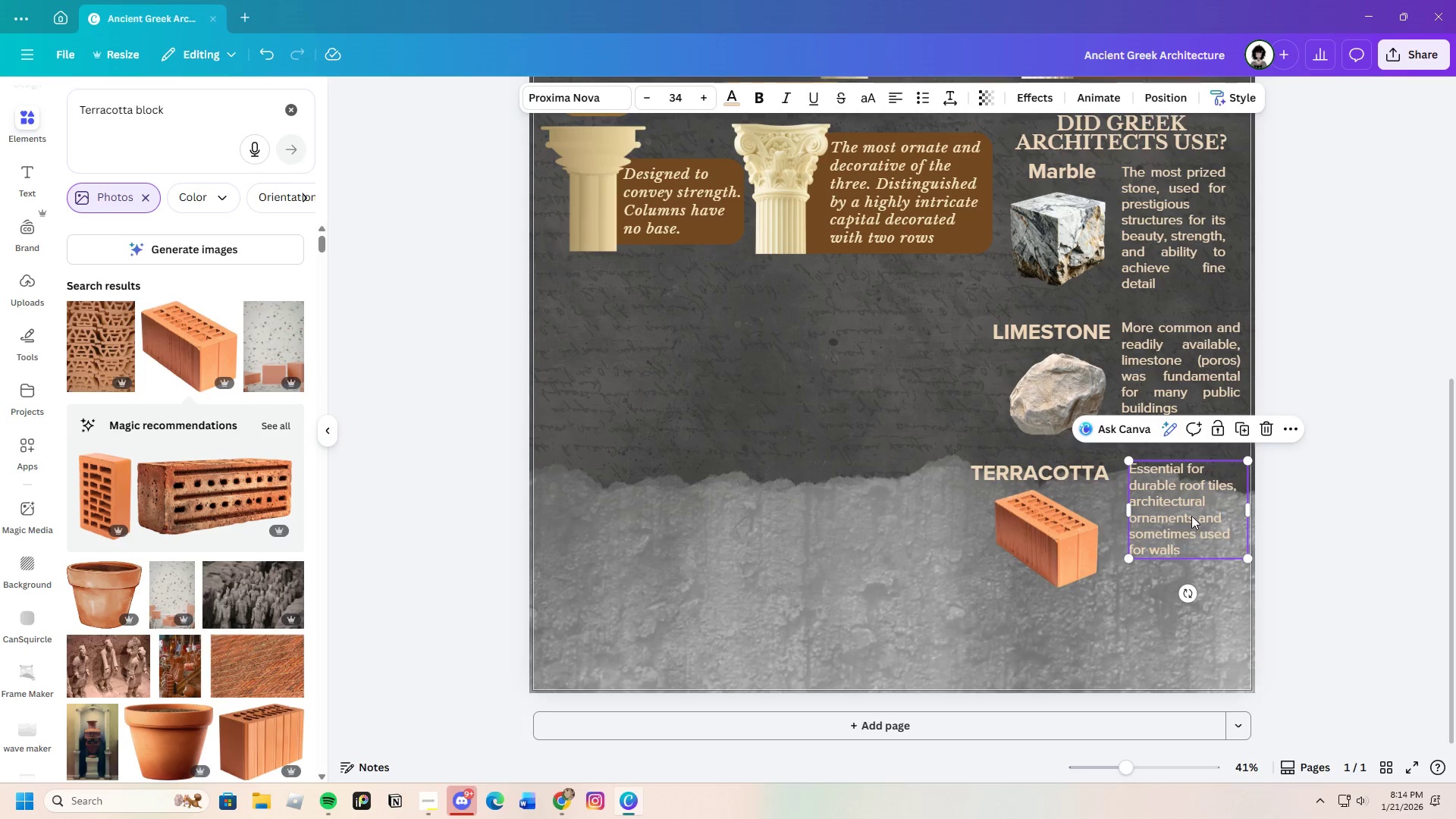 
left_click_drag(start_coordinate=[1191, 515], to_coordinate=[1191, 519])
 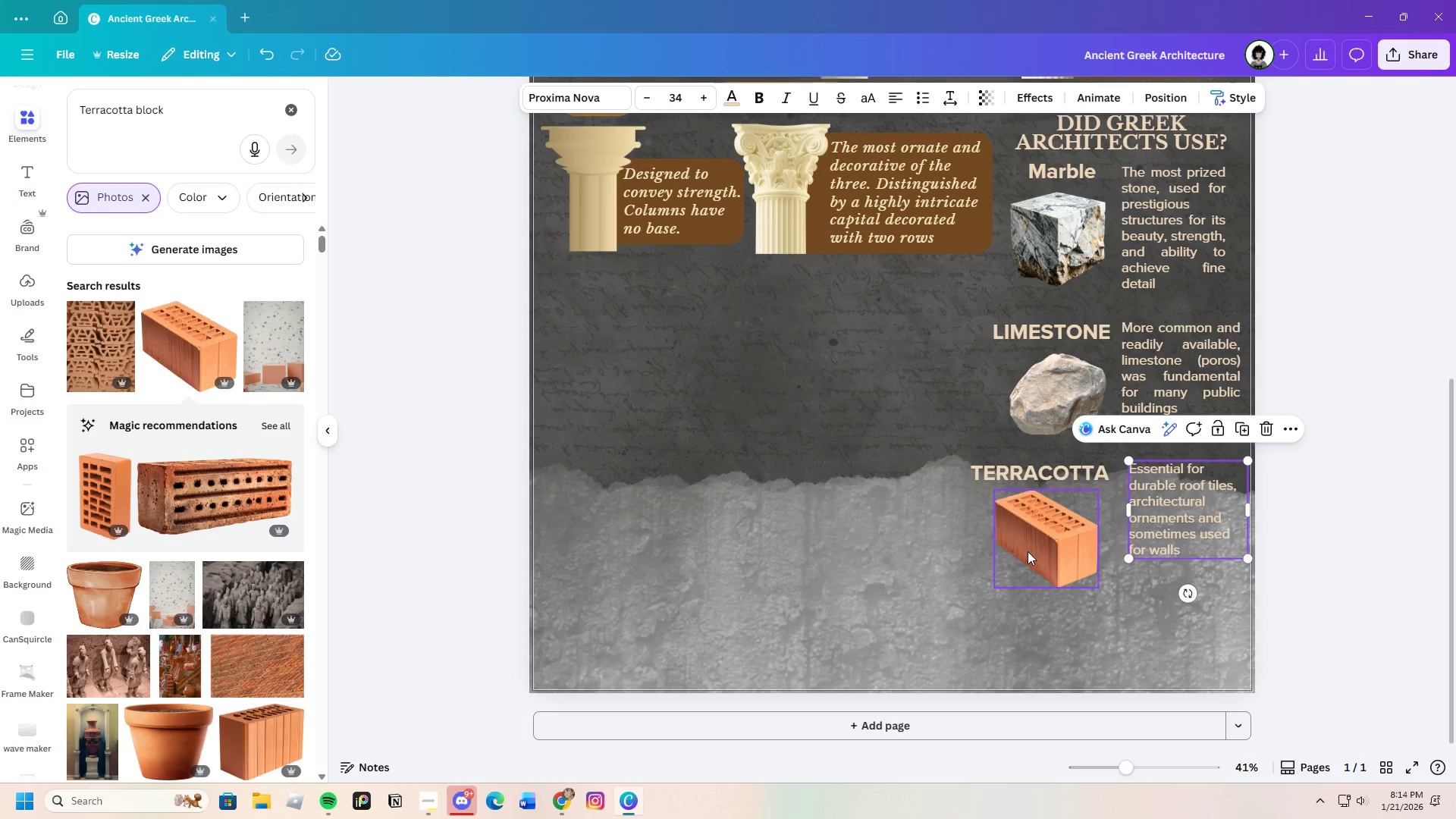 
left_click_drag(start_coordinate=[1027, 552], to_coordinate=[1040, 559])
 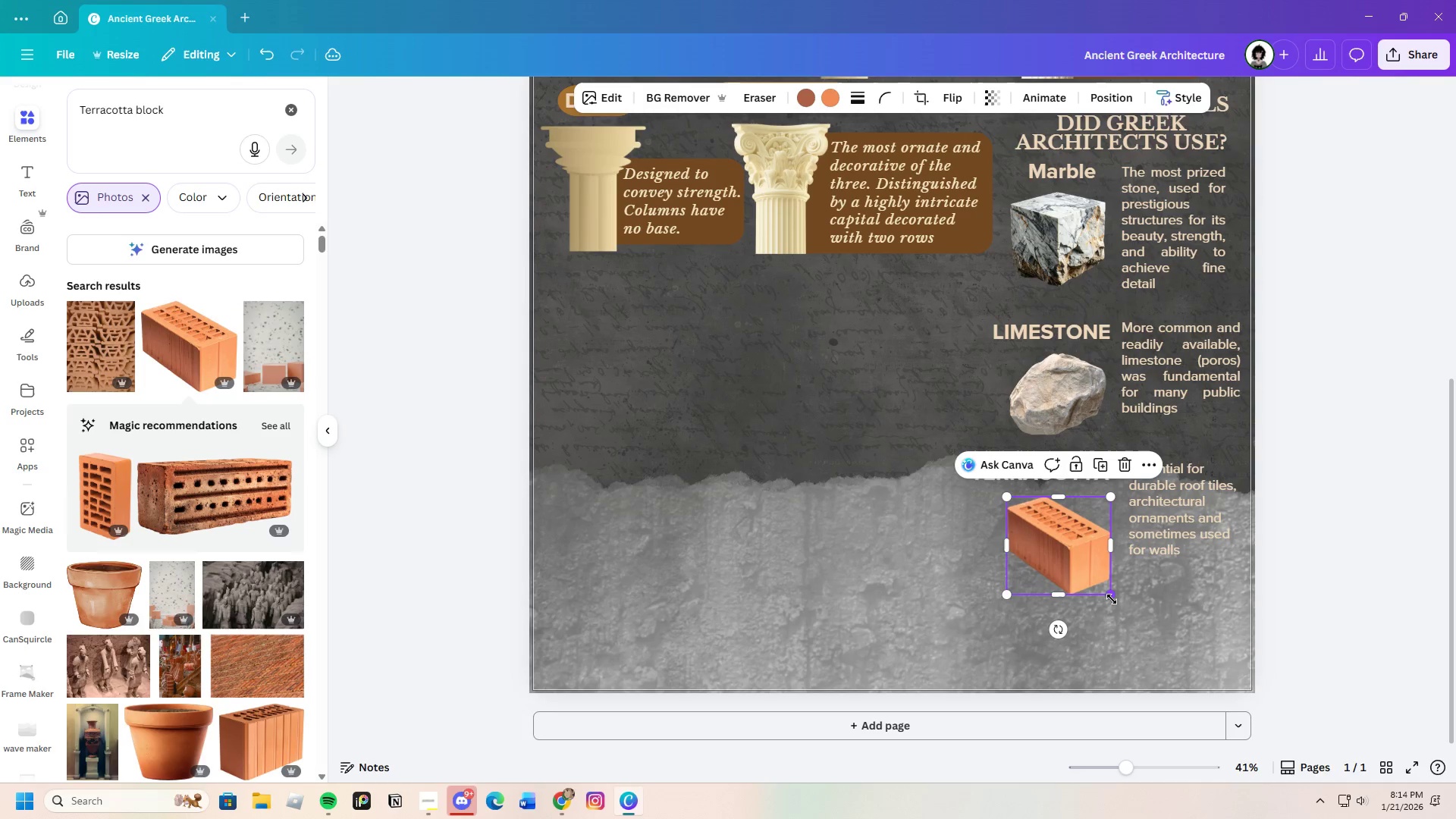 
left_click_drag(start_coordinate=[1112, 599], to_coordinate=[1105, 569])
 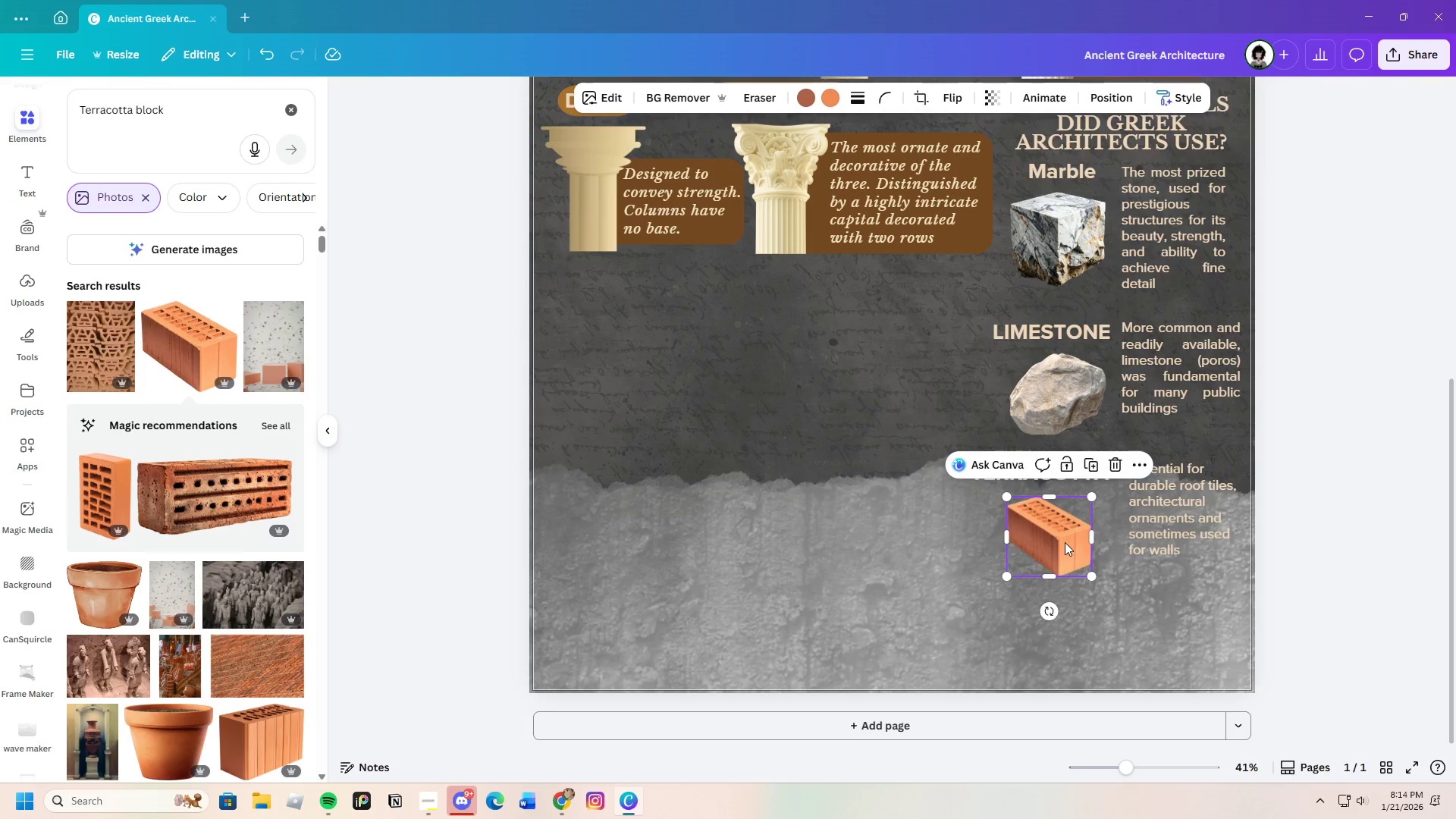 
left_click_drag(start_coordinate=[1062, 544], to_coordinate=[1079, 538])
 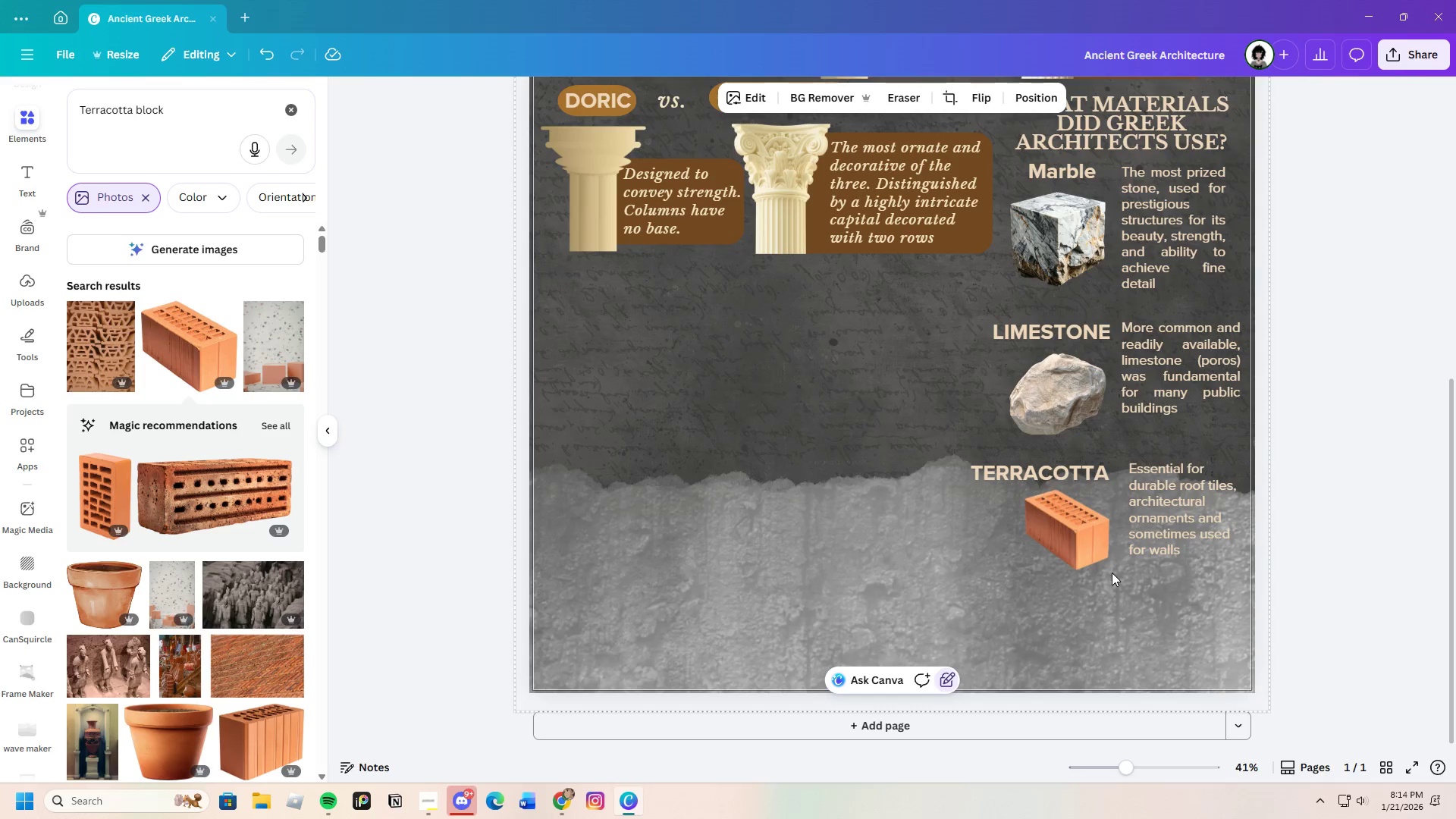 
left_click([1081, 546])
 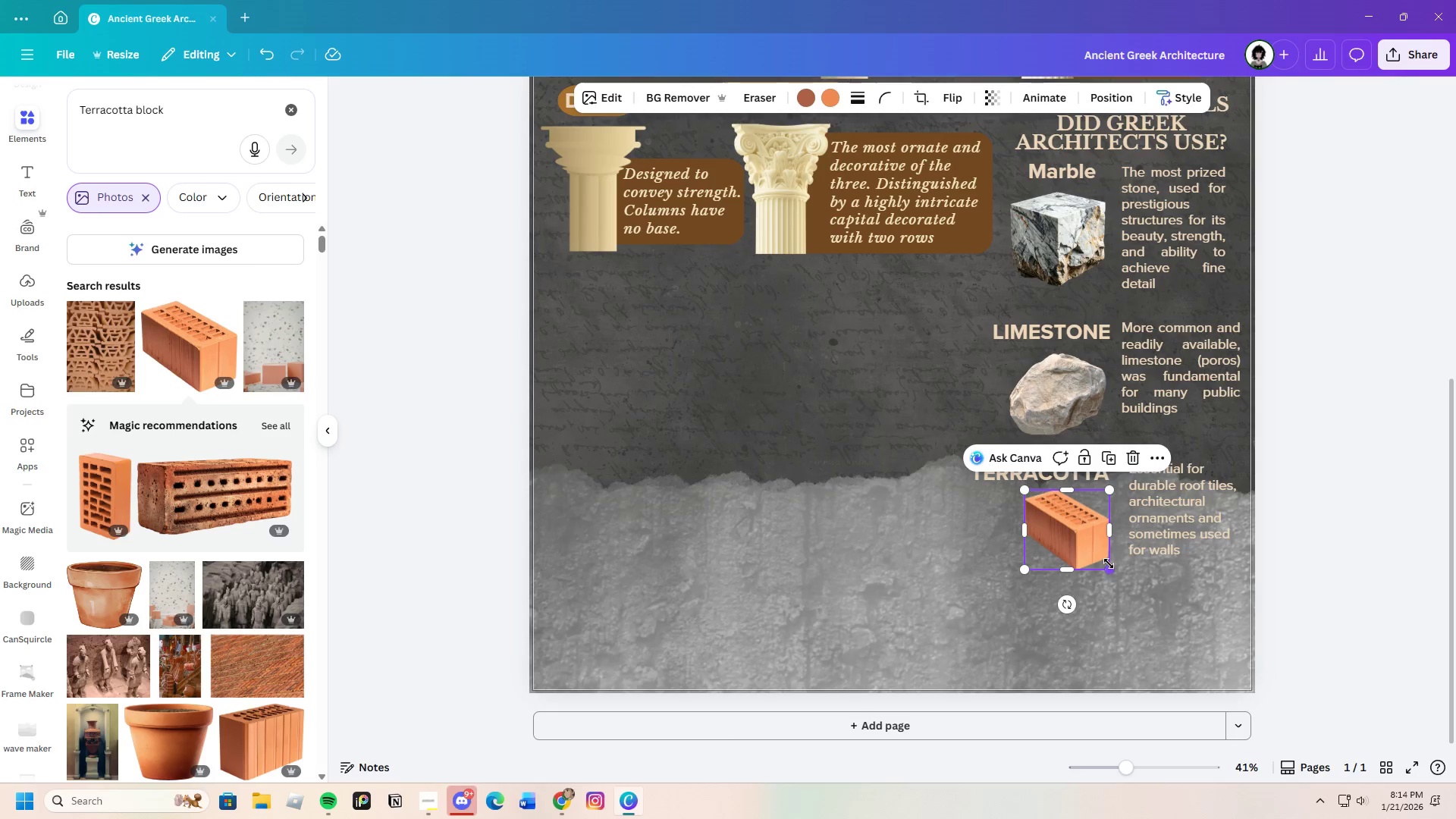 
left_click_drag(start_coordinate=[1110, 568], to_coordinate=[1119, 582])
 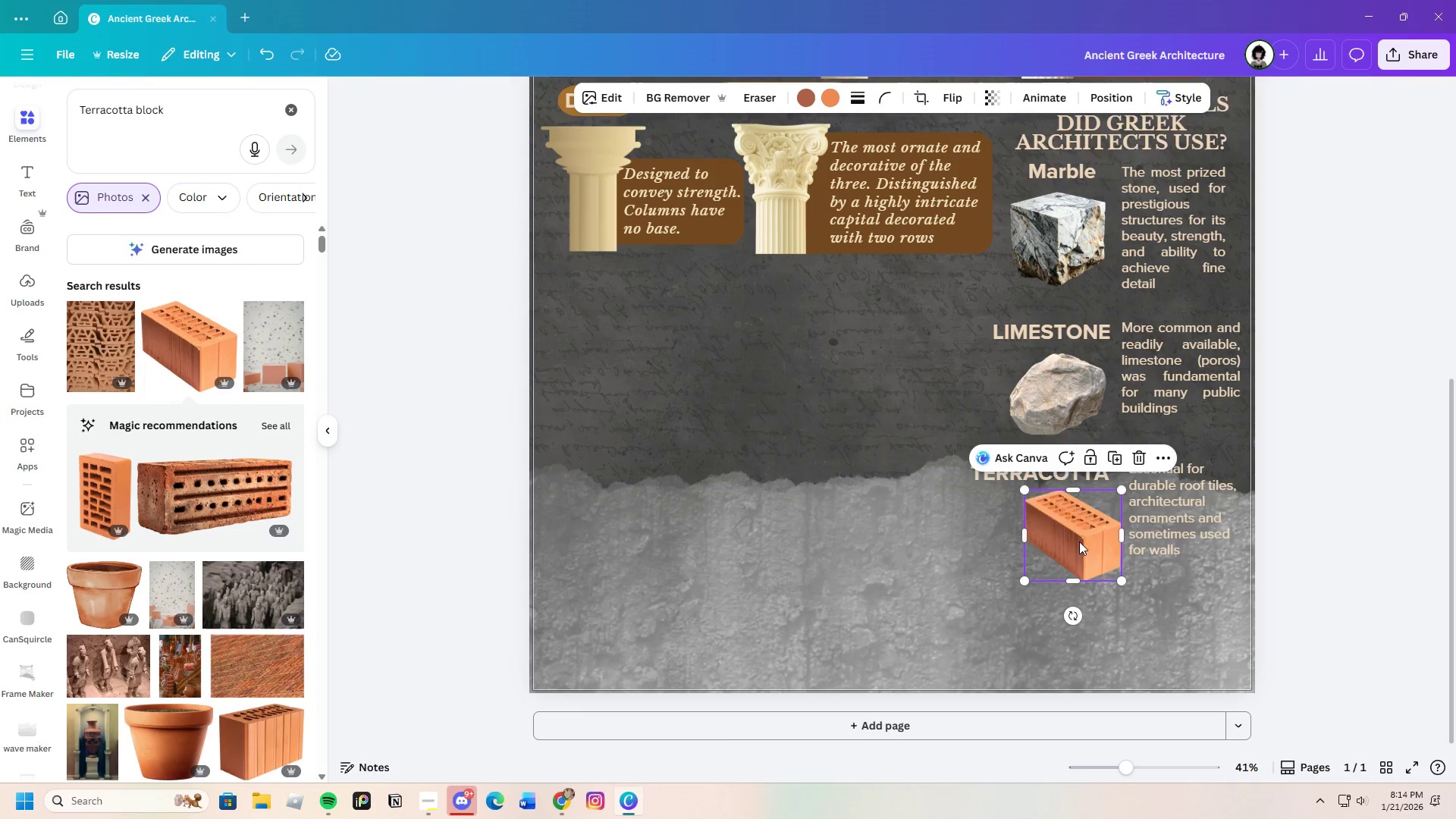 
left_click_drag(start_coordinate=[1079, 541], to_coordinate=[1053, 405])
 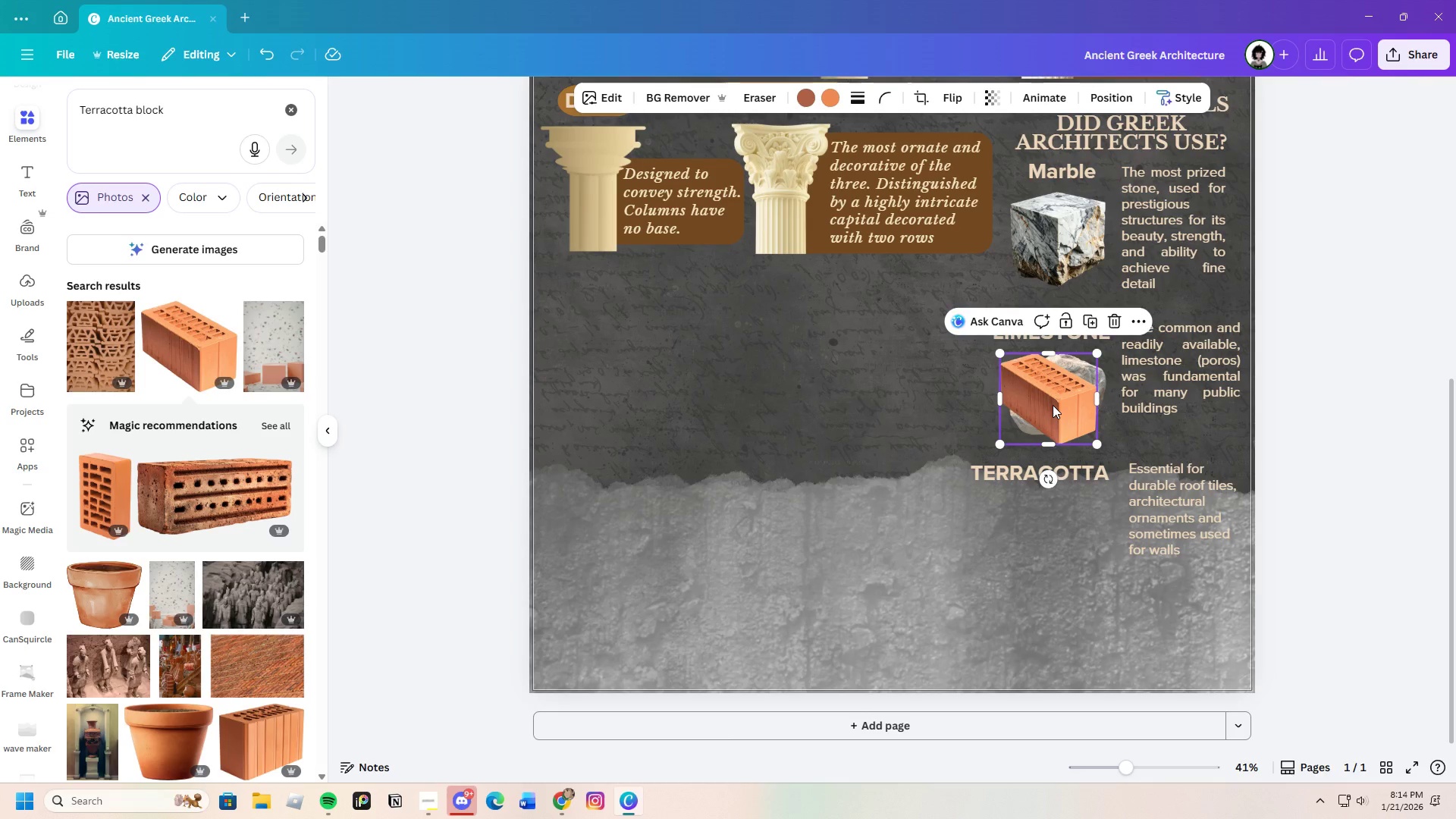 
left_click_drag(start_coordinate=[1053, 405], to_coordinate=[1050, 544])
 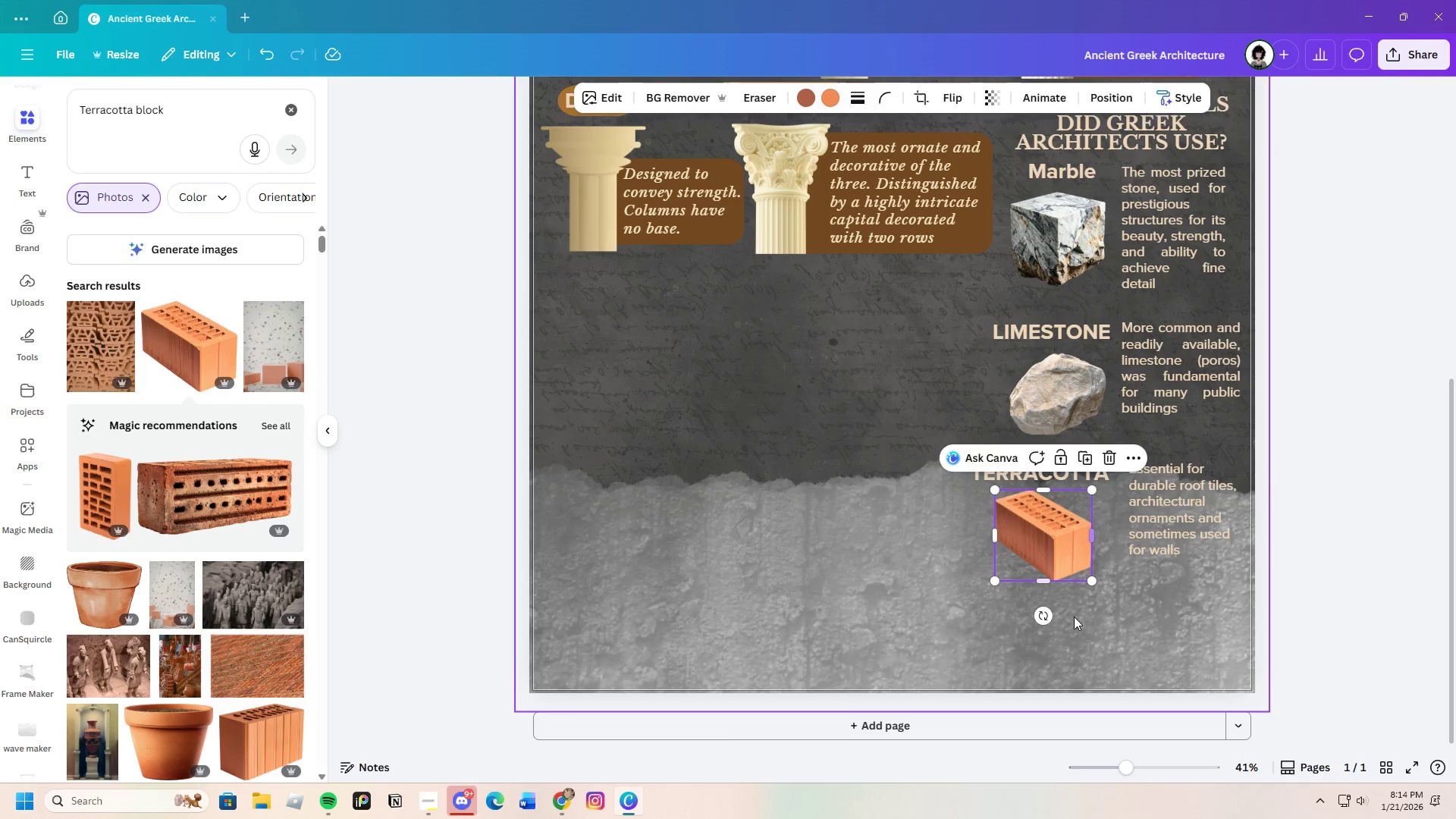 
left_click_drag(start_coordinate=[1043, 621], to_coordinate=[1086, 659])
 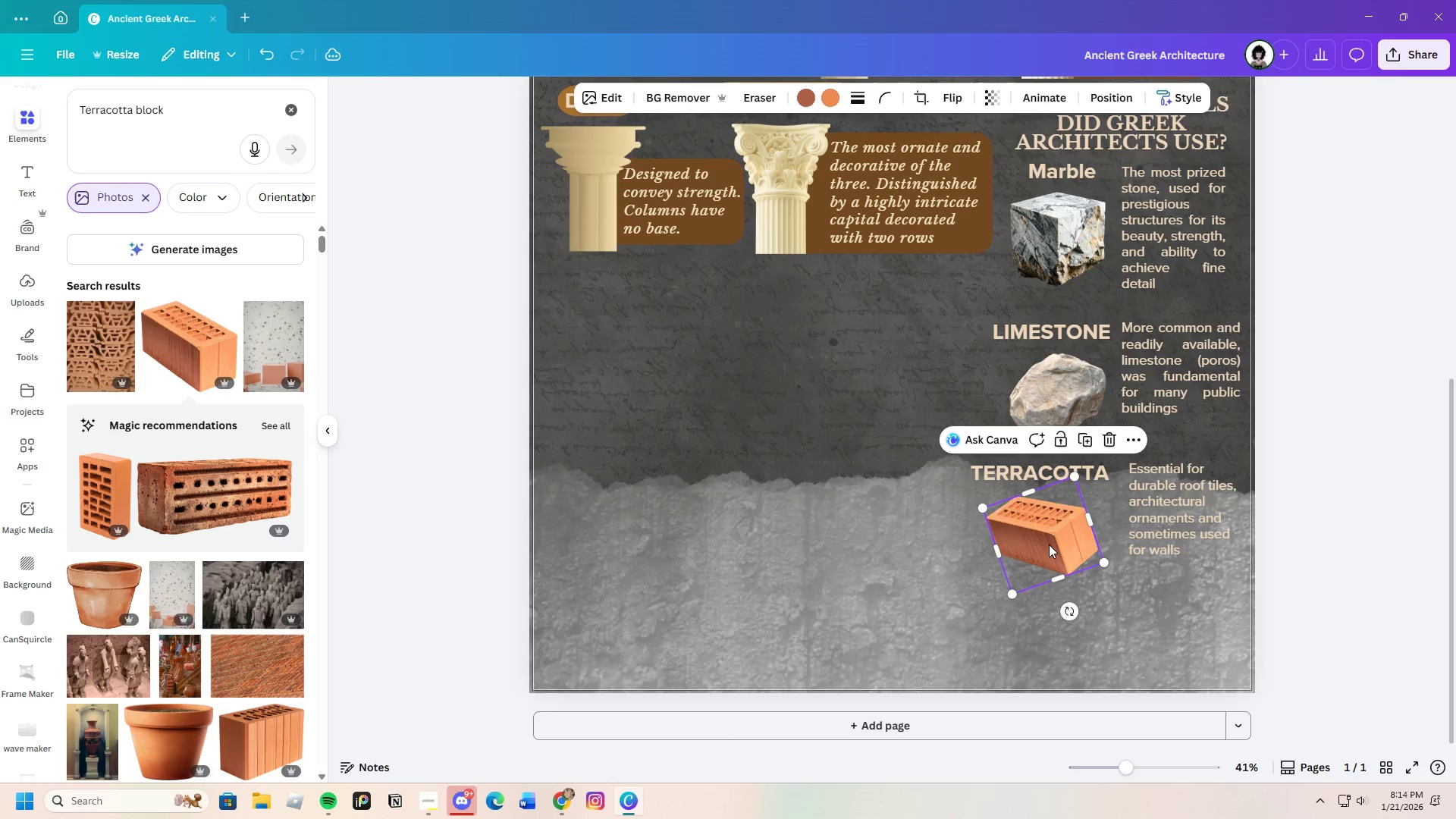 
left_click_drag(start_coordinate=[1049, 544], to_coordinate=[1058, 535])
 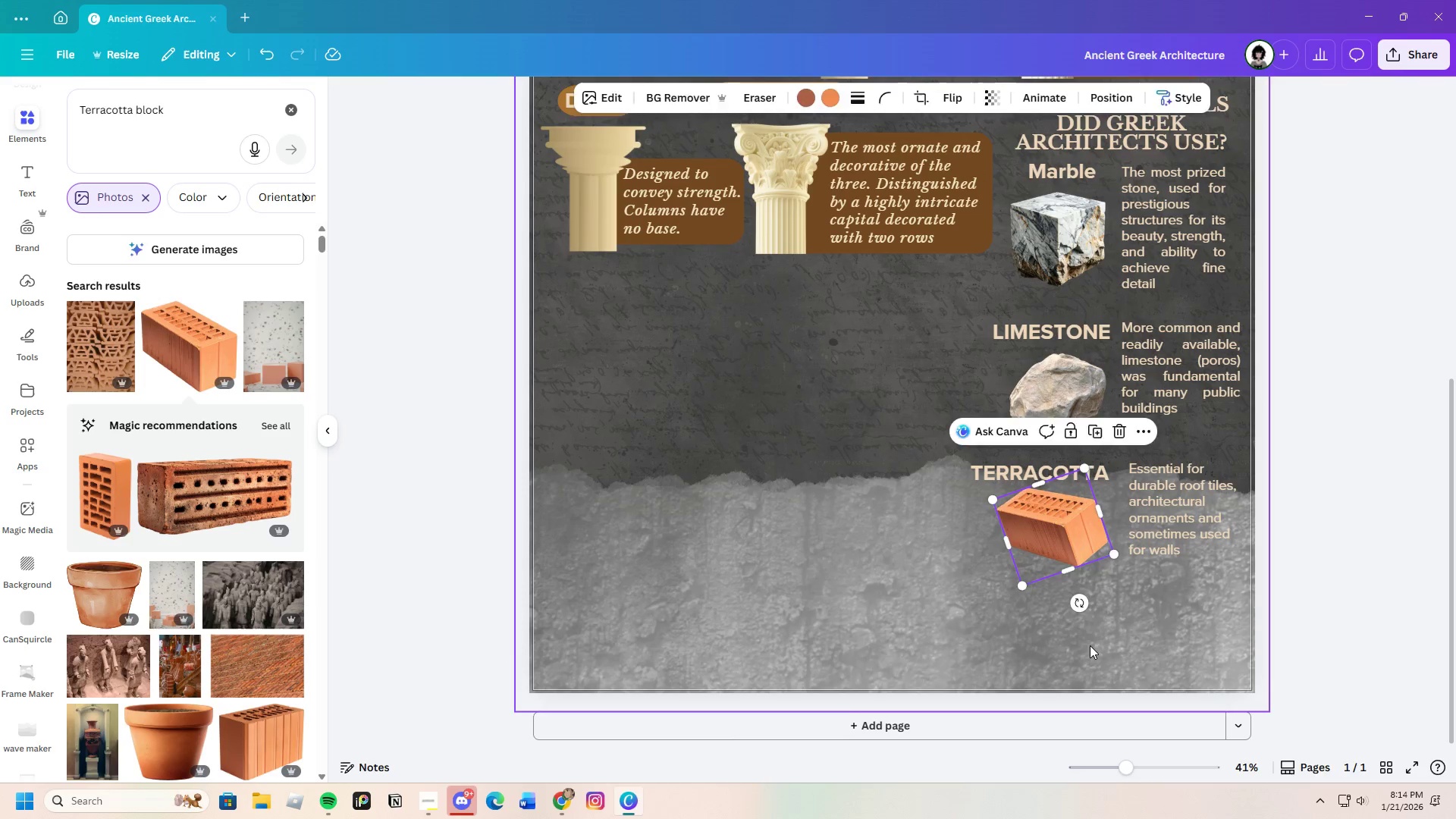 
left_click([1090, 645])
 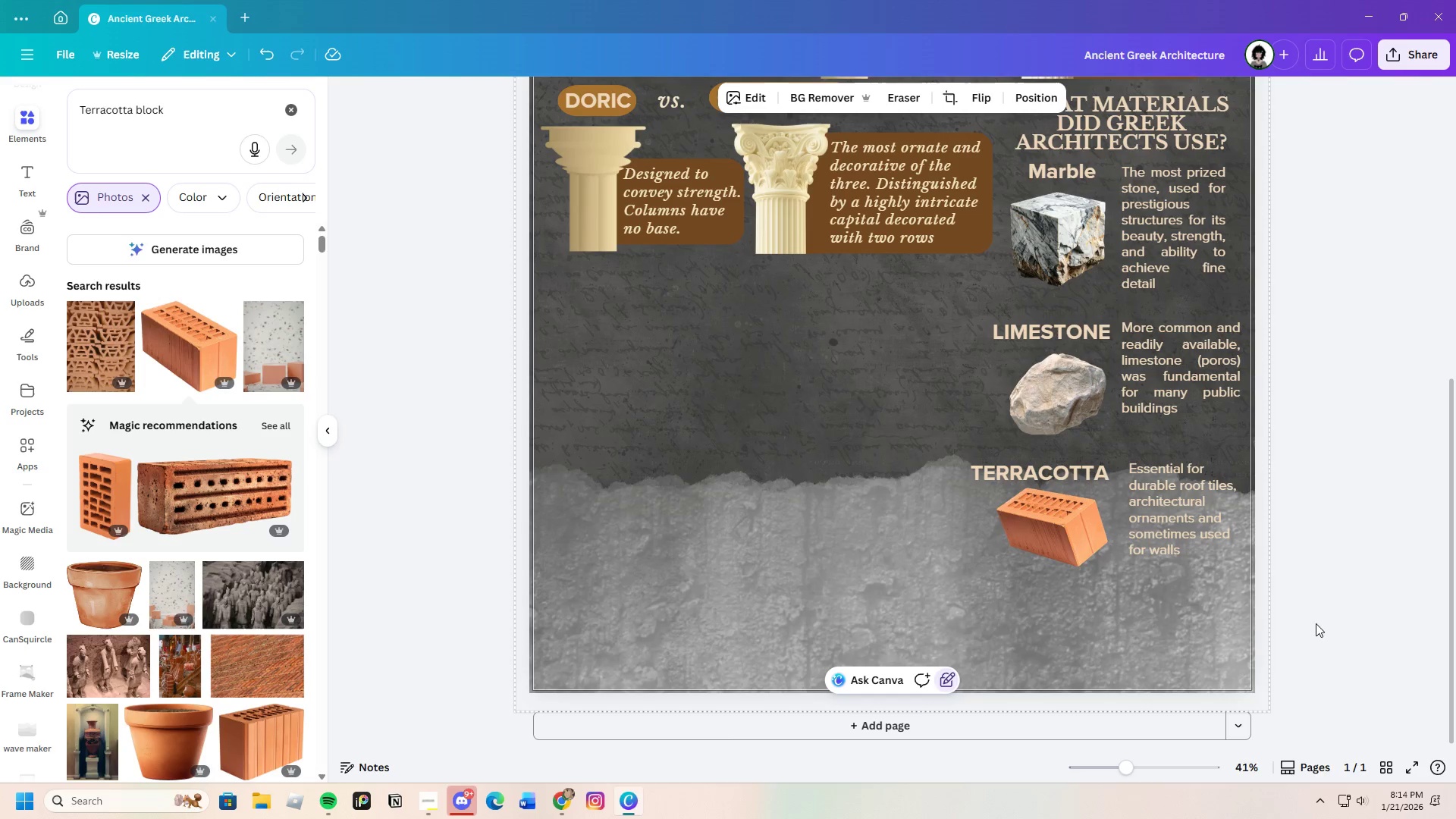 
left_click([1400, 603])
 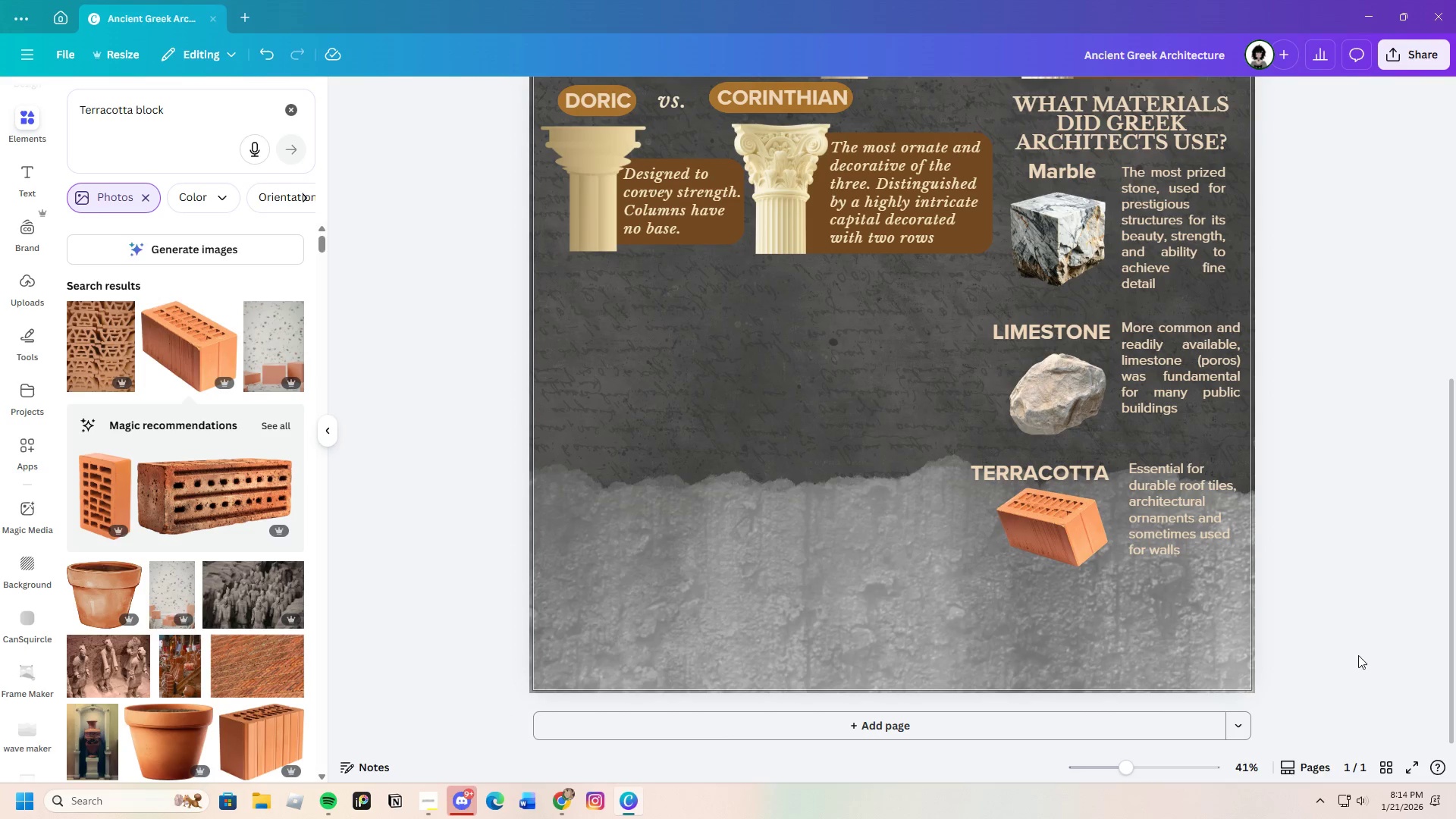 
scroll: coordinate [1346, 695], scroll_direction: up, amount: 3.0
 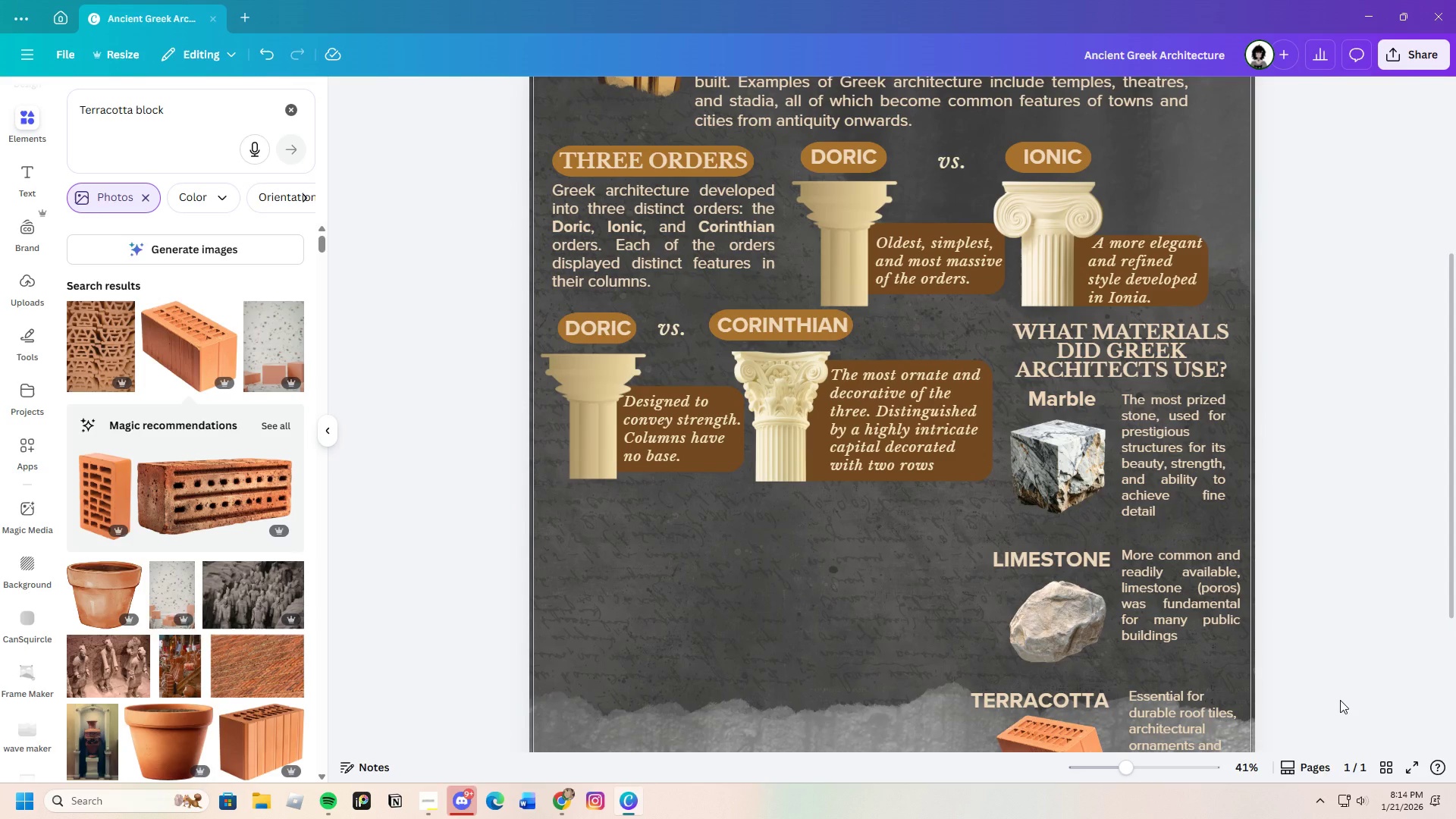 
scroll: coordinate [1340, 700], scroll_direction: down, amount: 3.0
 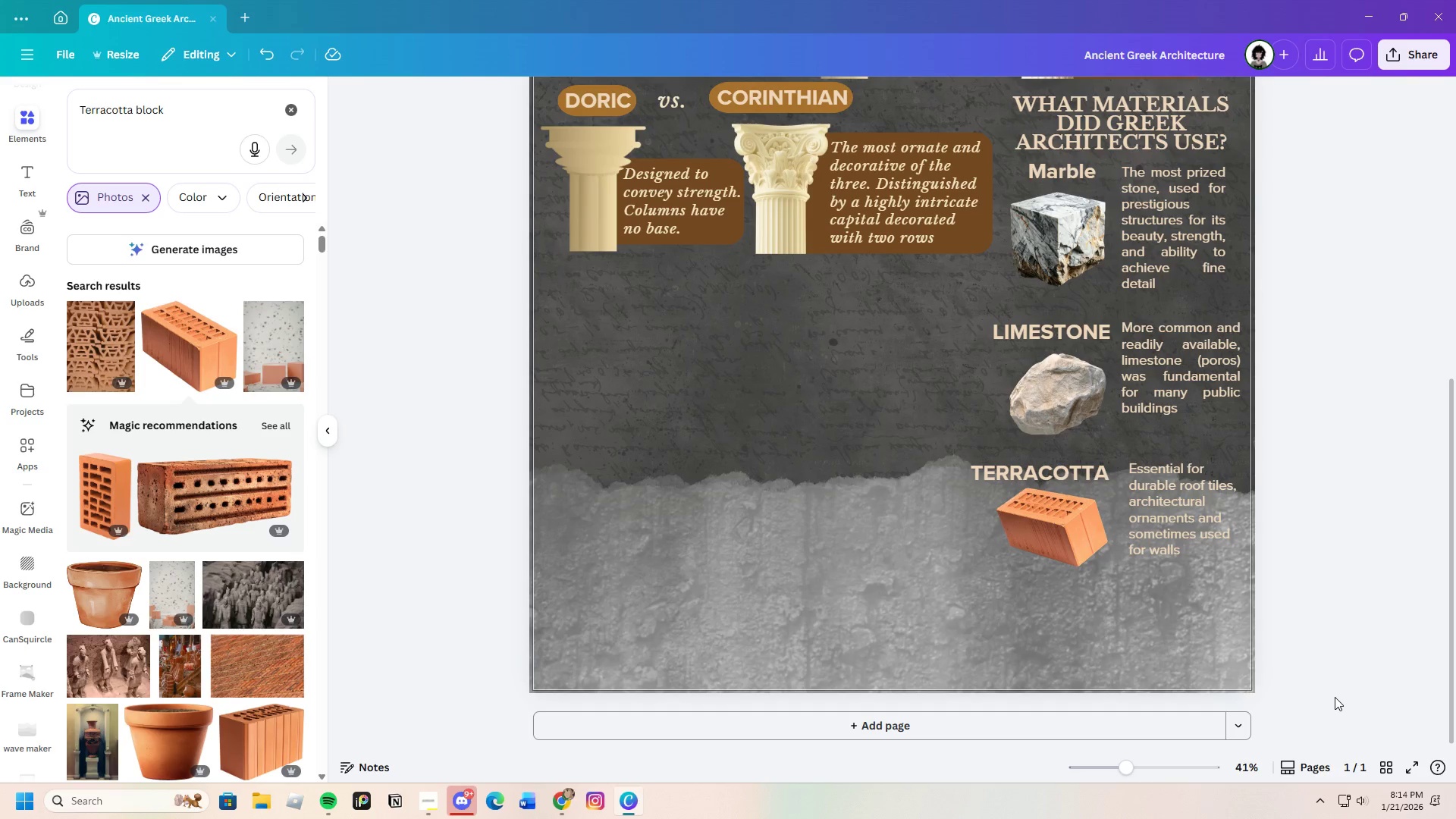 
scroll: coordinate [1334, 696], scroll_direction: up, amount: 2.0
 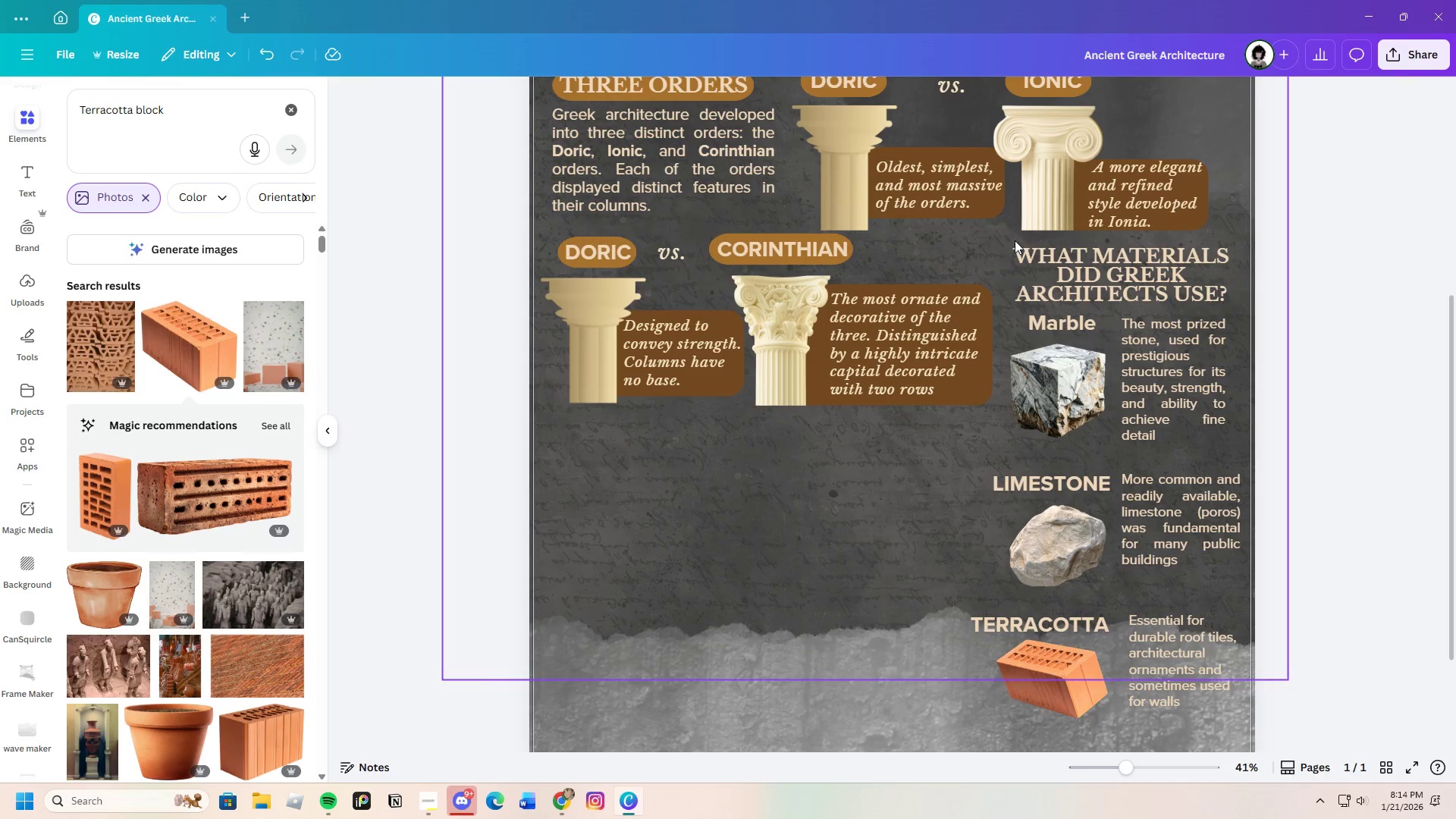 
left_click_drag(start_coordinate=[1012, 240], to_coordinate=[1238, 787])
 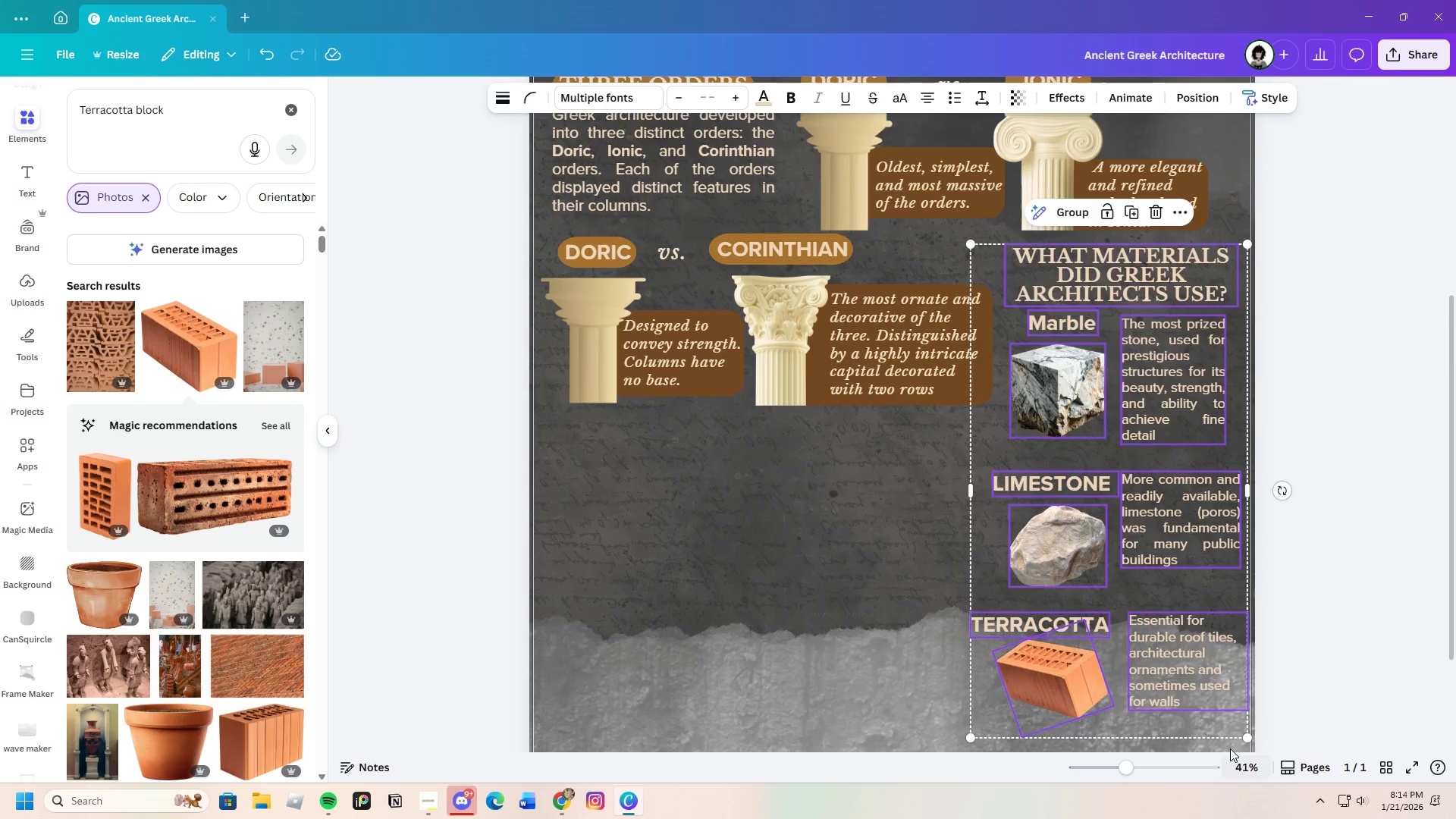 
scroll: coordinate [1222, 732], scroll_direction: down, amount: 4.0
 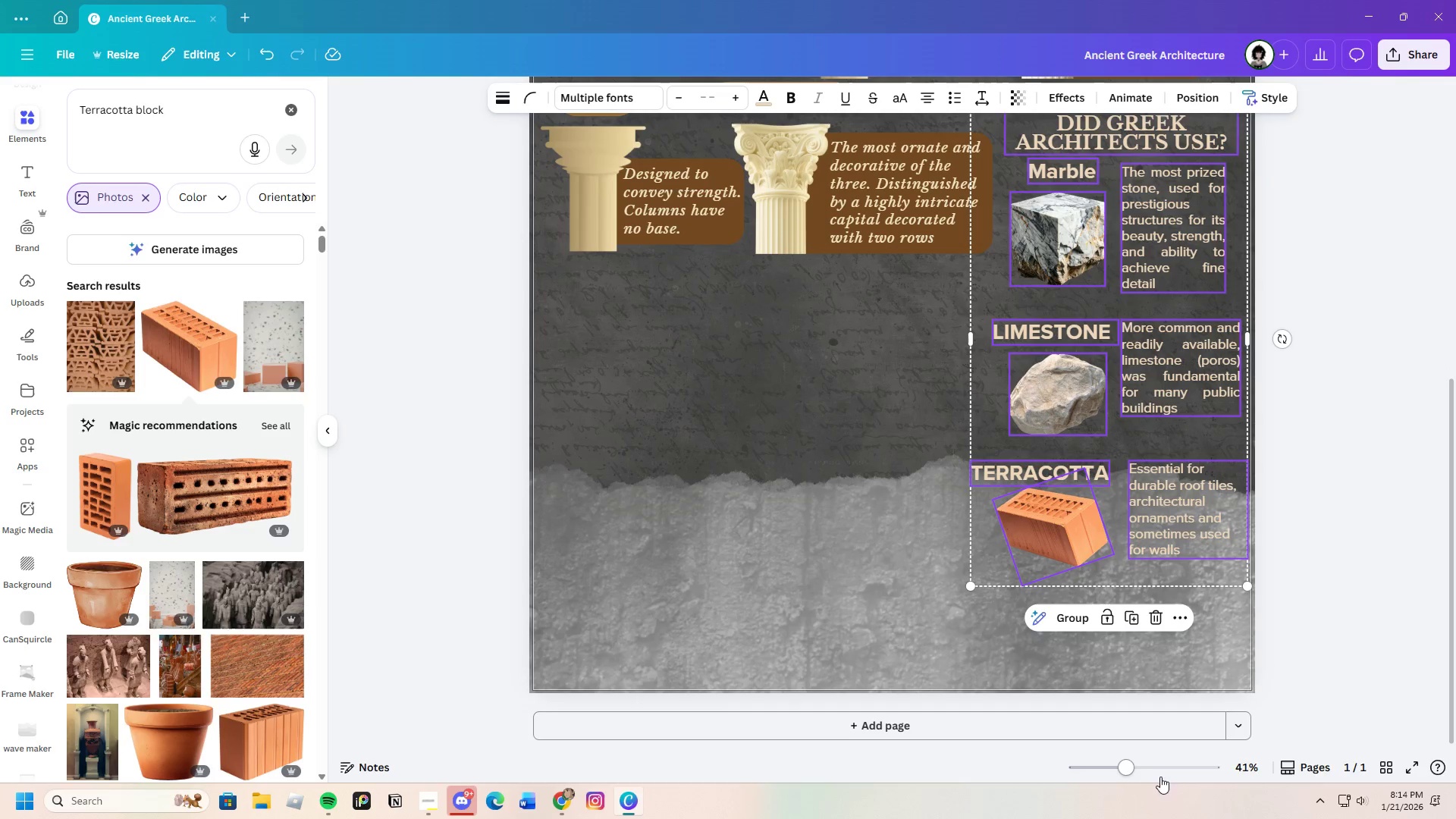 
left_click_drag(start_coordinate=[1123, 774], to_coordinate=[1116, 780])
 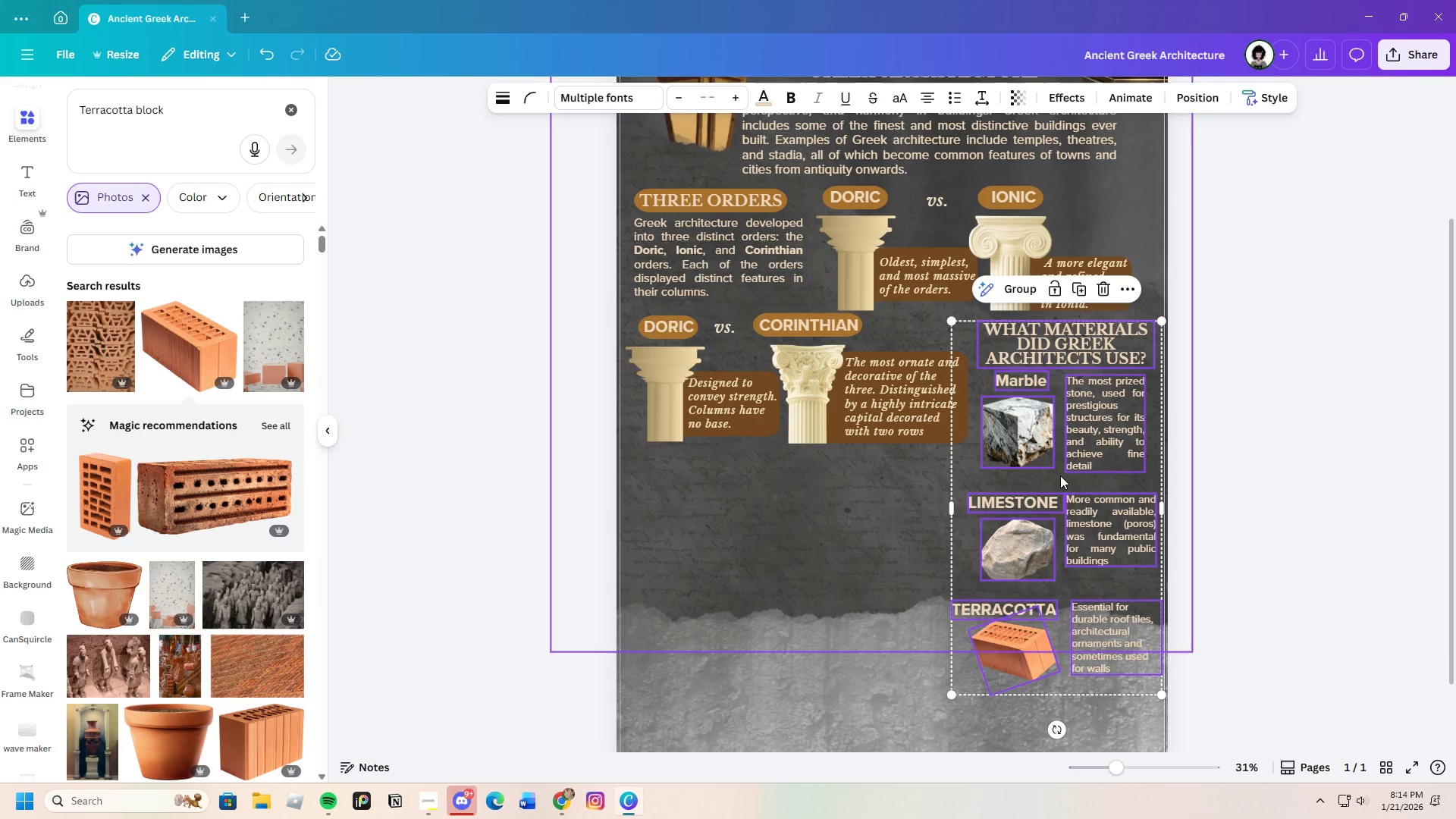 
left_click_drag(start_coordinate=[1060, 475], to_coordinate=[1061, 491])
 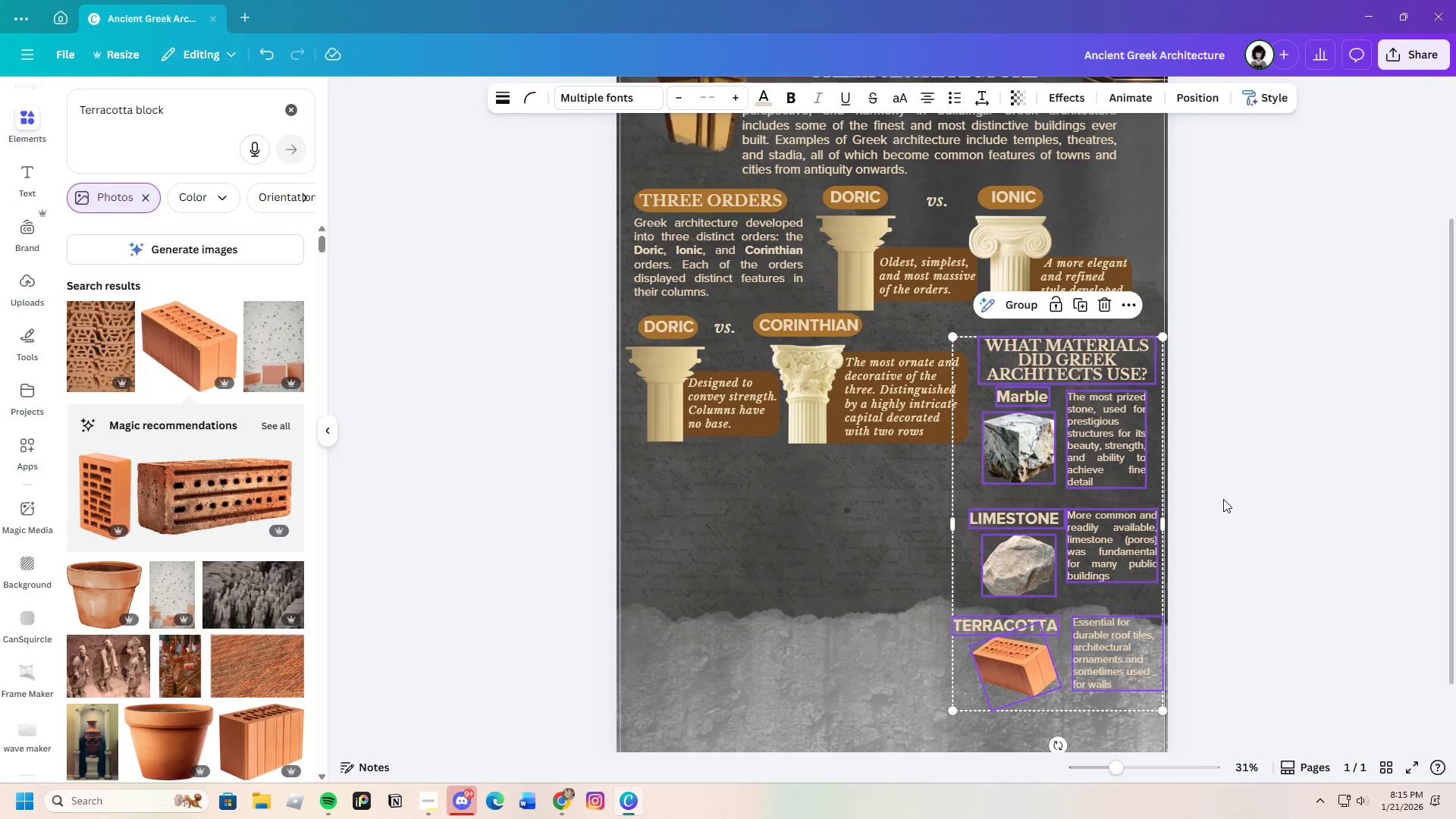 
left_click([1223, 499])
 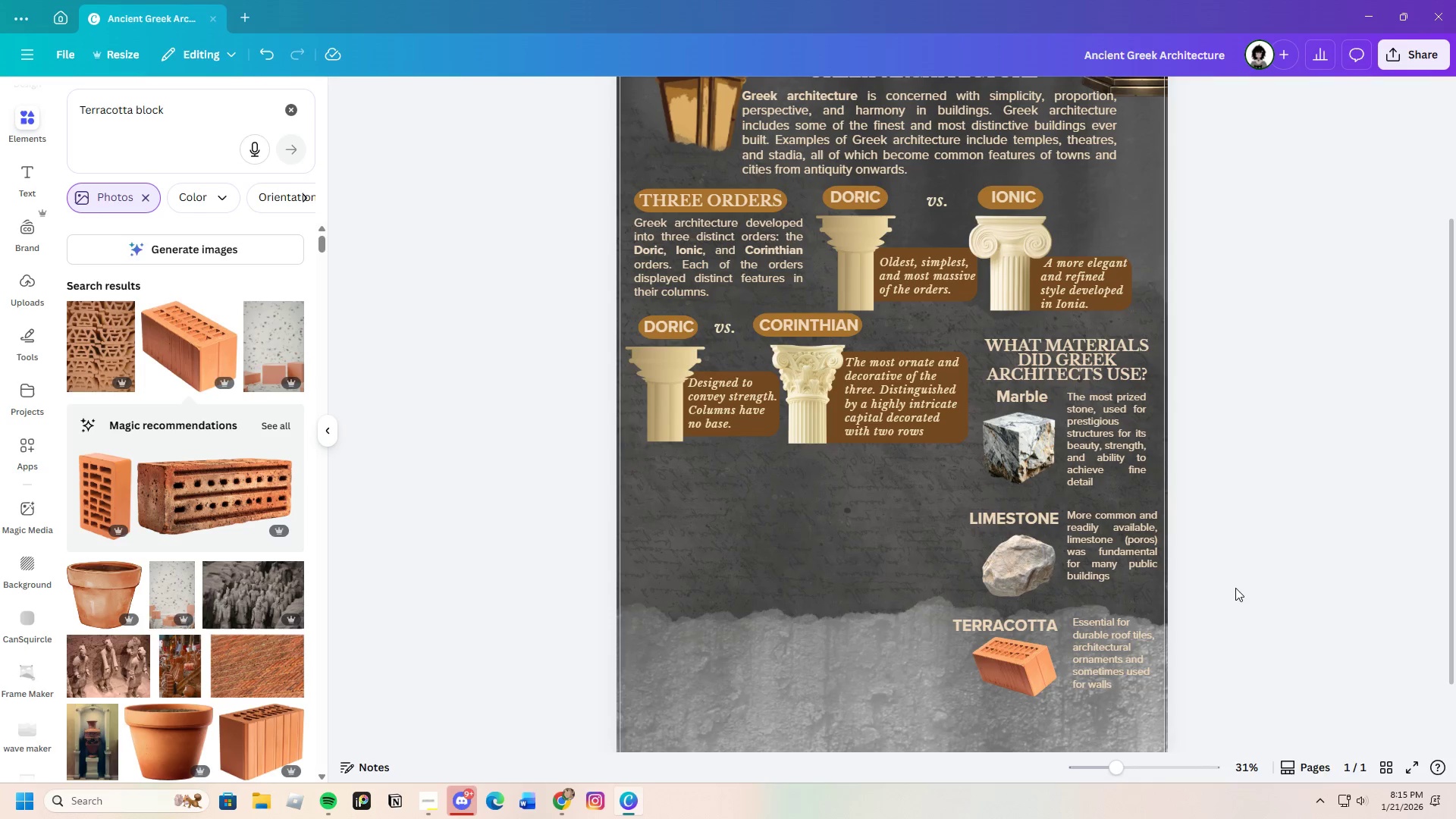 
scroll: coordinate [1230, 592], scroll_direction: down, amount: 5.0
 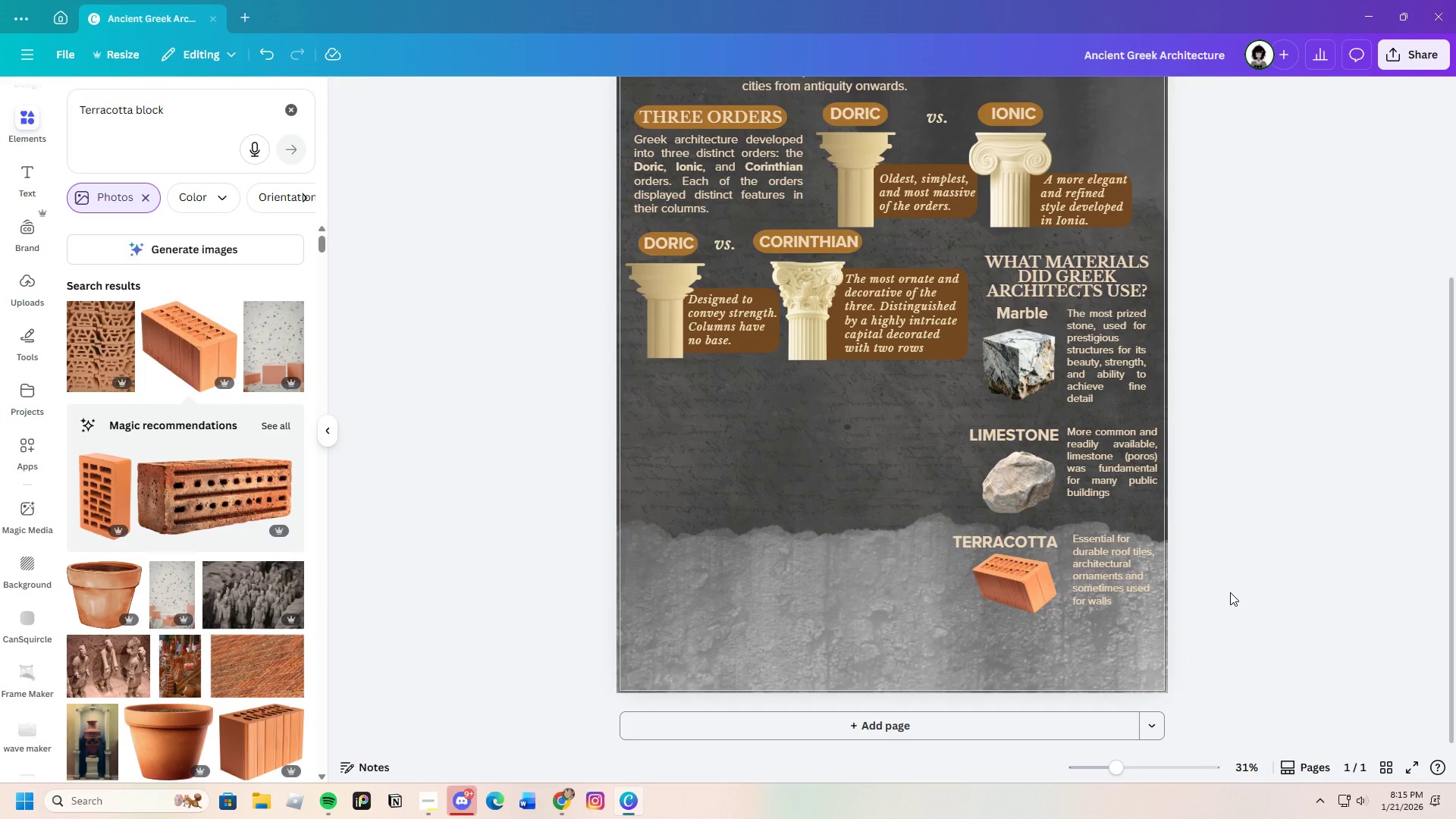 
left_click([1230, 592])
 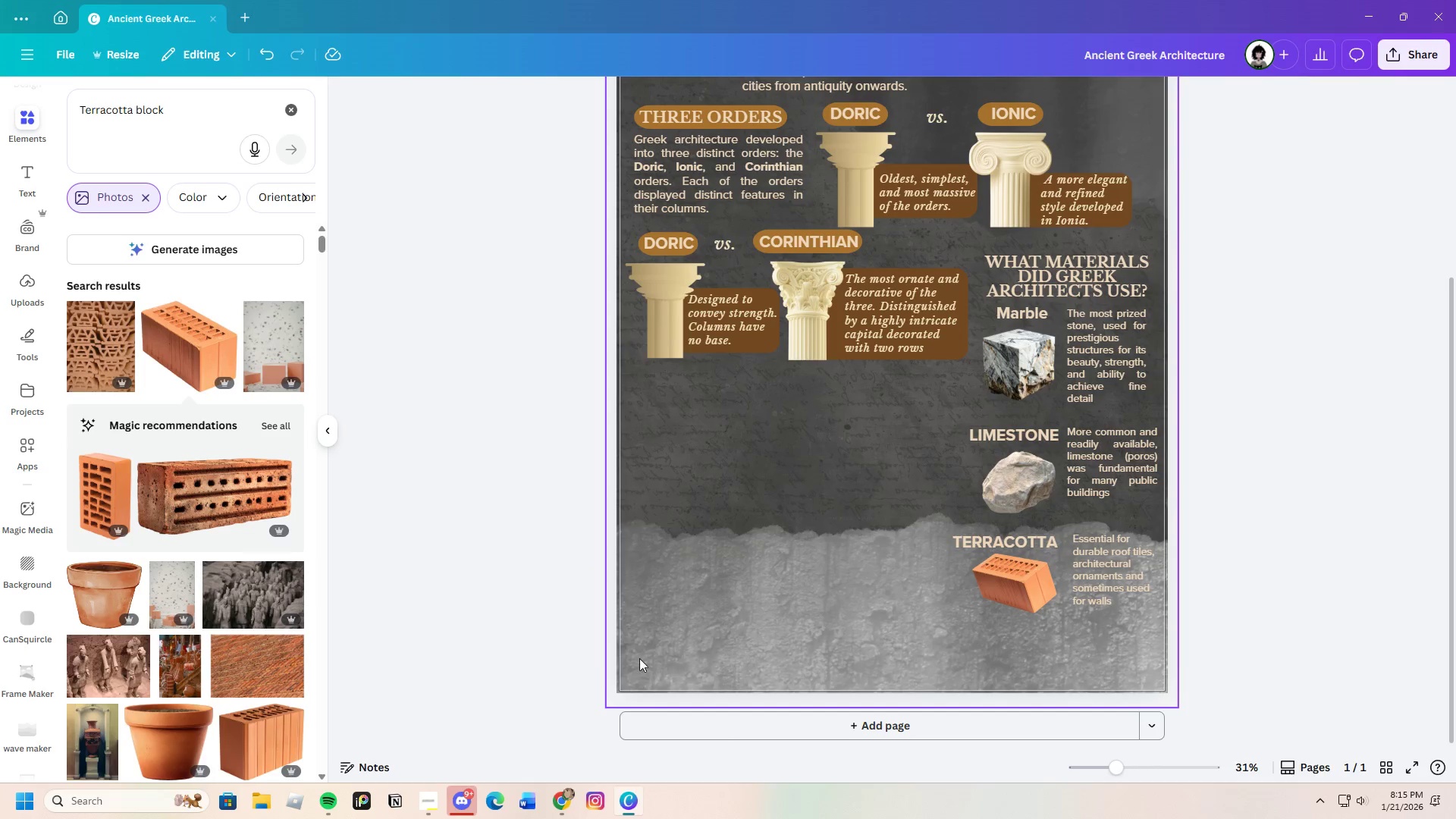 
wait(7.86)
 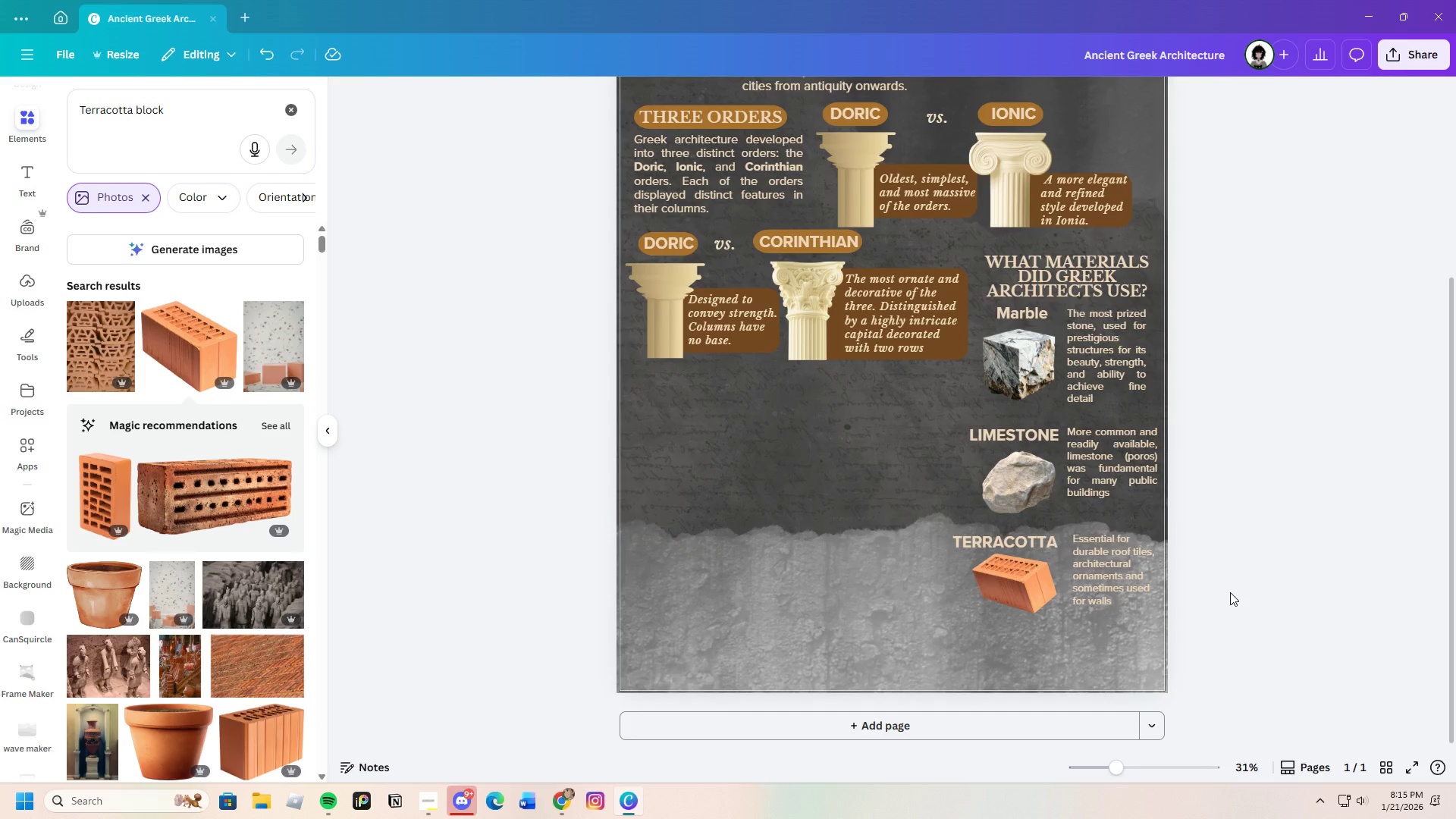 
left_click([296, 3])
 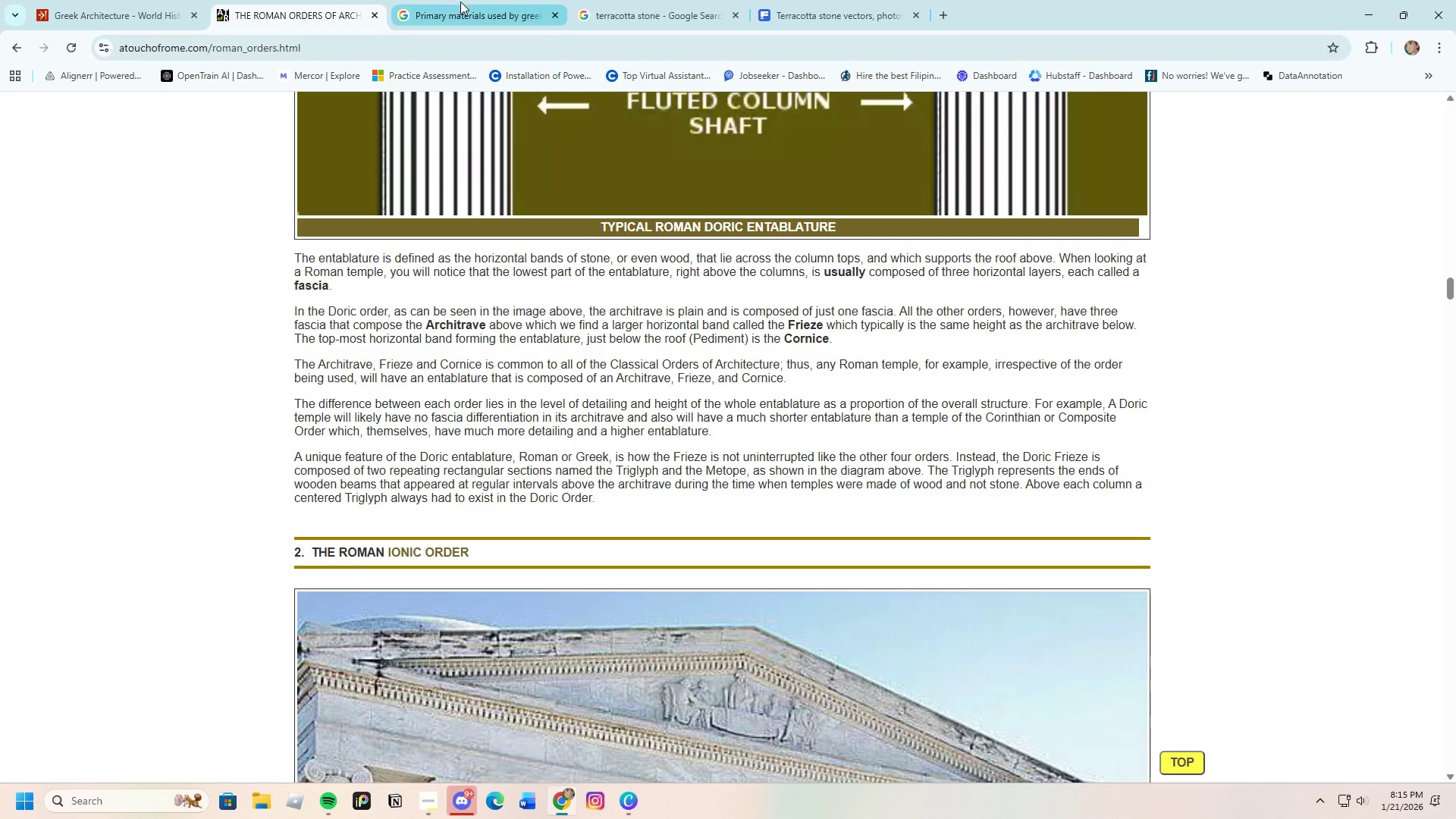 
left_click([460, 2])
 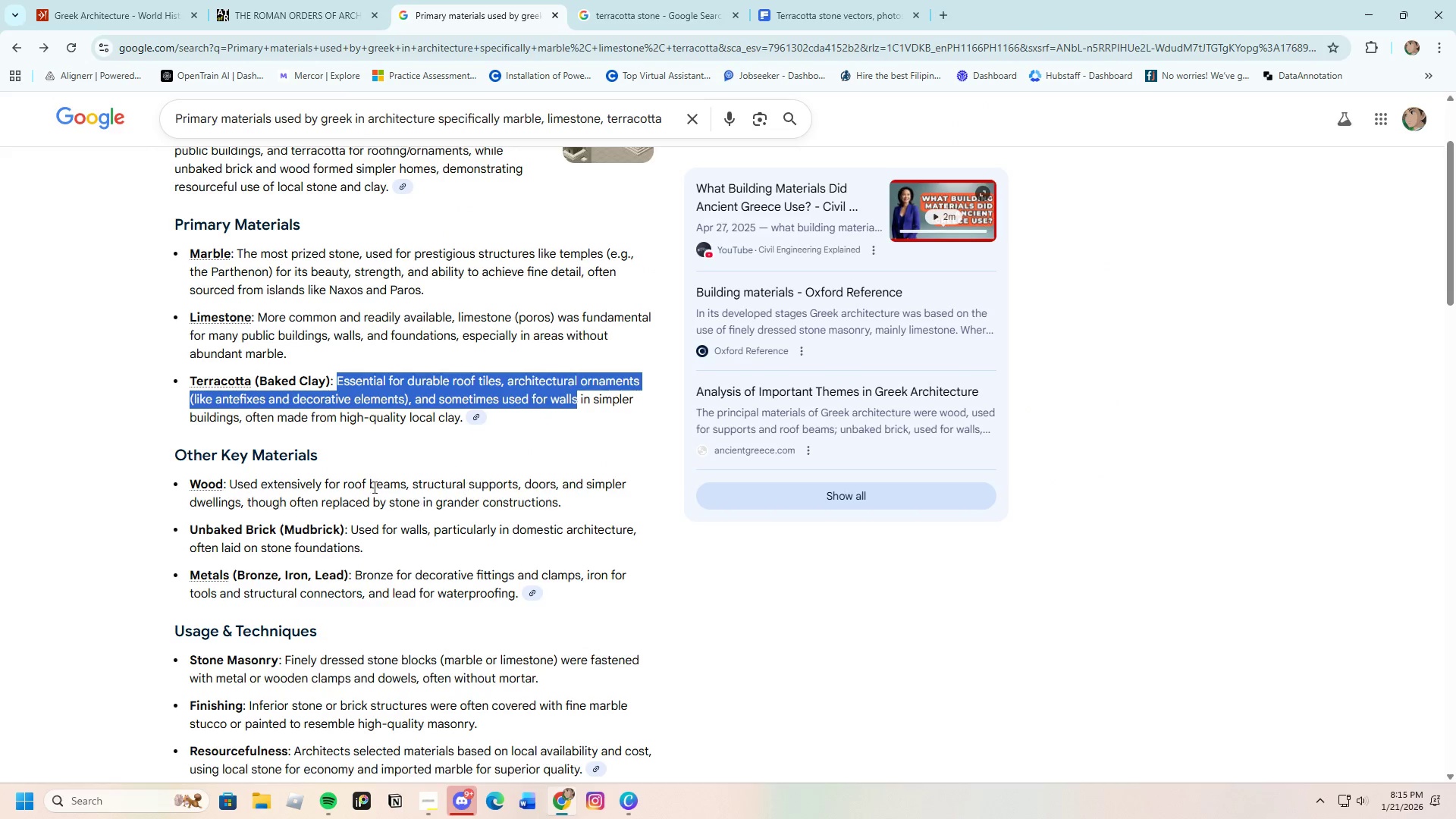 
left_click([362, 433])
 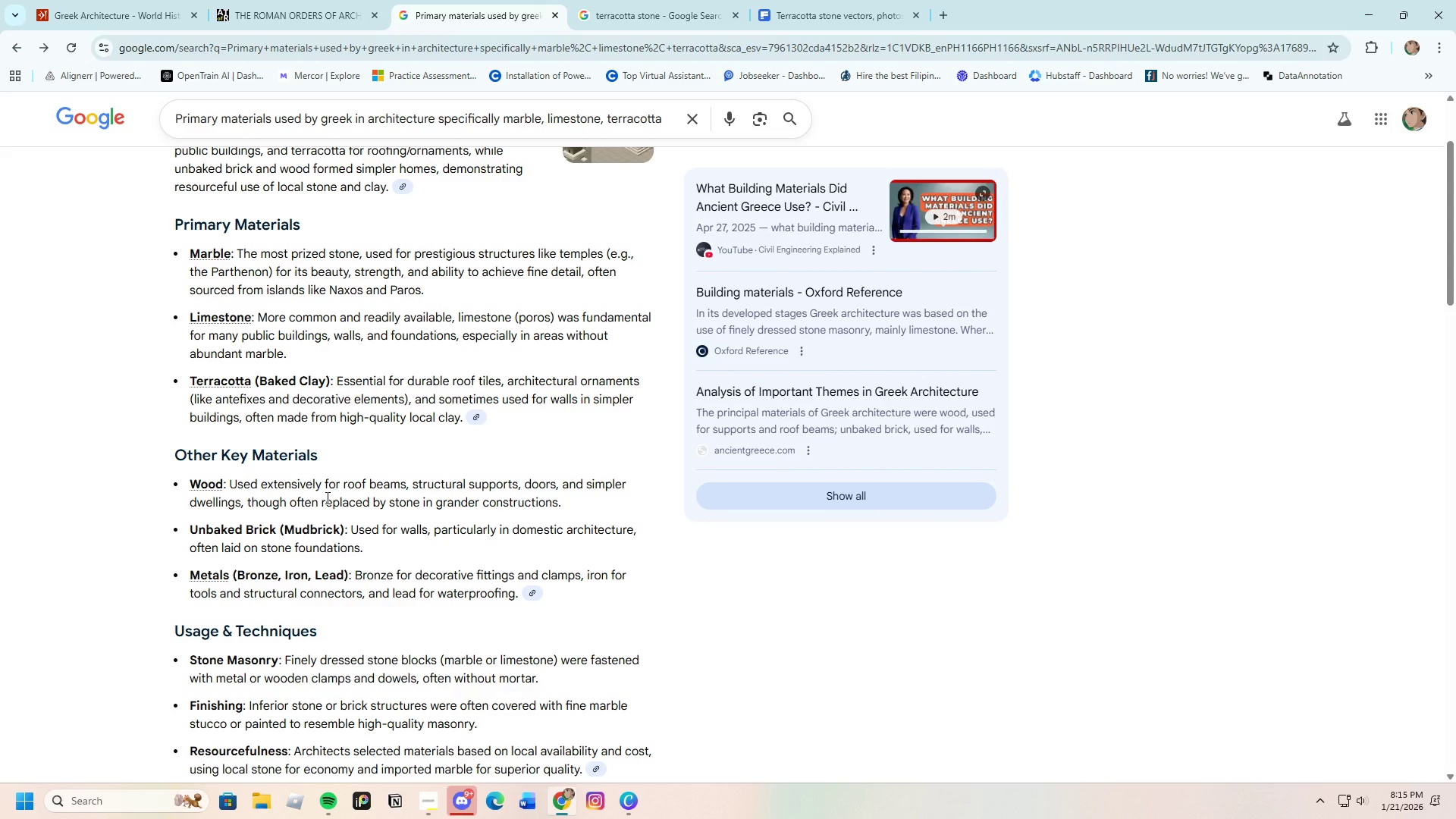 
wait(13.31)
 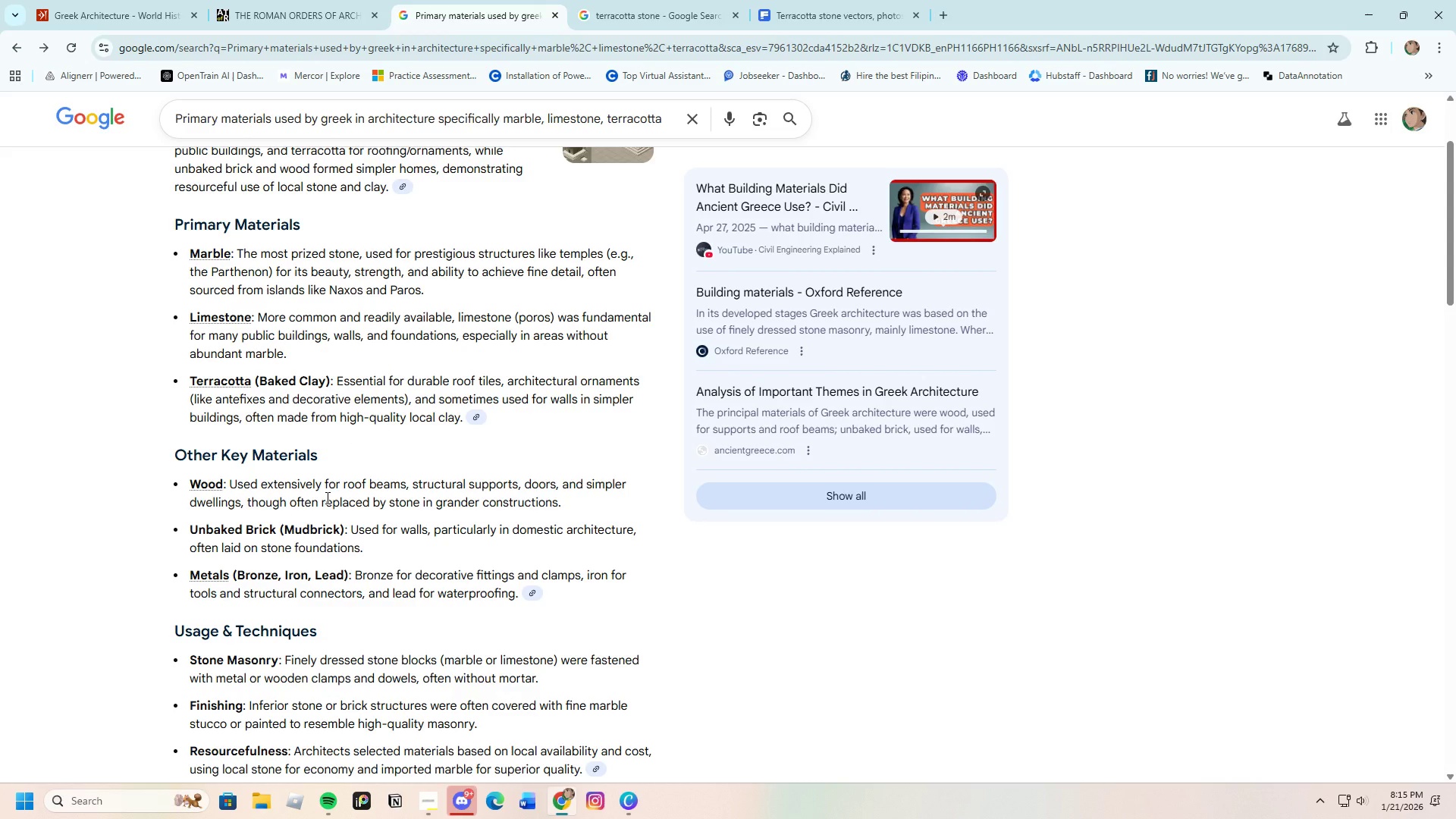 
left_click([630, 810])
 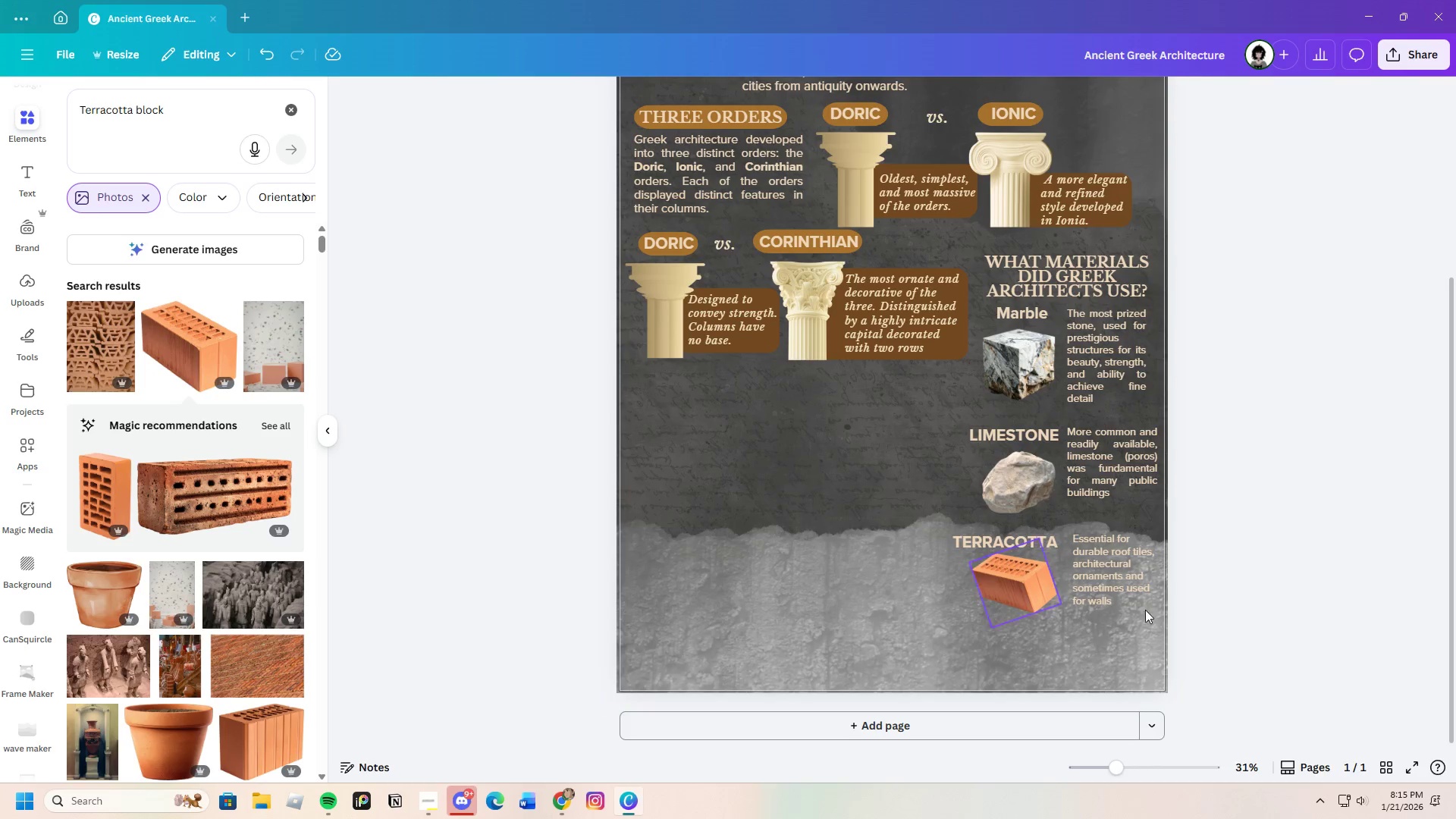 
left_click([1294, 601])
 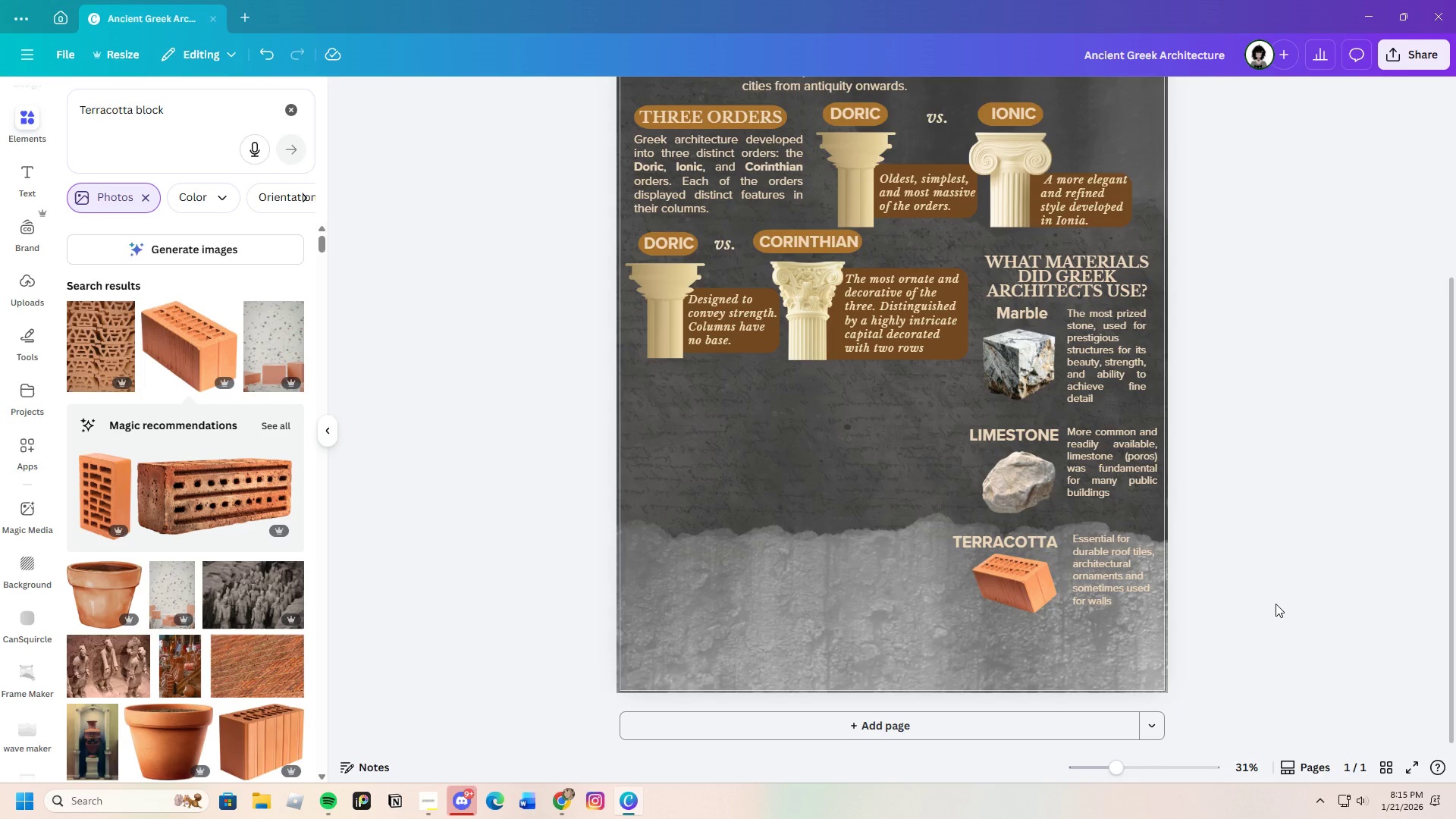 
wait(21.41)
 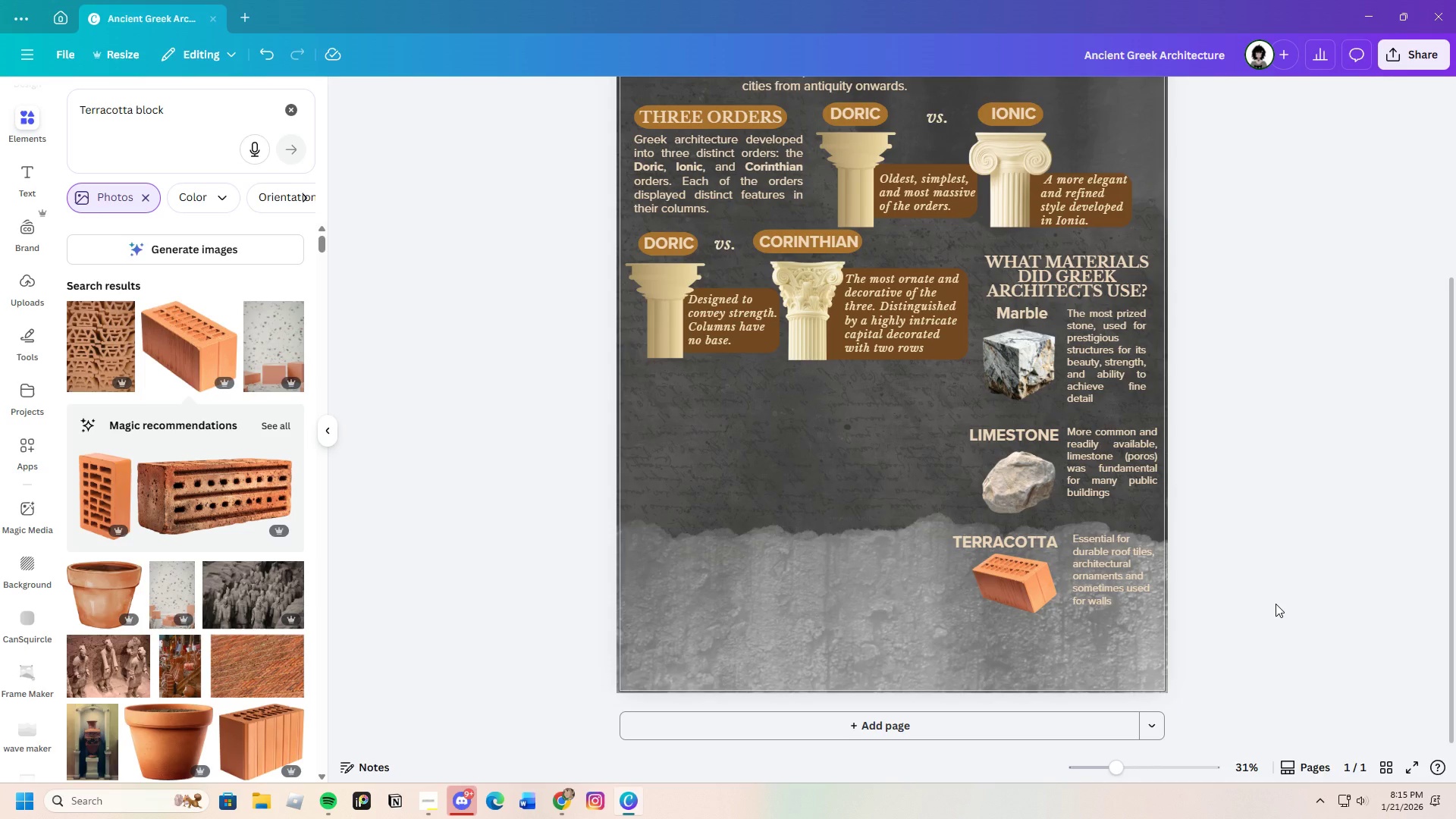 
scroll: coordinate [1056, 689], scroll_direction: down, amount: 2.0
 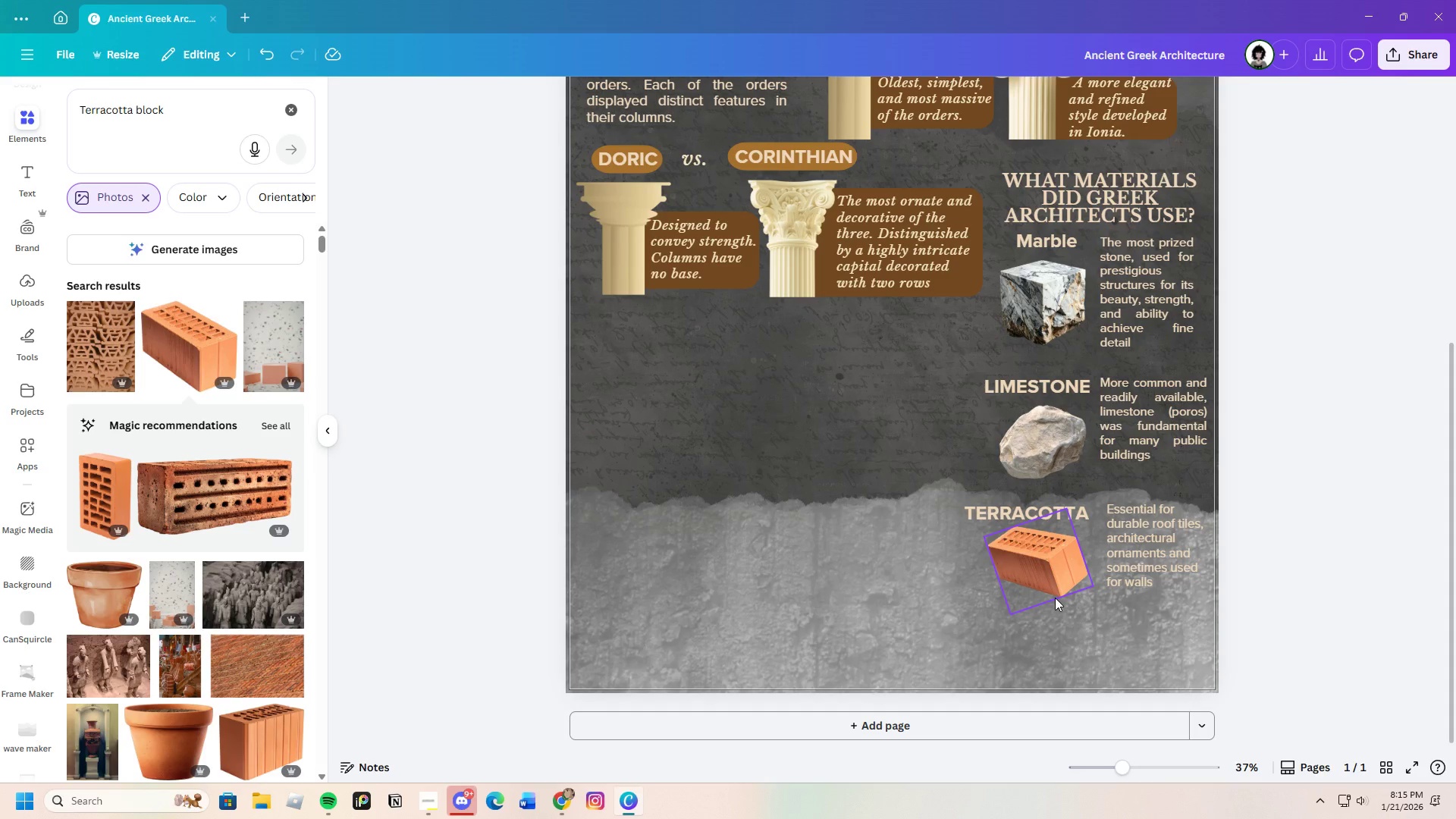 
left_click_drag(start_coordinate=[1050, 560], to_coordinate=[1052, 578])
 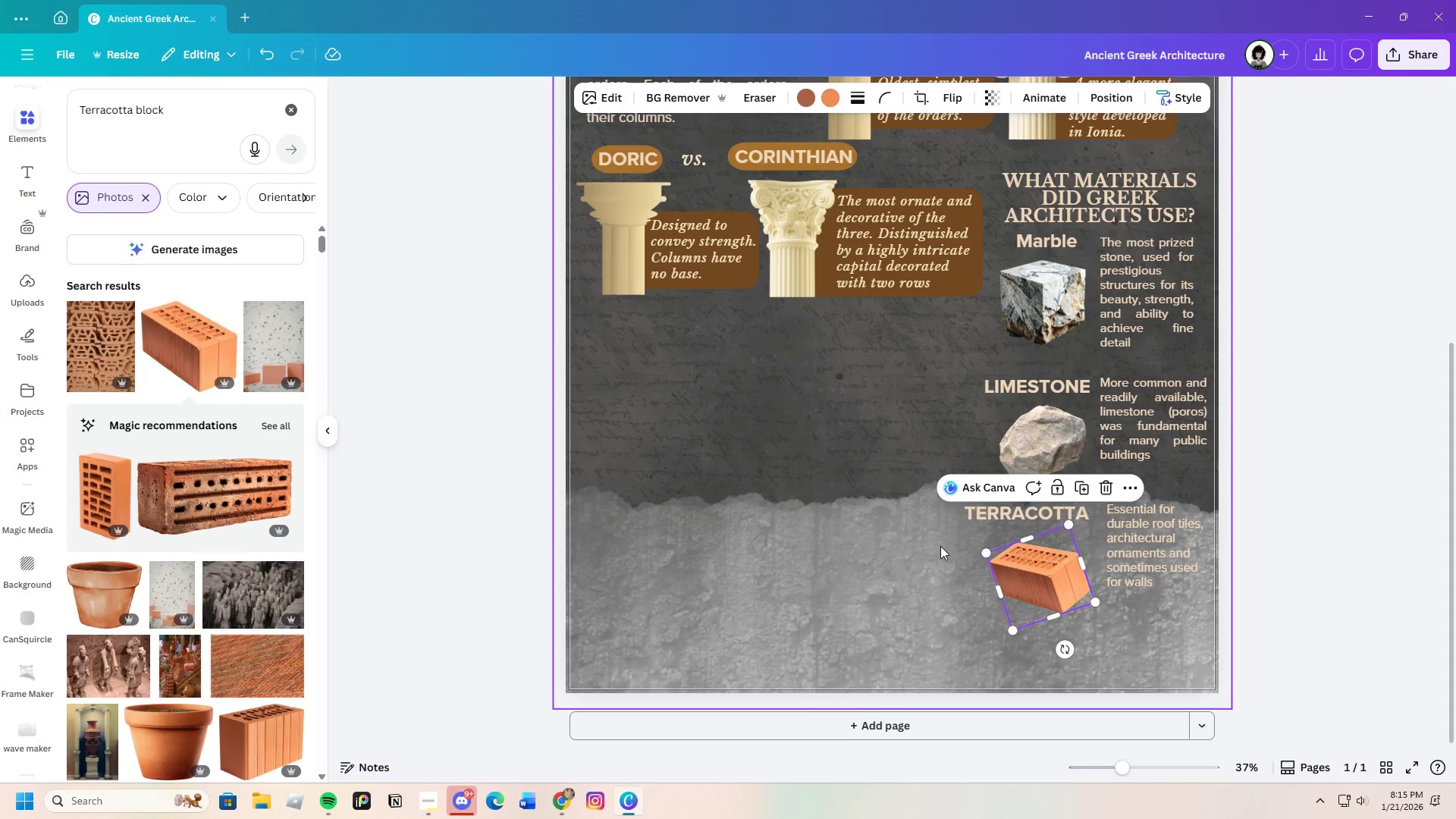 
left_click([940, 546])
 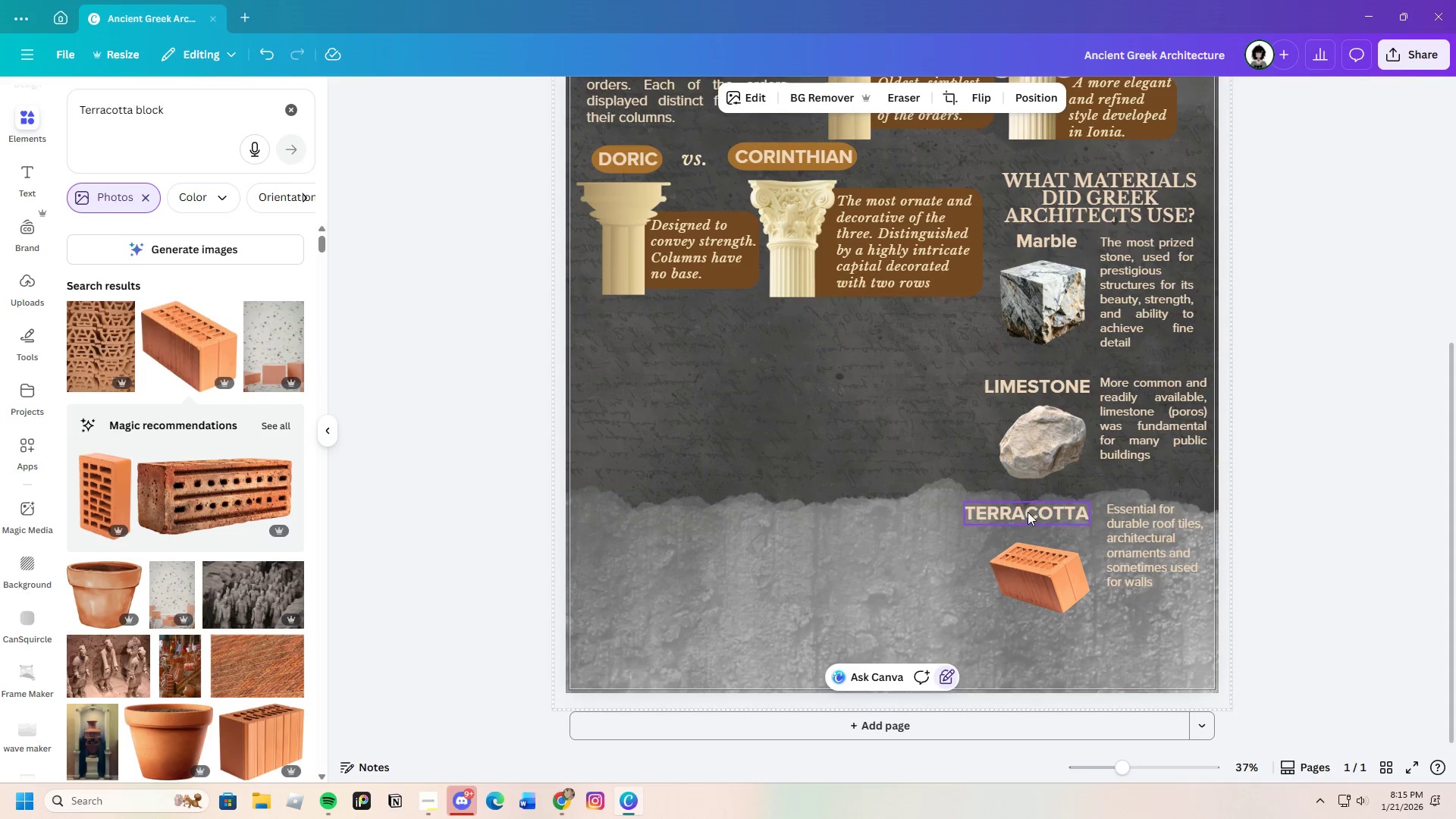 
left_click_drag(start_coordinate=[1028, 512], to_coordinate=[1031, 517])
 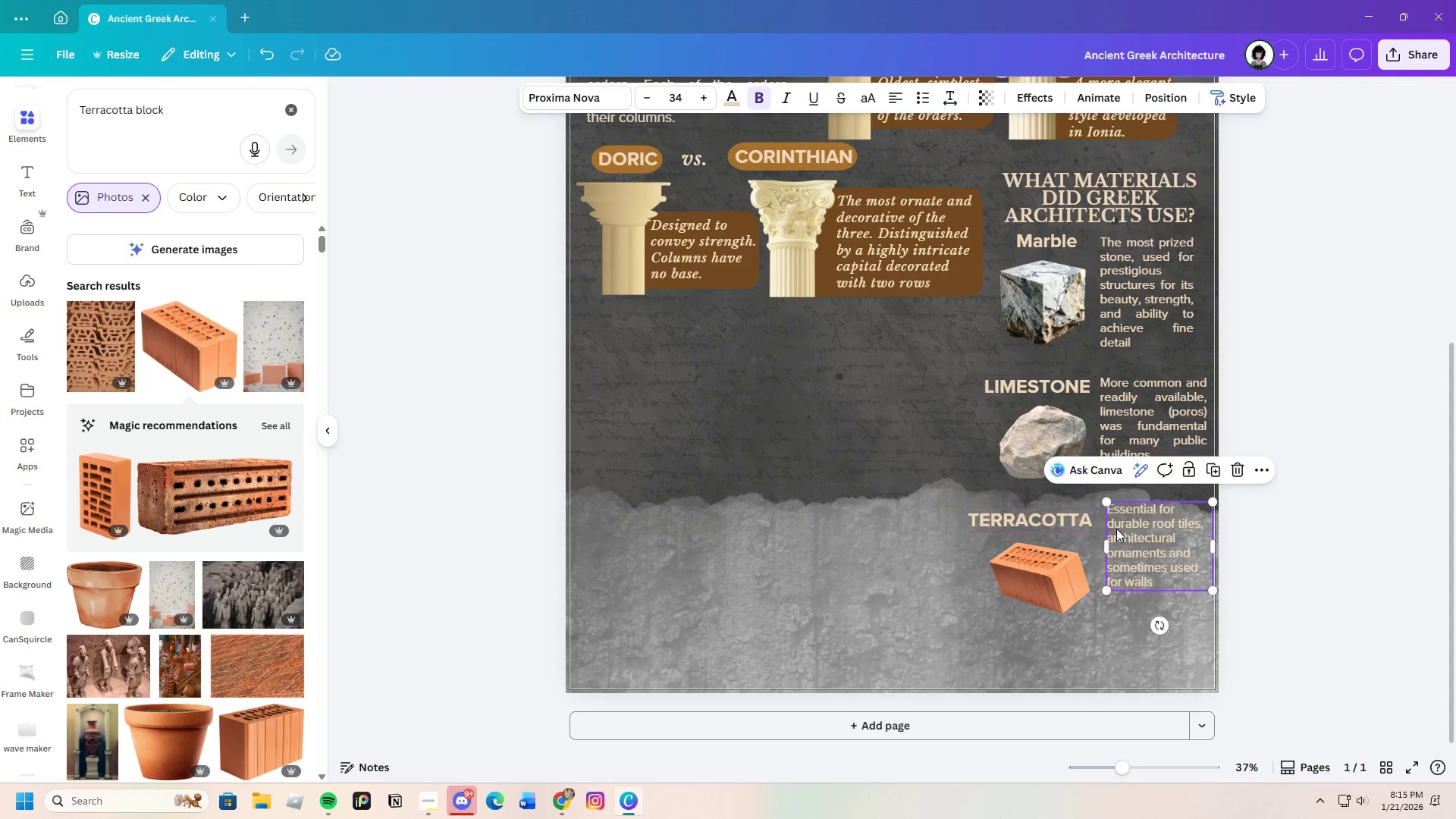 
left_click_drag(start_coordinate=[1116, 529], to_coordinate=[1118, 541])
 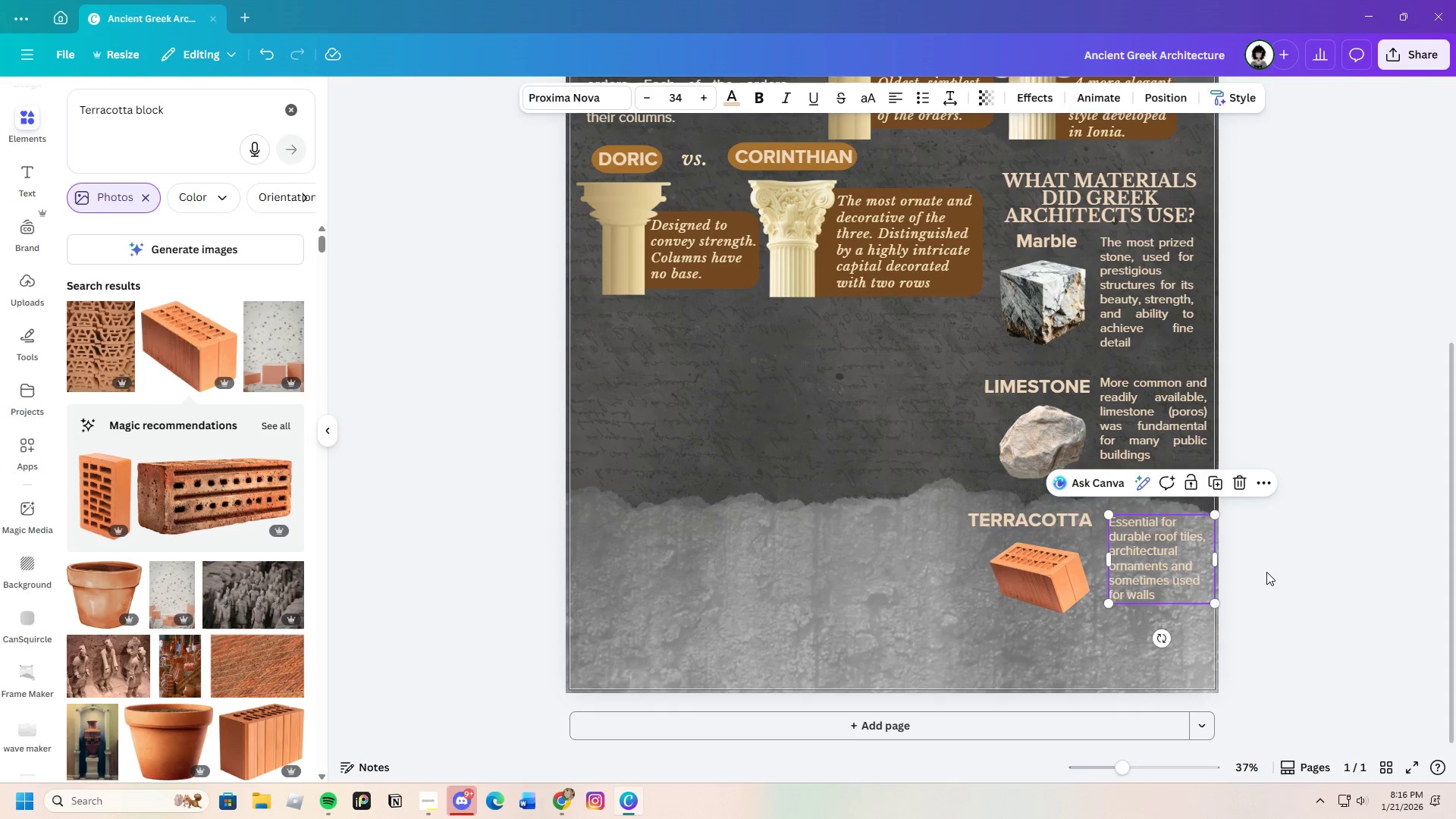 
left_click([1266, 572])
 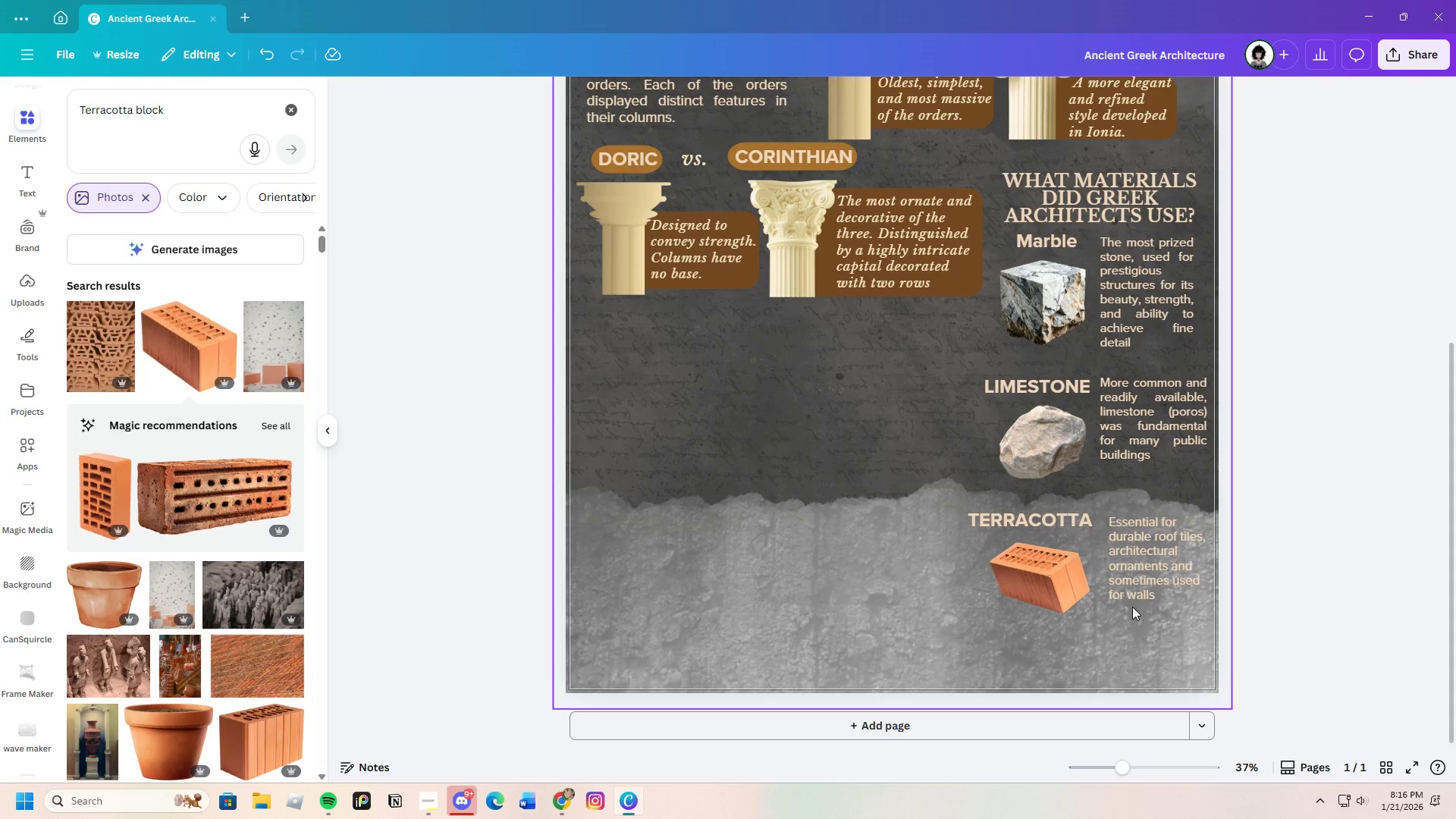 
mouse_move([1093, 576])
 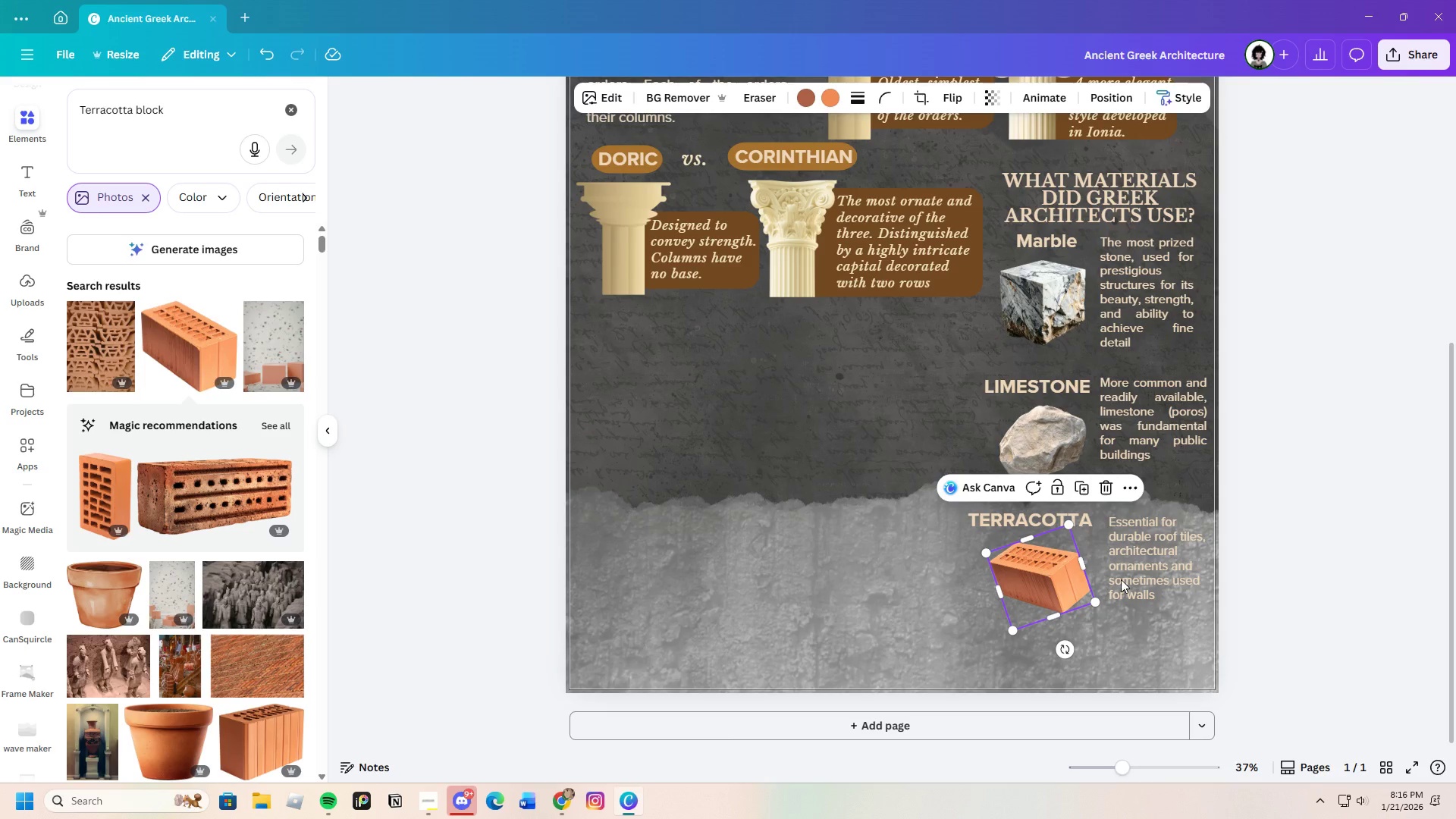 
left_click([1060, 571])
 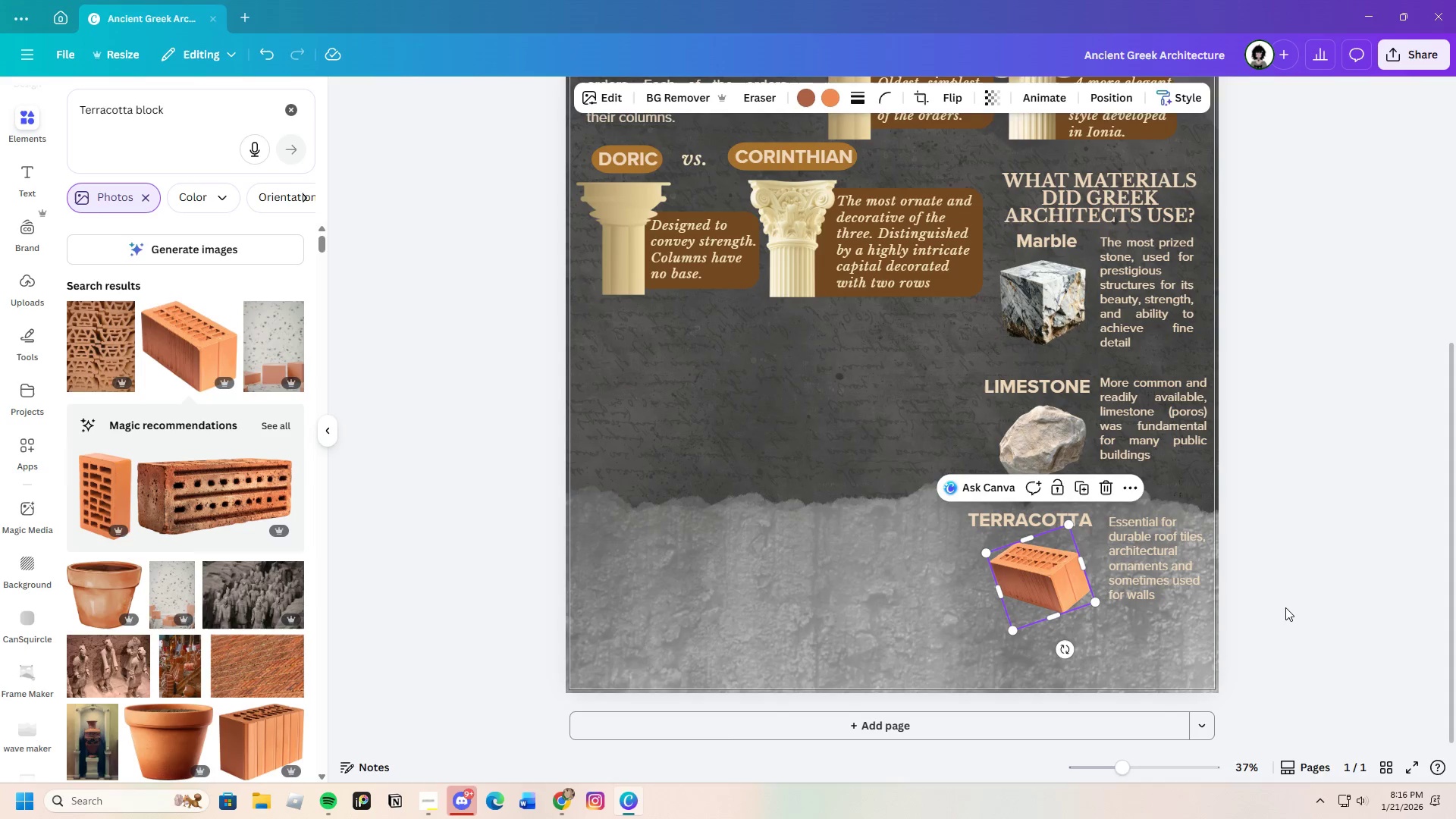 
left_click([1285, 607])
 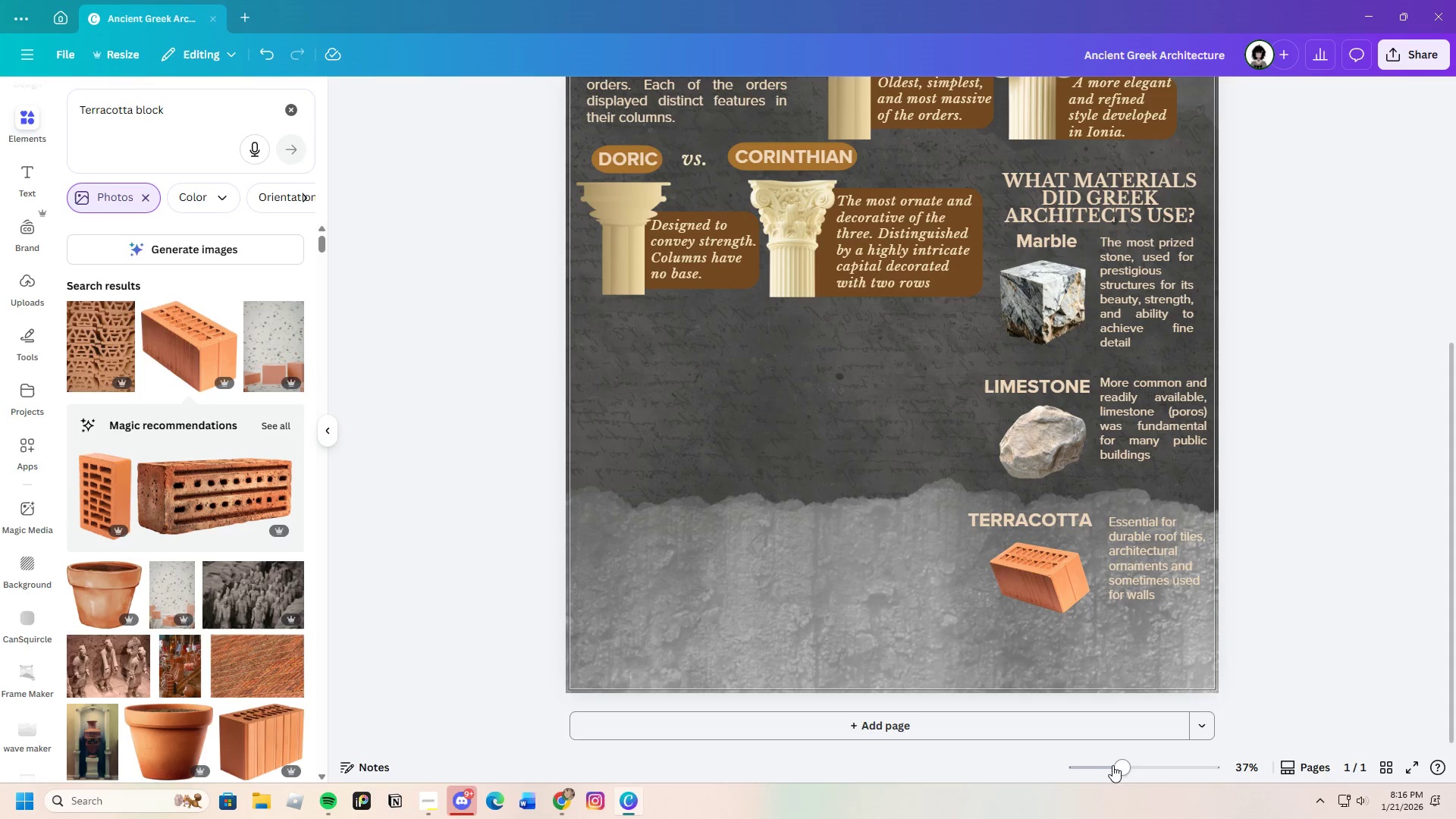 
left_click_drag(start_coordinate=[1119, 767], to_coordinate=[1116, 772])
 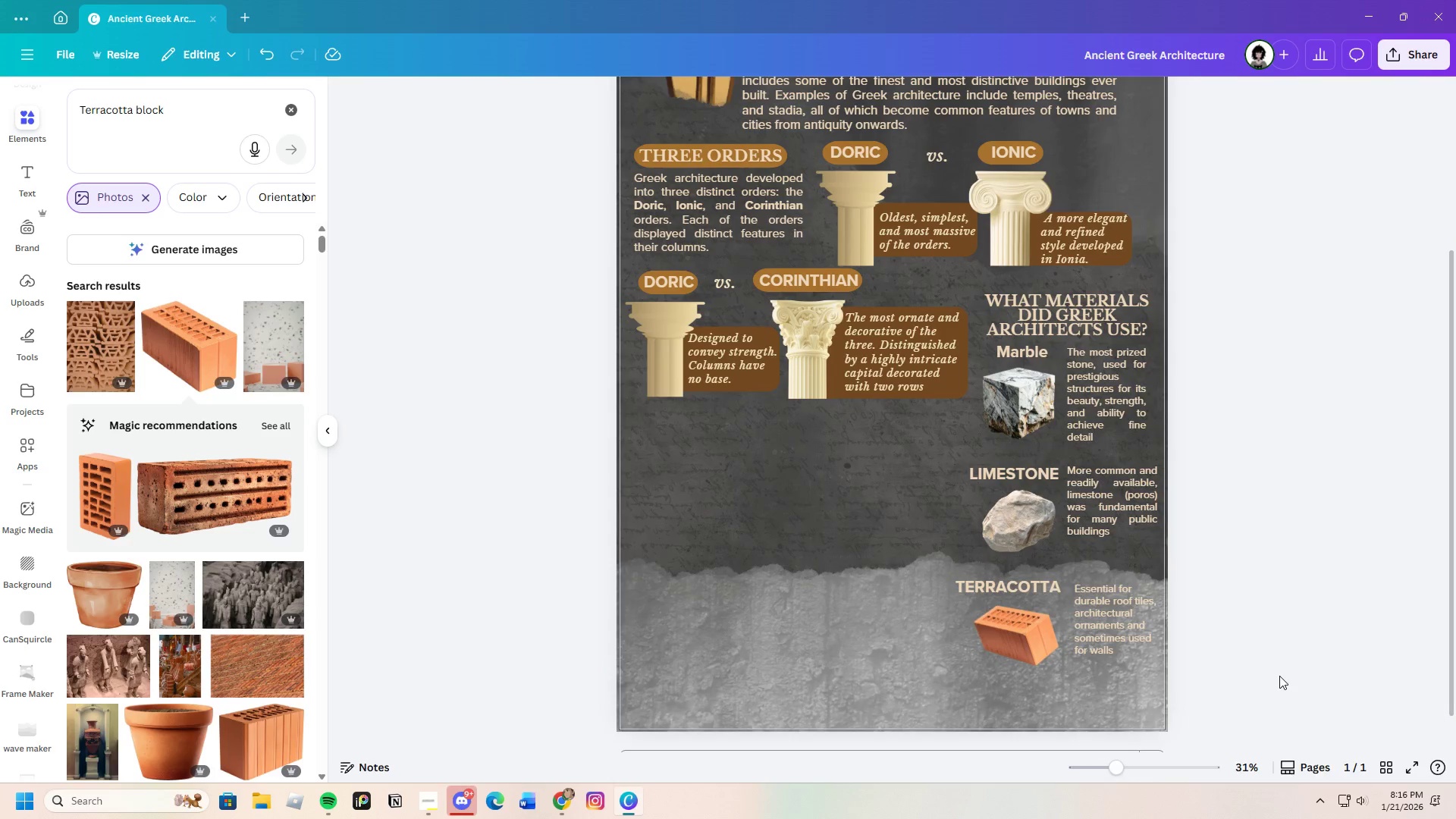 
left_click([1279, 676])
 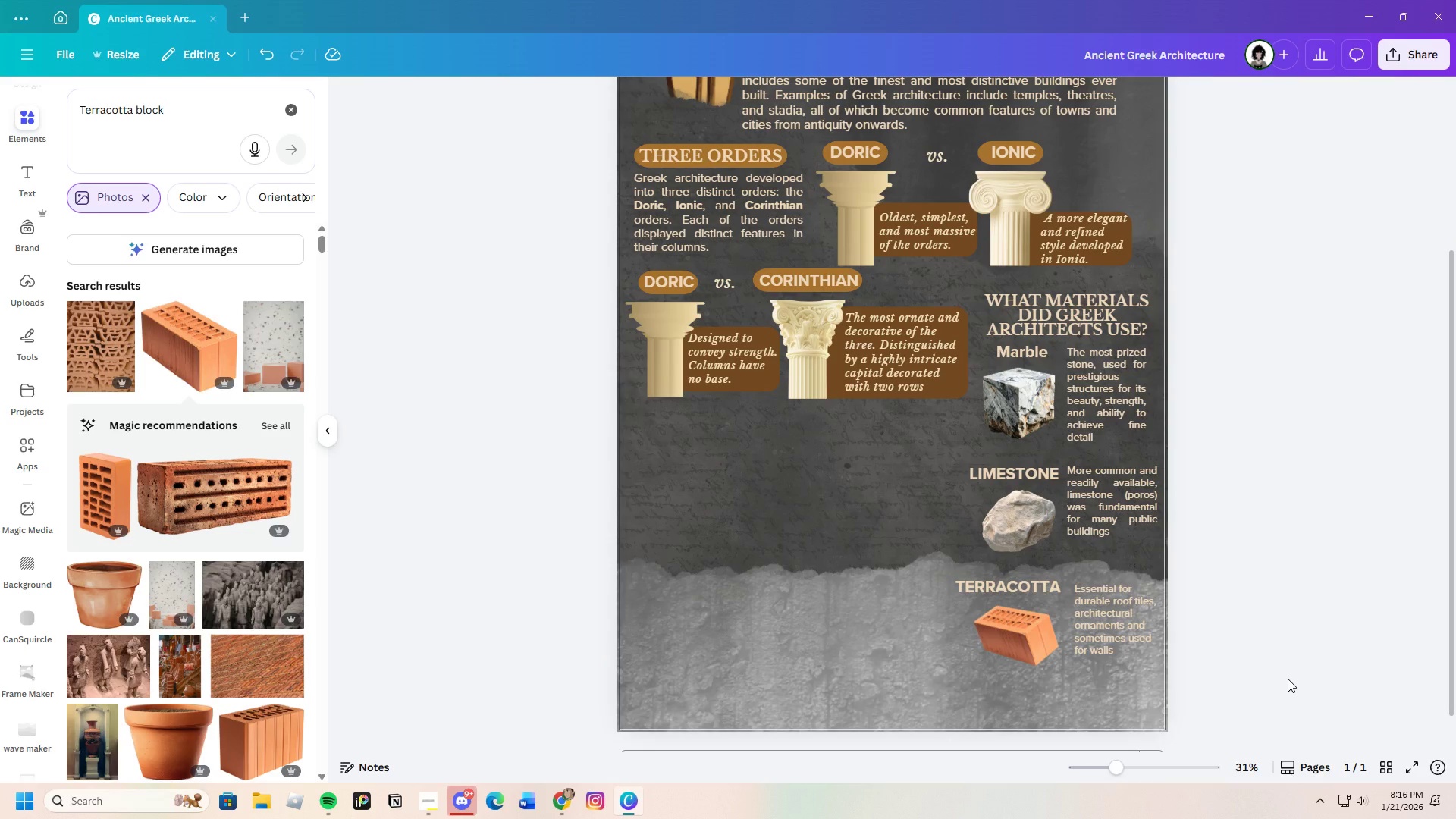 
wait(11.78)
 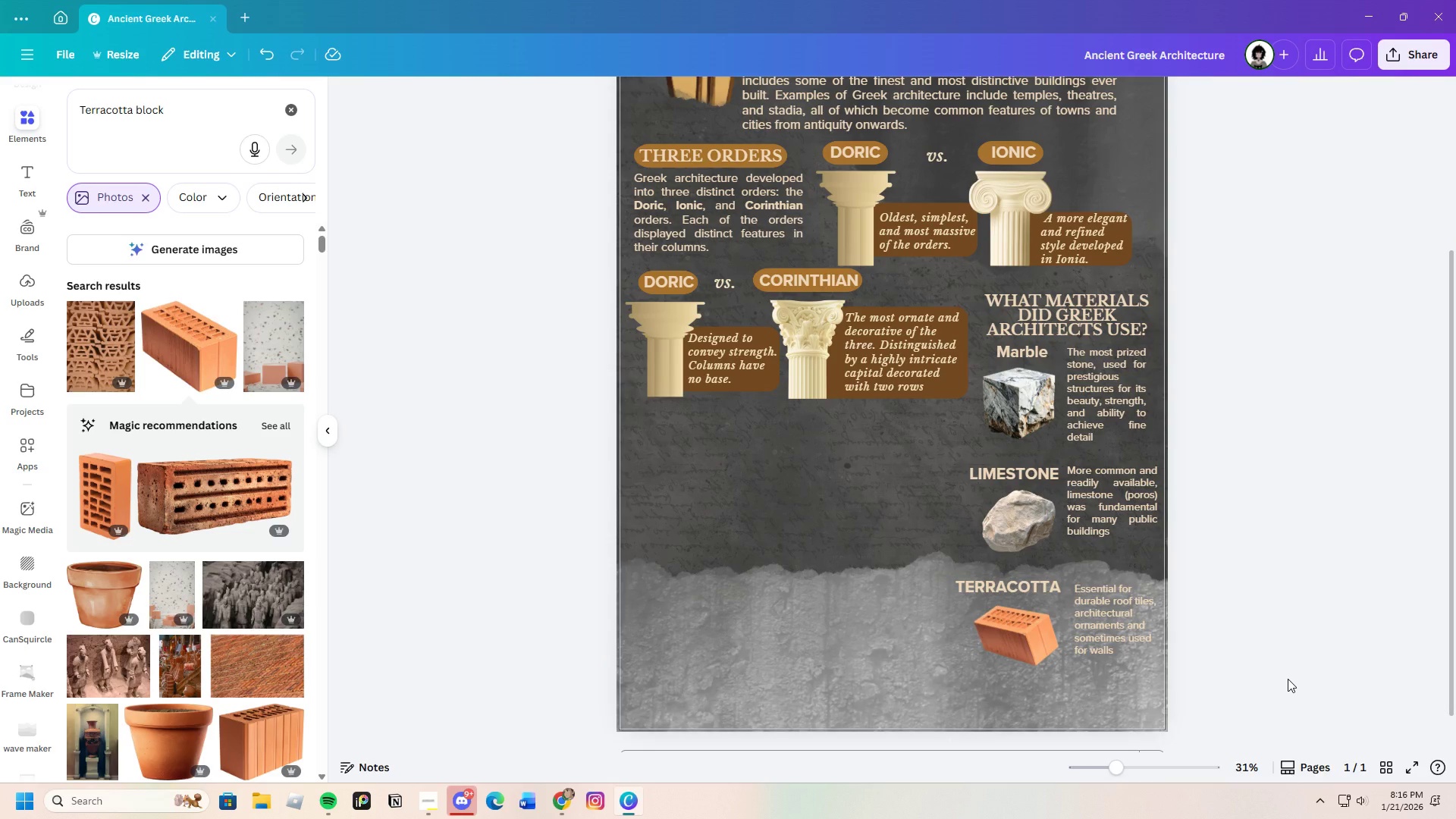 
left_click([570, 798])
 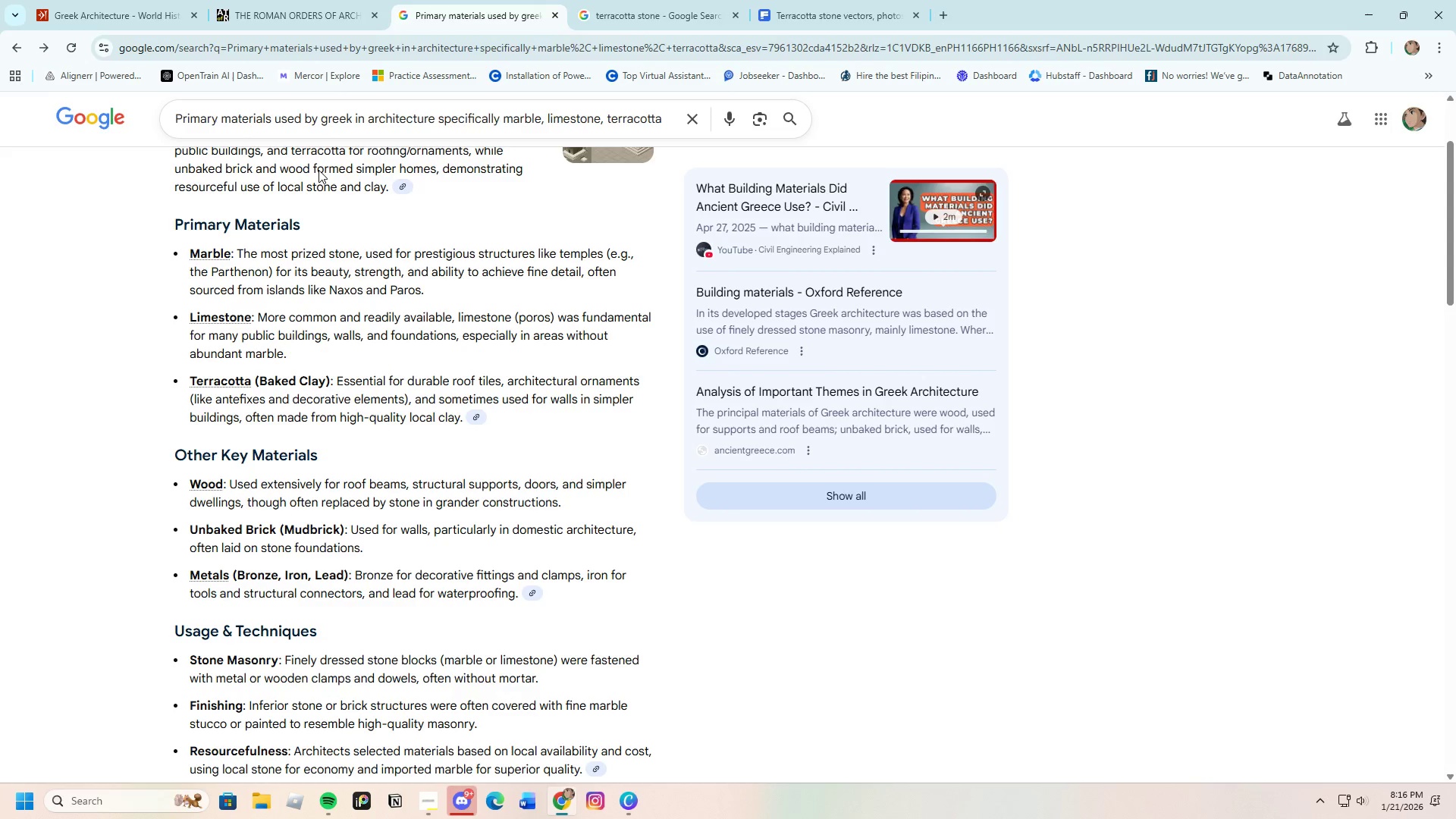 
left_click([293, 0])
 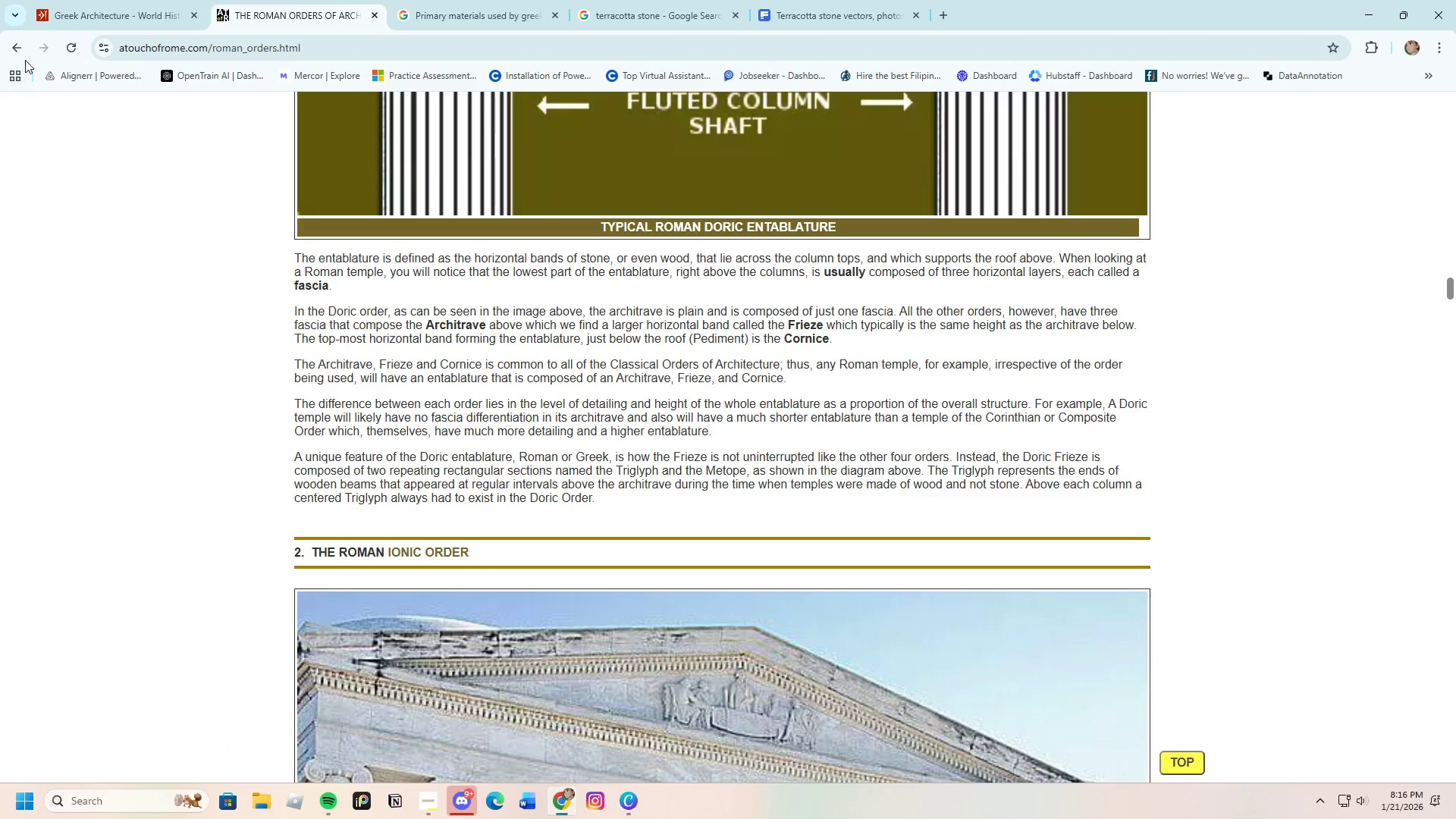 
left_click([11, 43])
 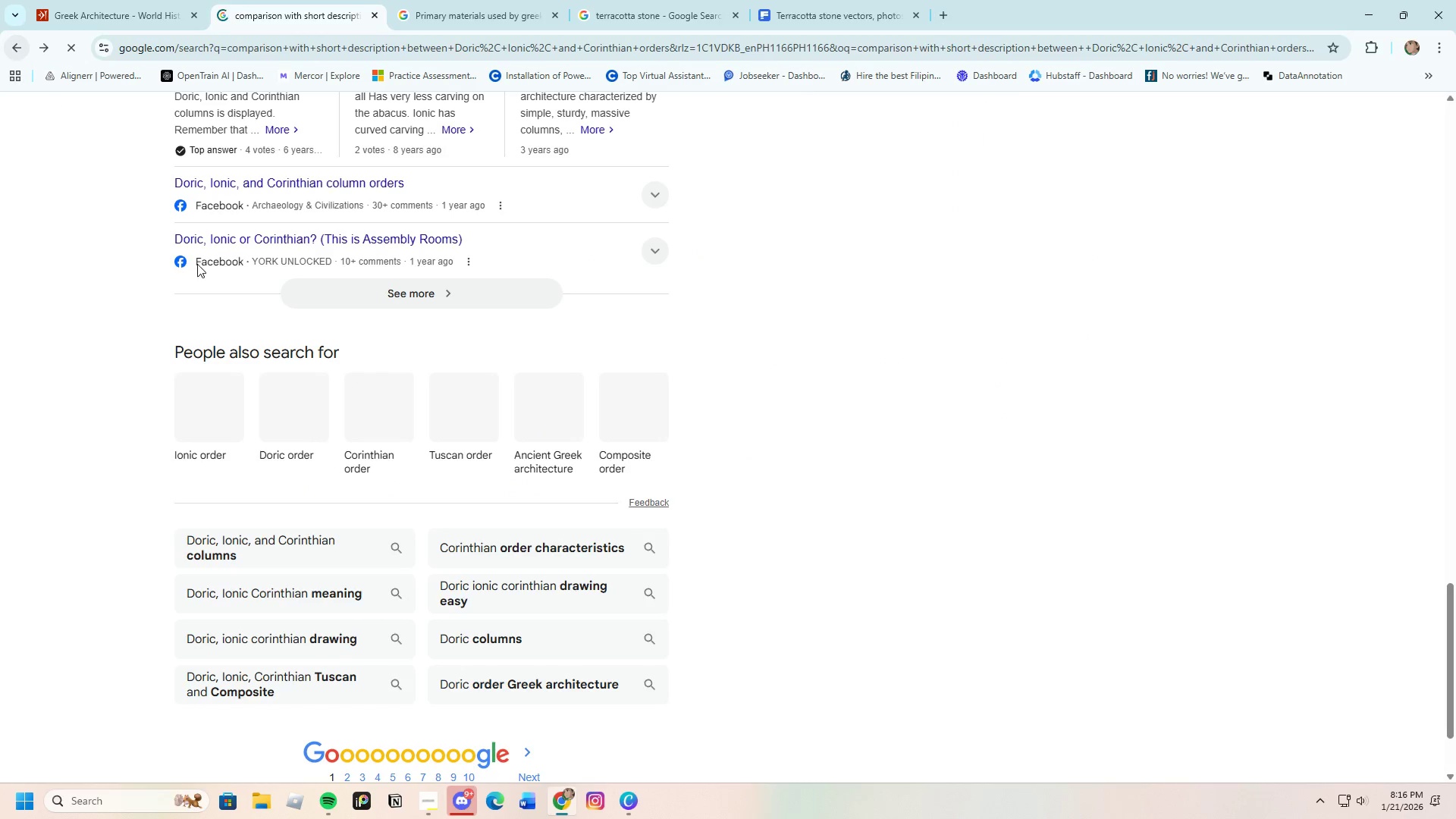 
scroll: coordinate [335, 551], scroll_direction: up, amount: 4.0
 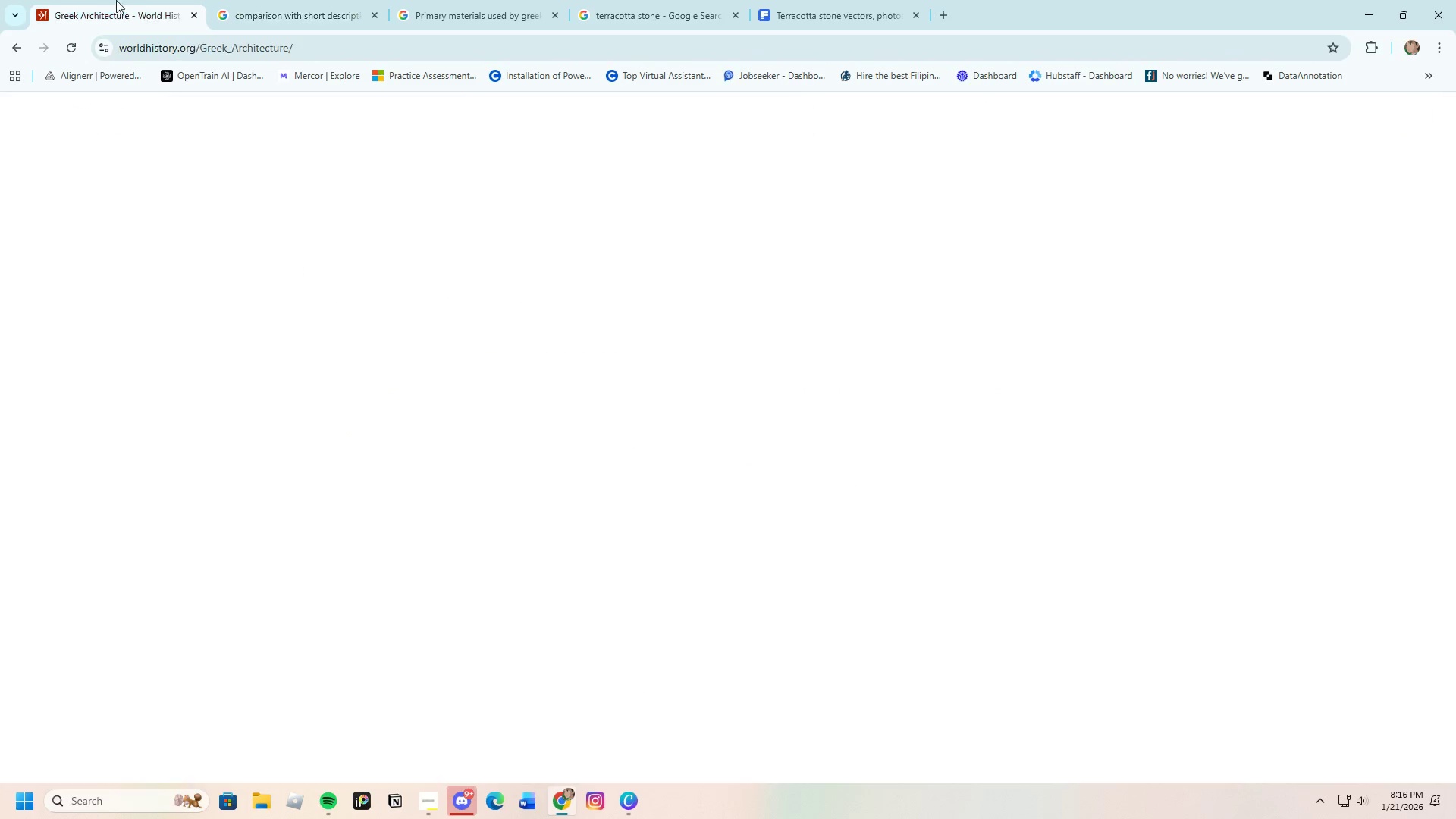 
scroll: coordinate [526, 590], scroll_direction: down, amount: 22.0
 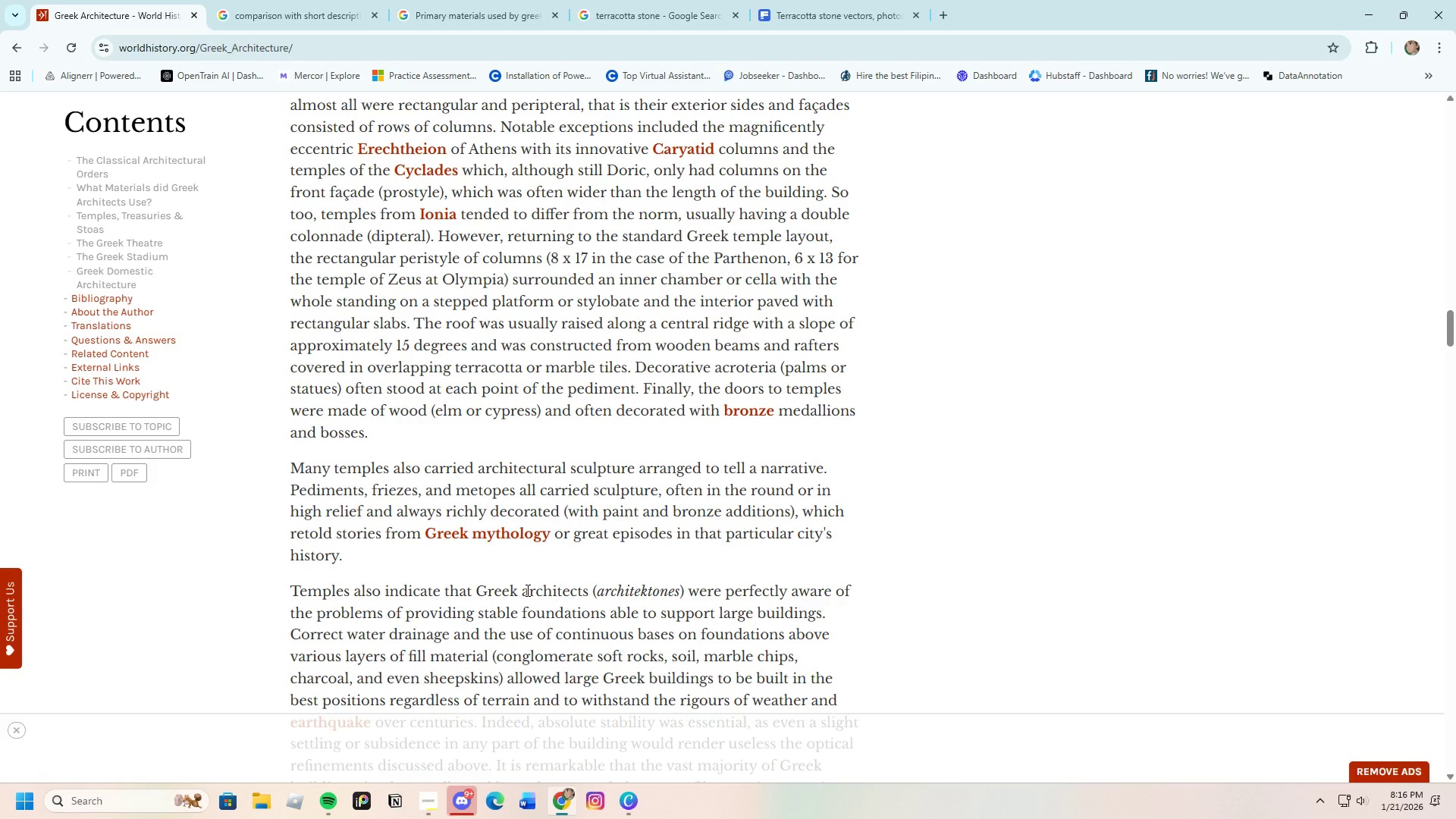 
scroll: coordinate [526, 590], scroll_direction: up, amount: 2.0
 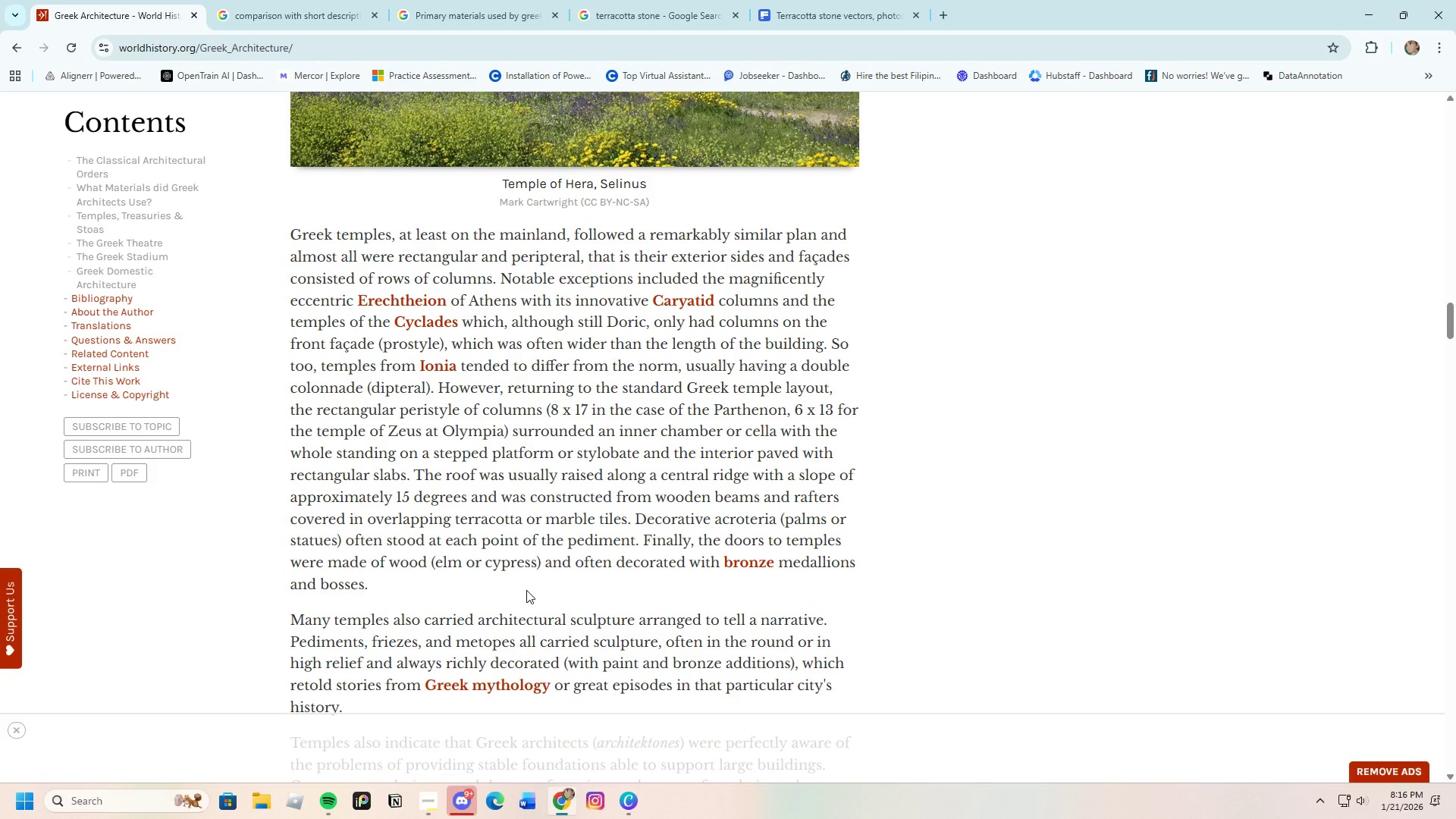 
scroll: coordinate [526, 599], scroll_direction: down, amount: 50.0
 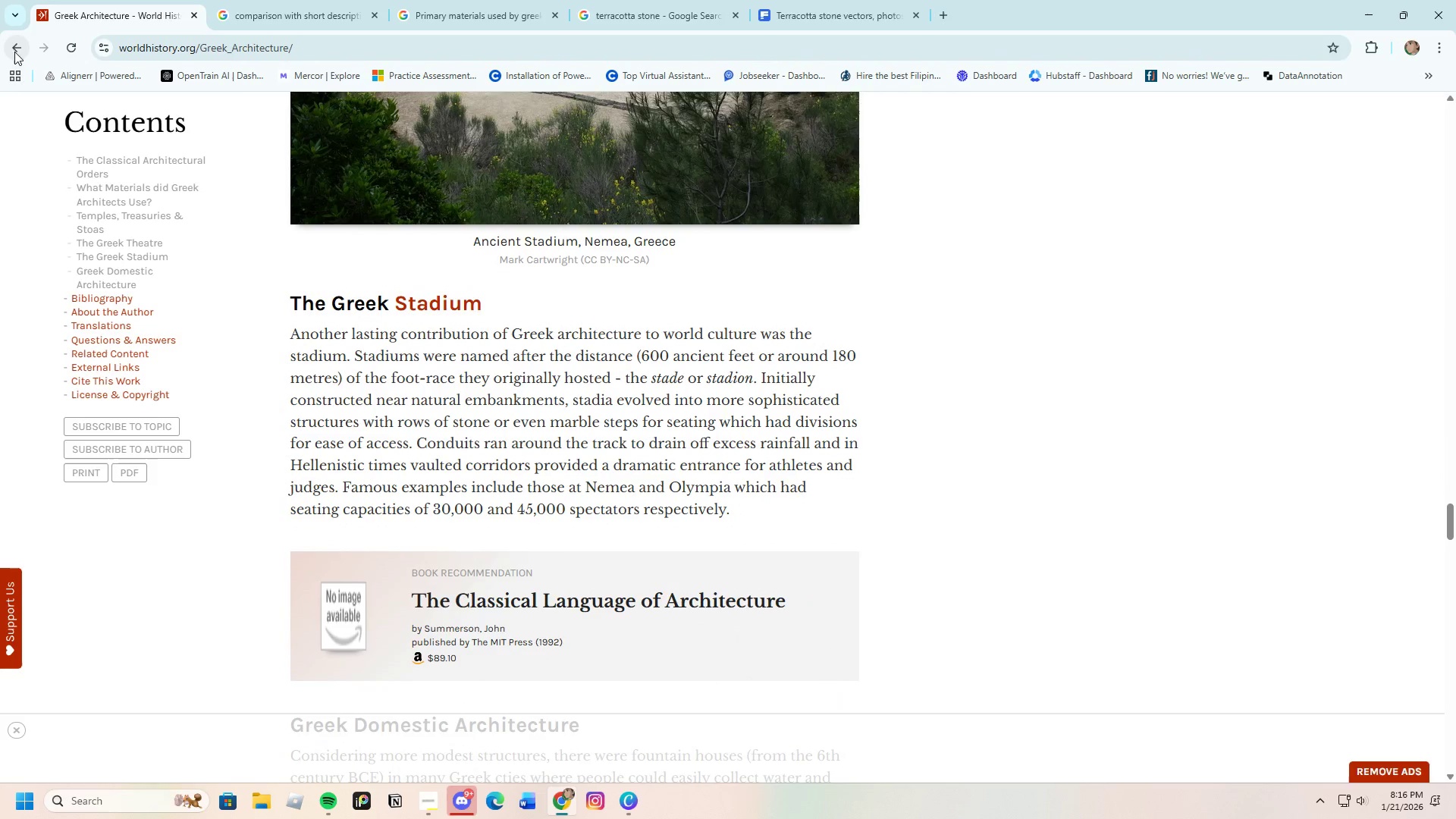 
scroll: coordinate [610, 585], scroll_direction: up, amount: 35.0
 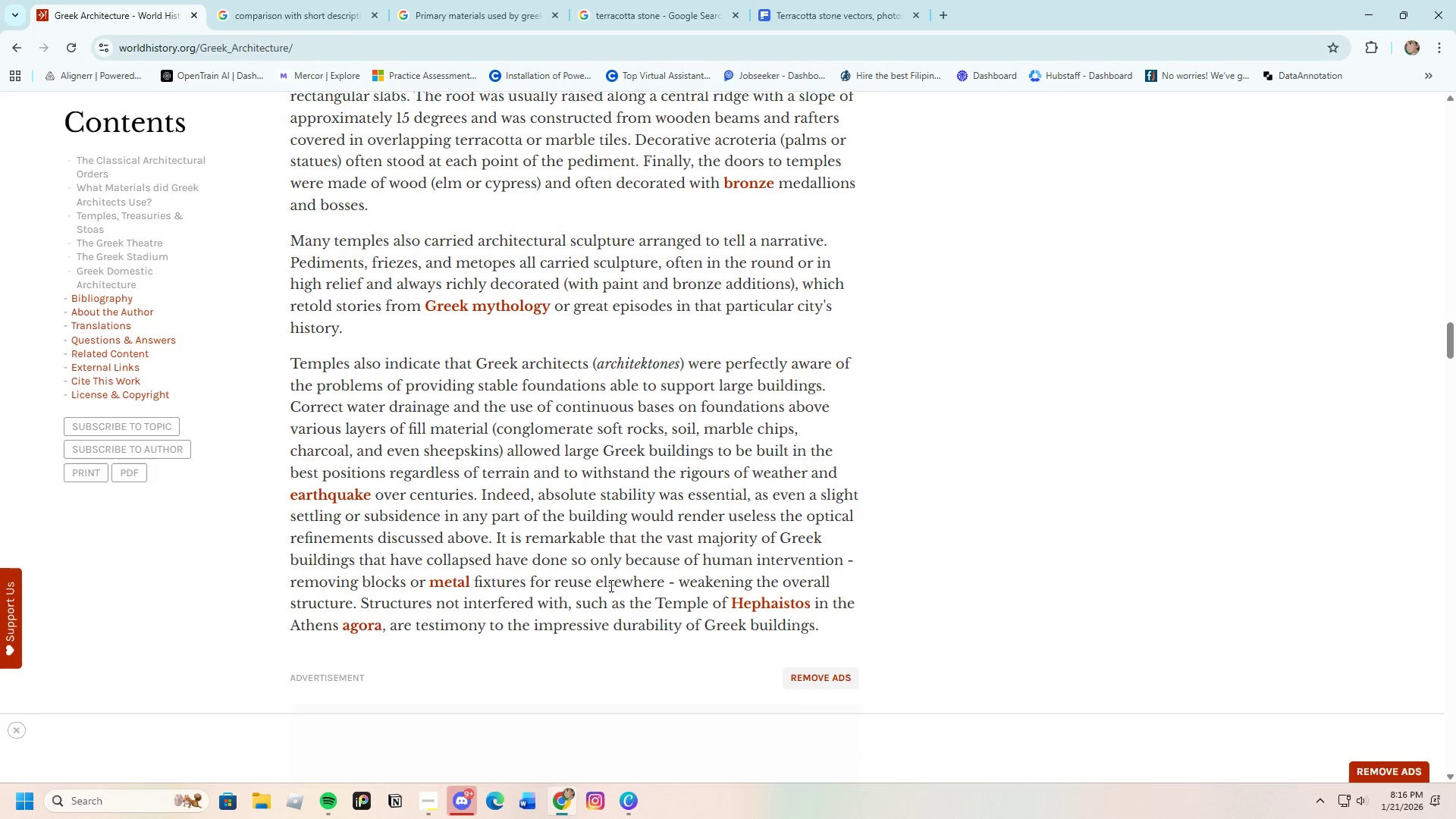 
scroll: coordinate [603, 604], scroll_direction: up, amount: 19.0
 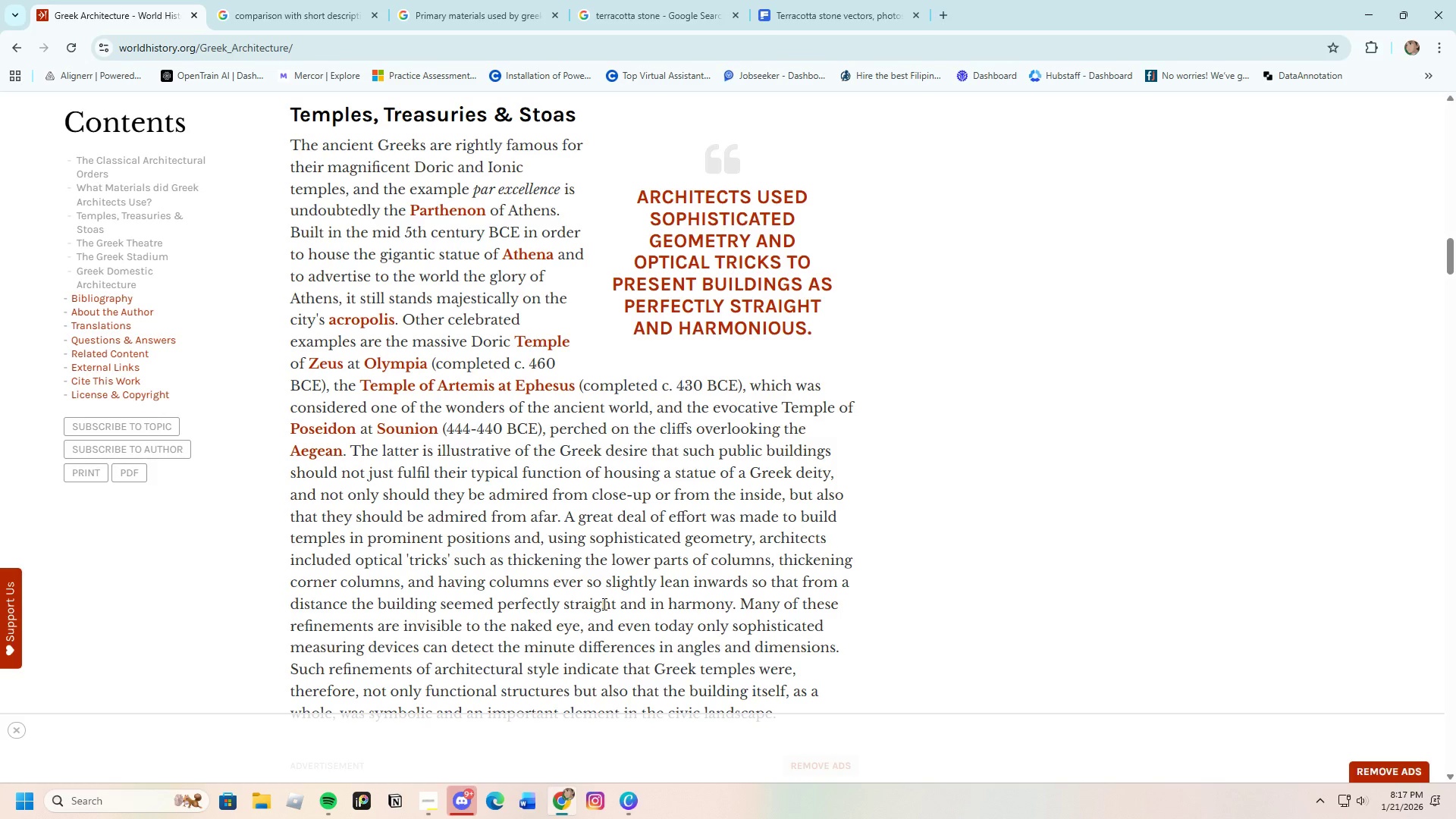 
wait(8.0)
 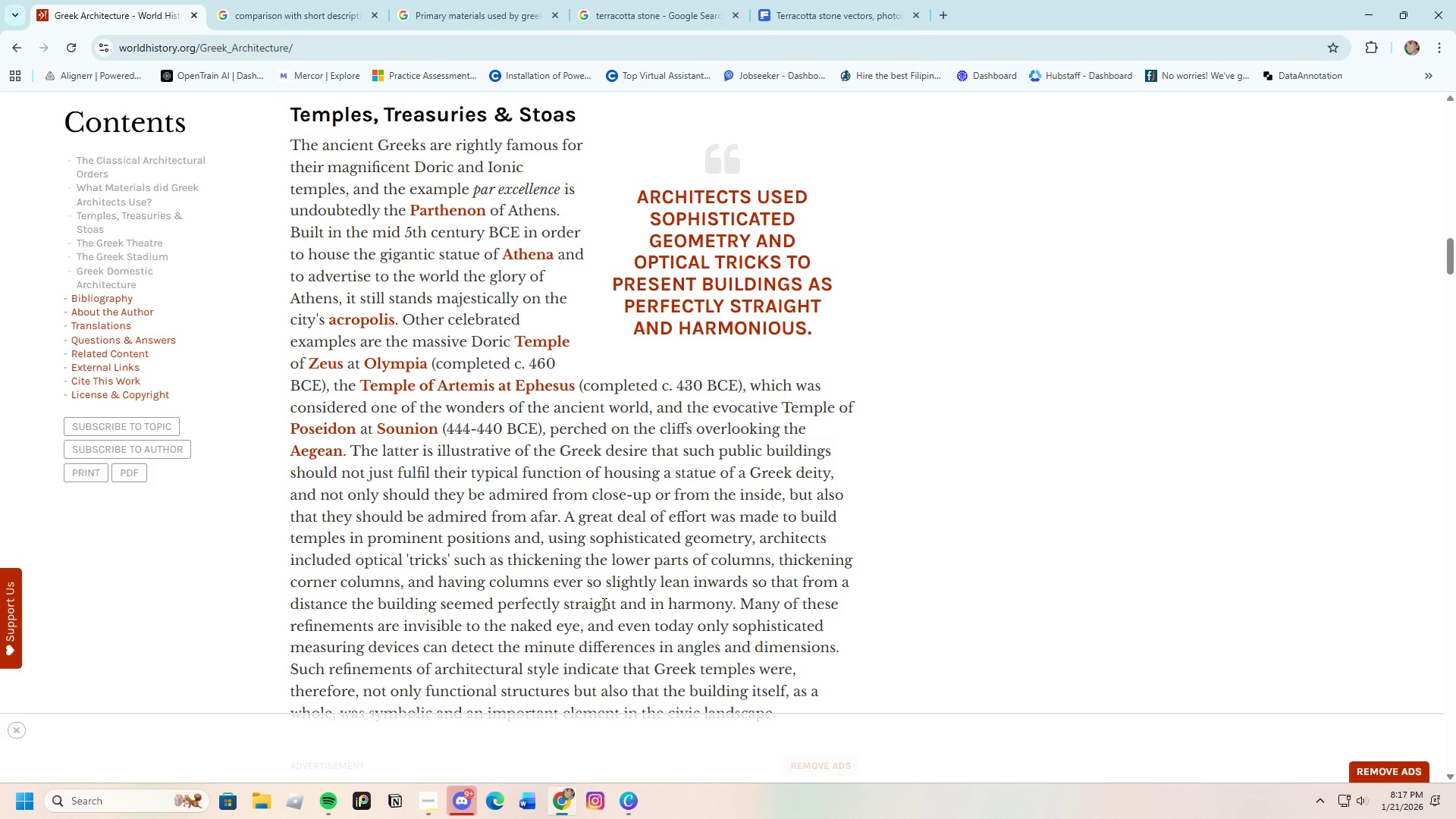 
scroll: coordinate [603, 605], scroll_direction: up, amount: 4.0
 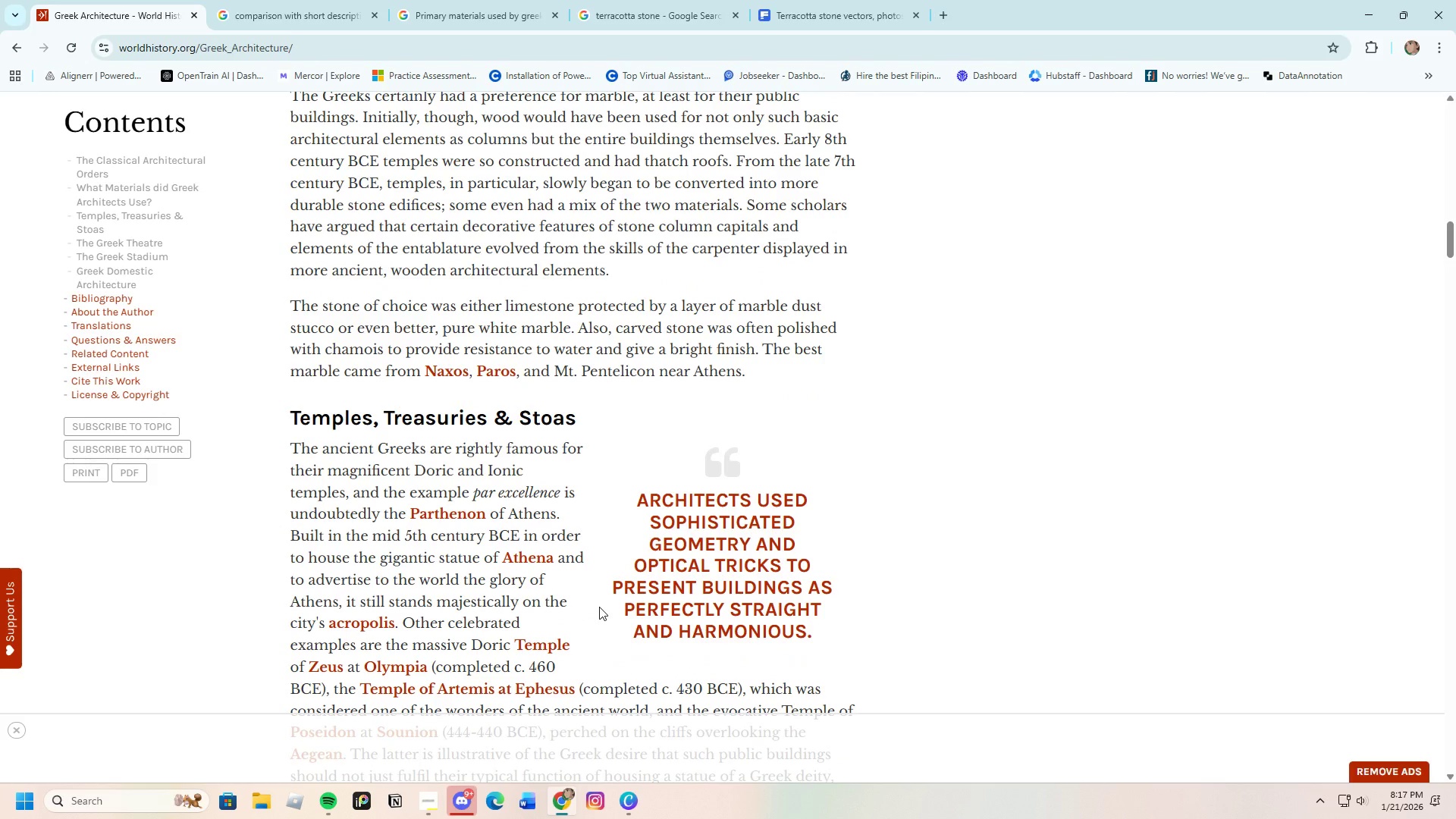 
wait(8.68)
 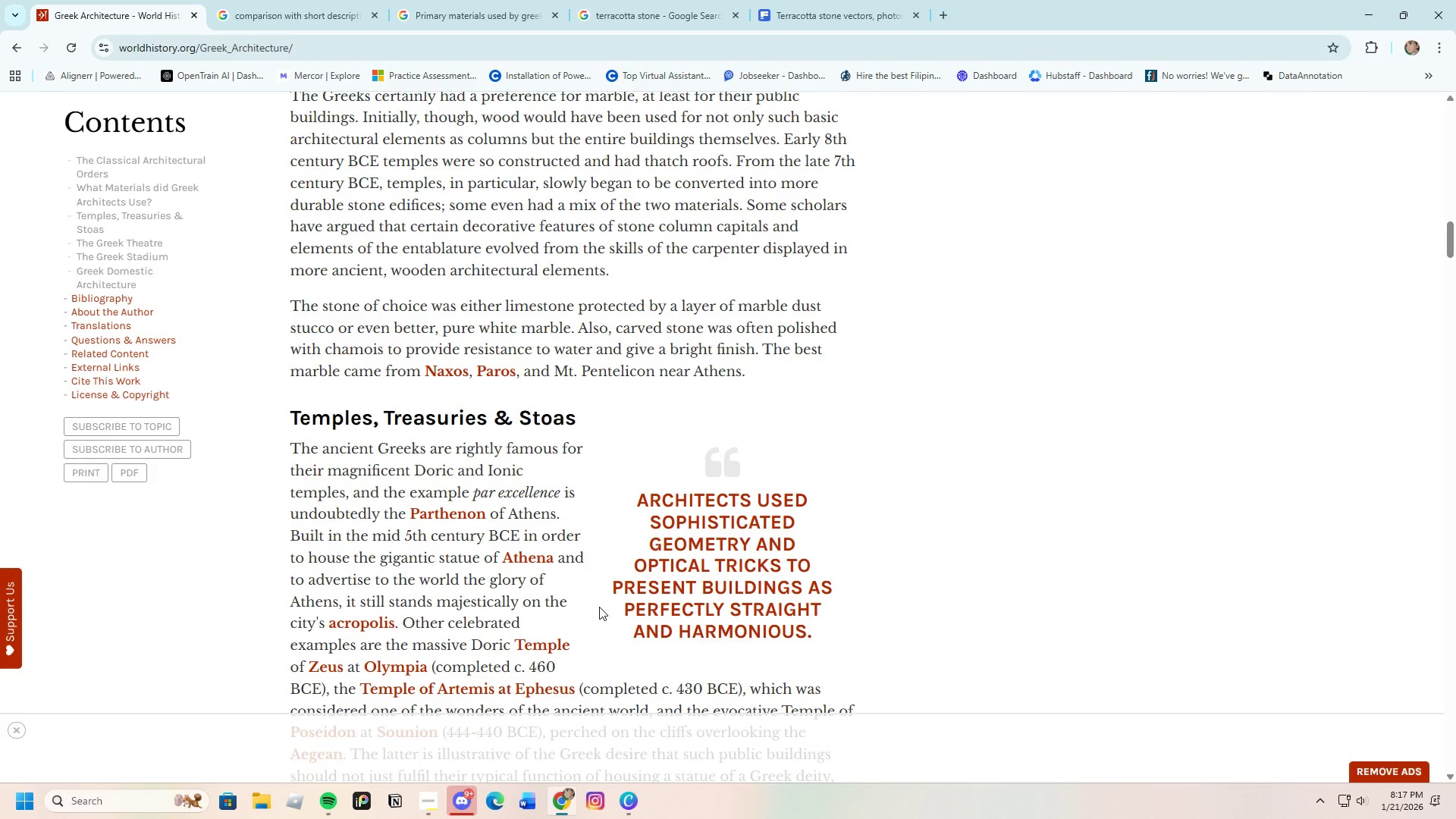 
left_click([19, 51])
 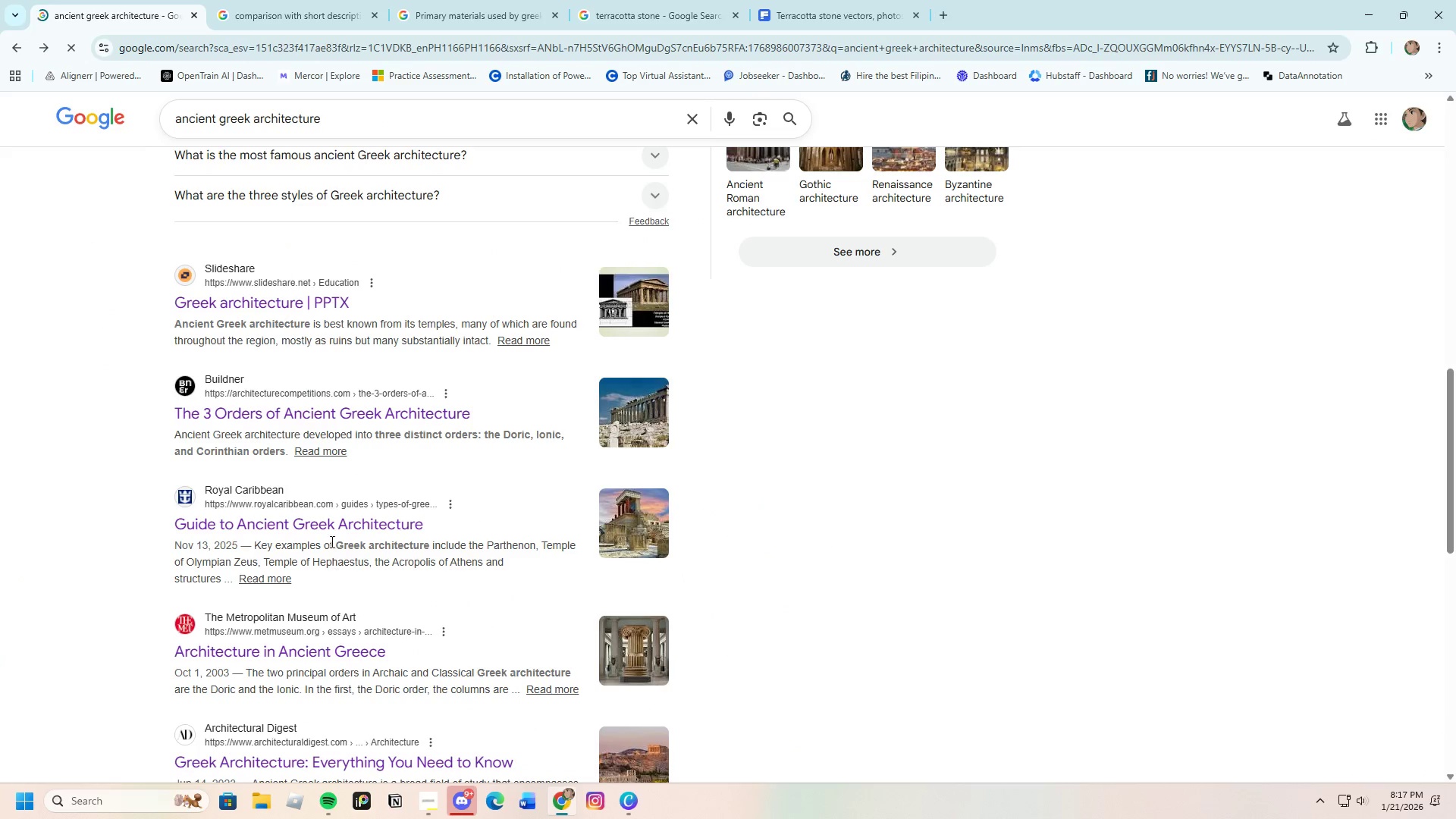 
left_click([337, 519])
 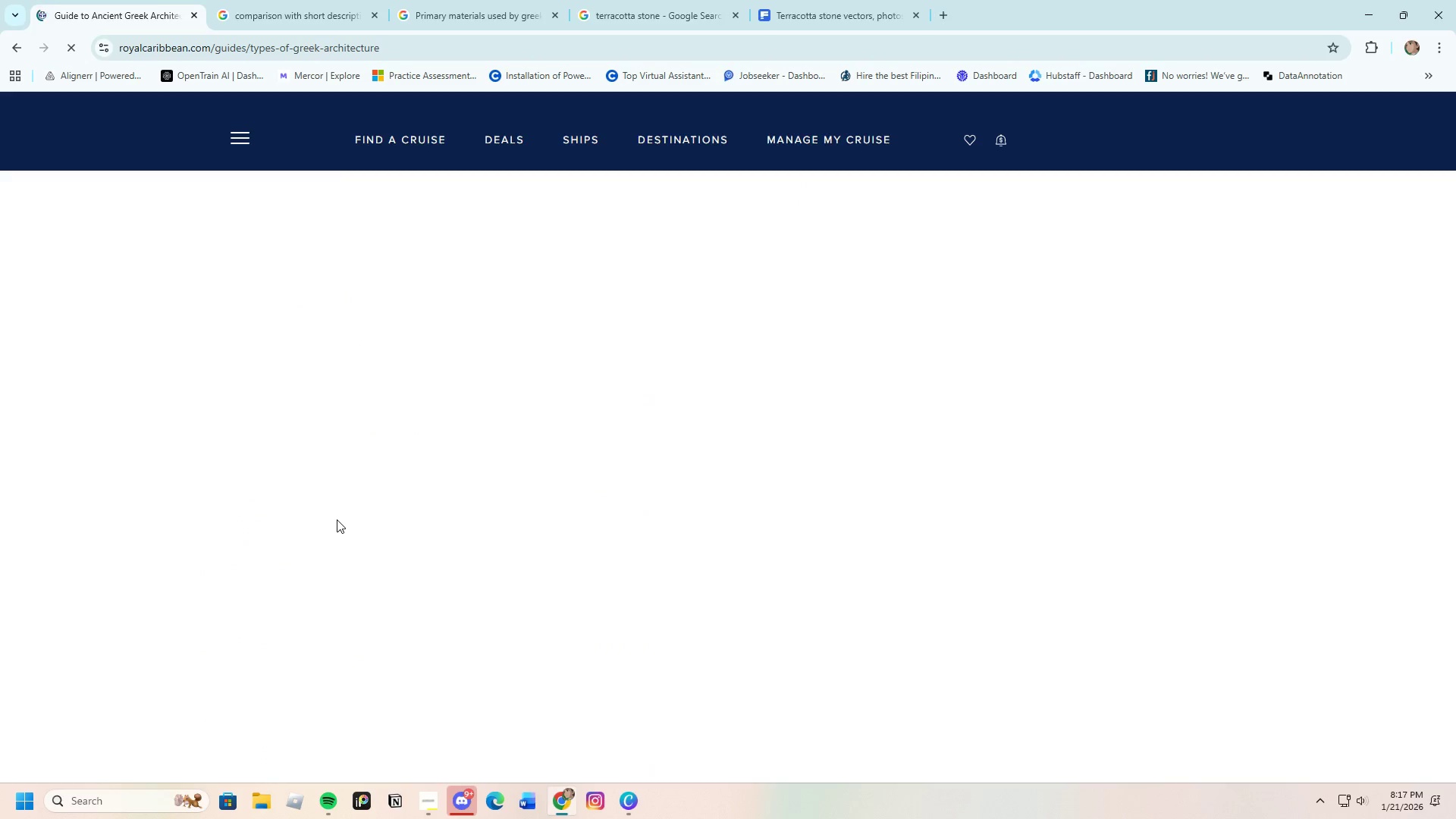 
scroll: coordinate [534, 602], scroll_direction: down, amount: 8.0
 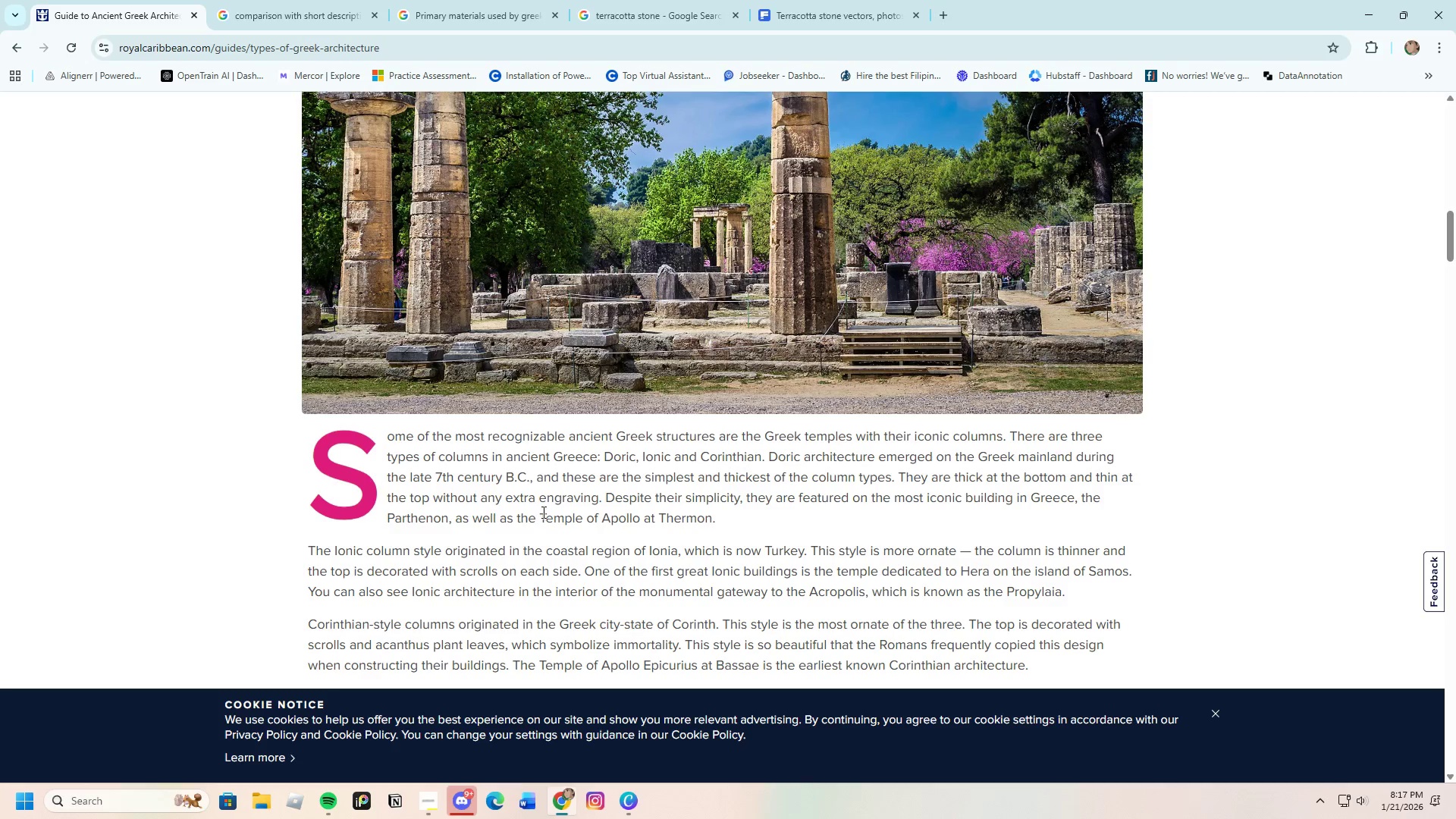 
wait(19.86)
 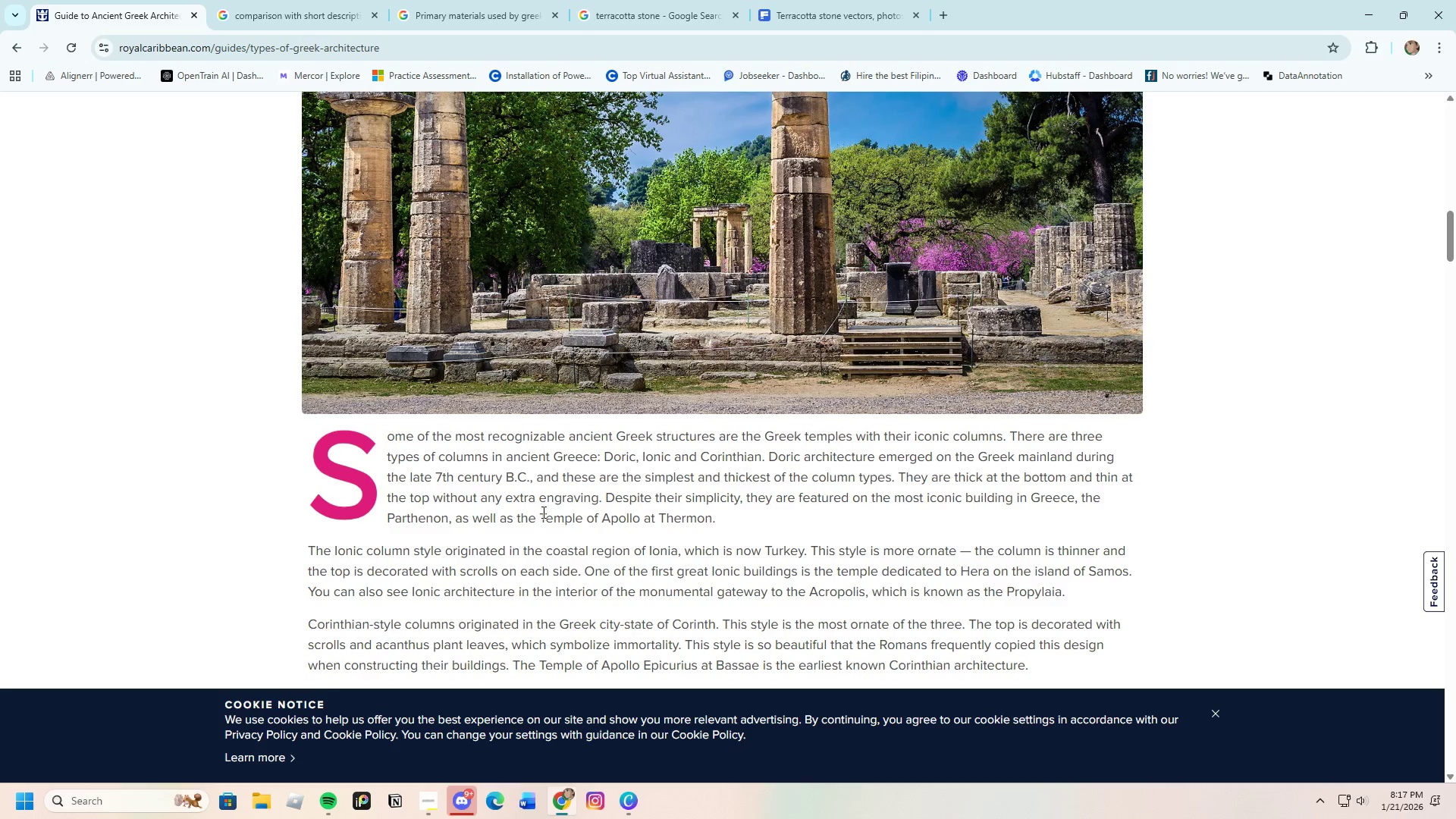 
scroll: coordinate [548, 550], scroll_direction: down, amount: 2.0
 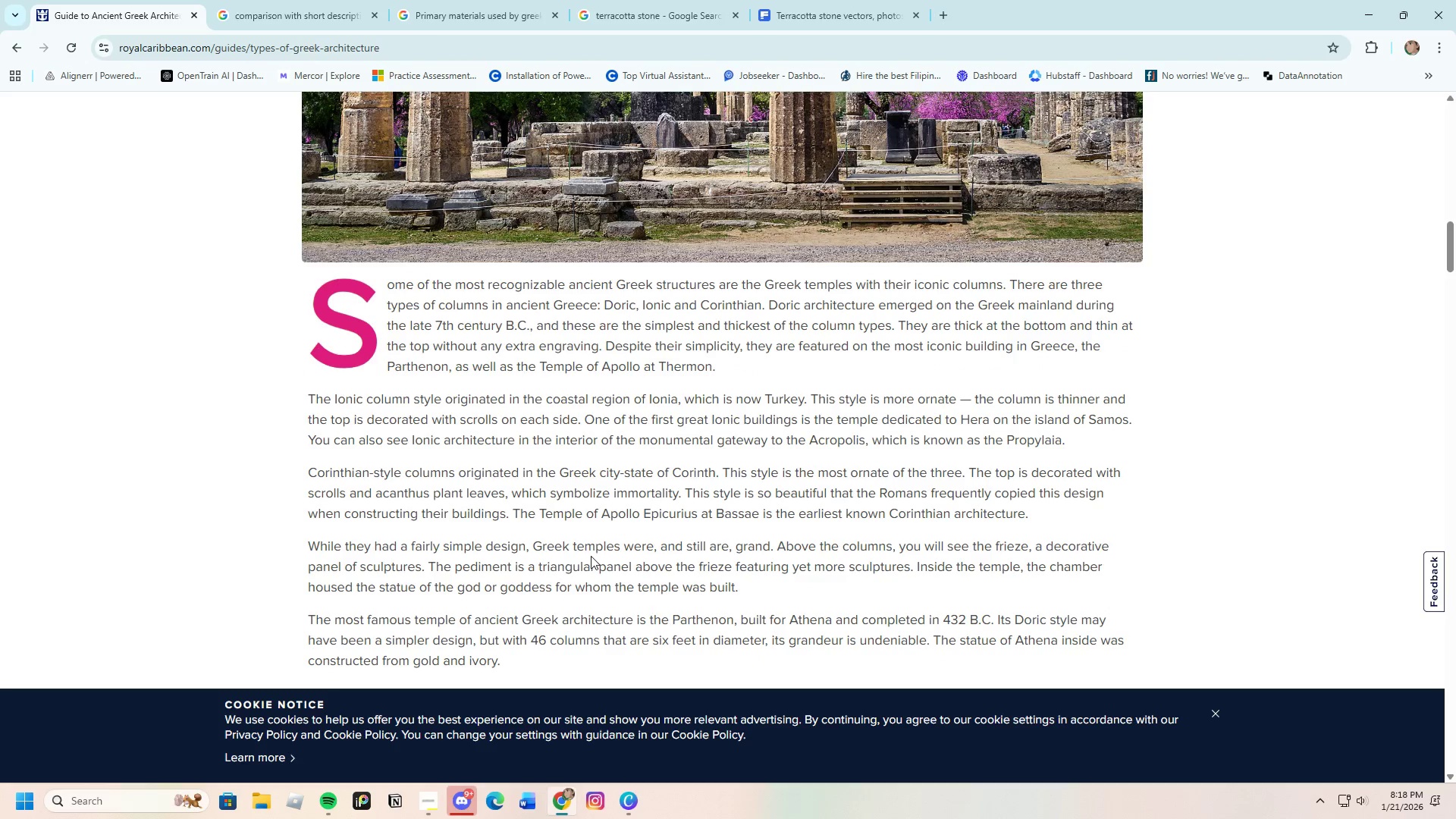 
wait(7.32)
 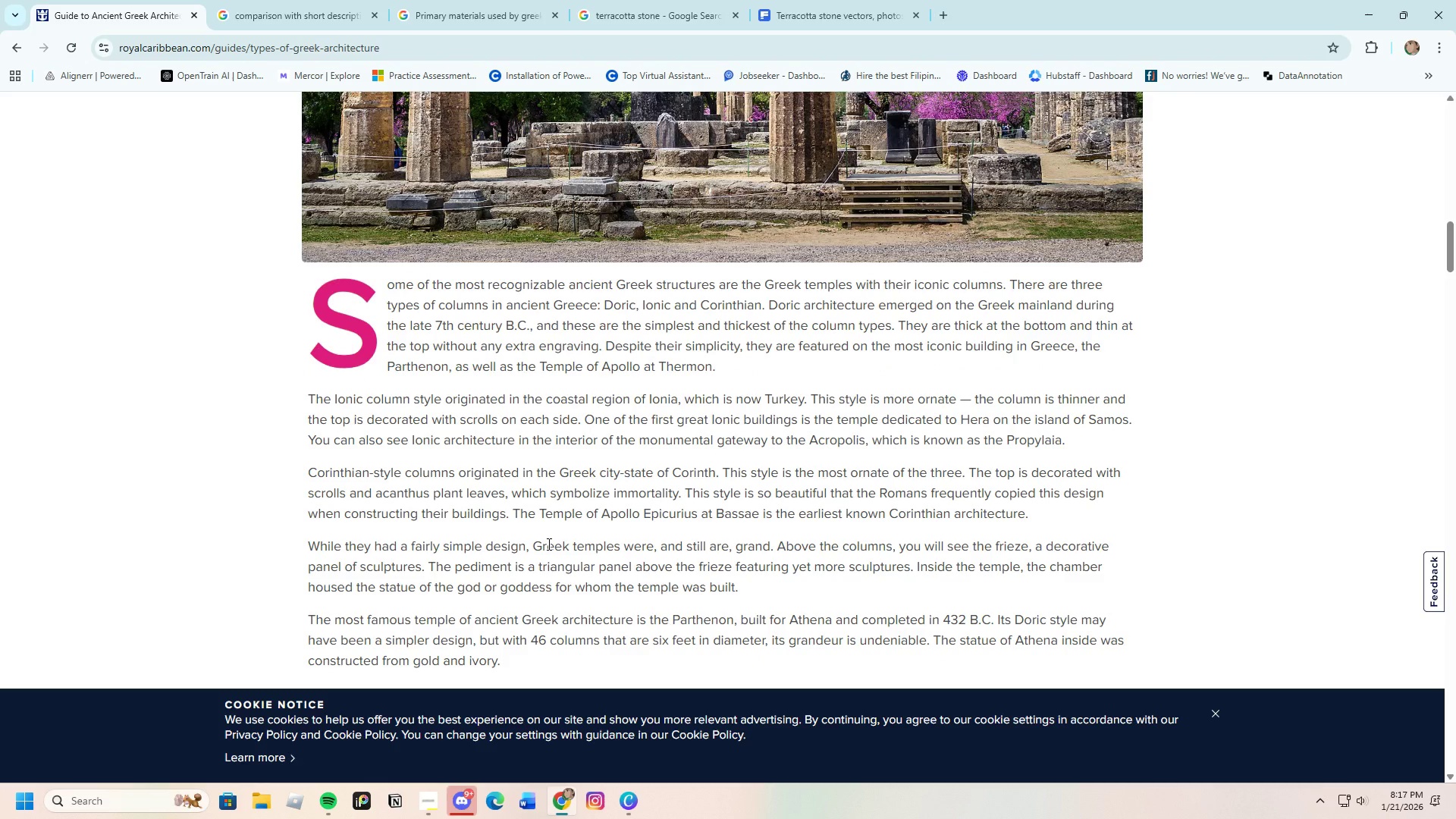 
scroll: coordinate [592, 556], scroll_direction: down, amount: 4.0
 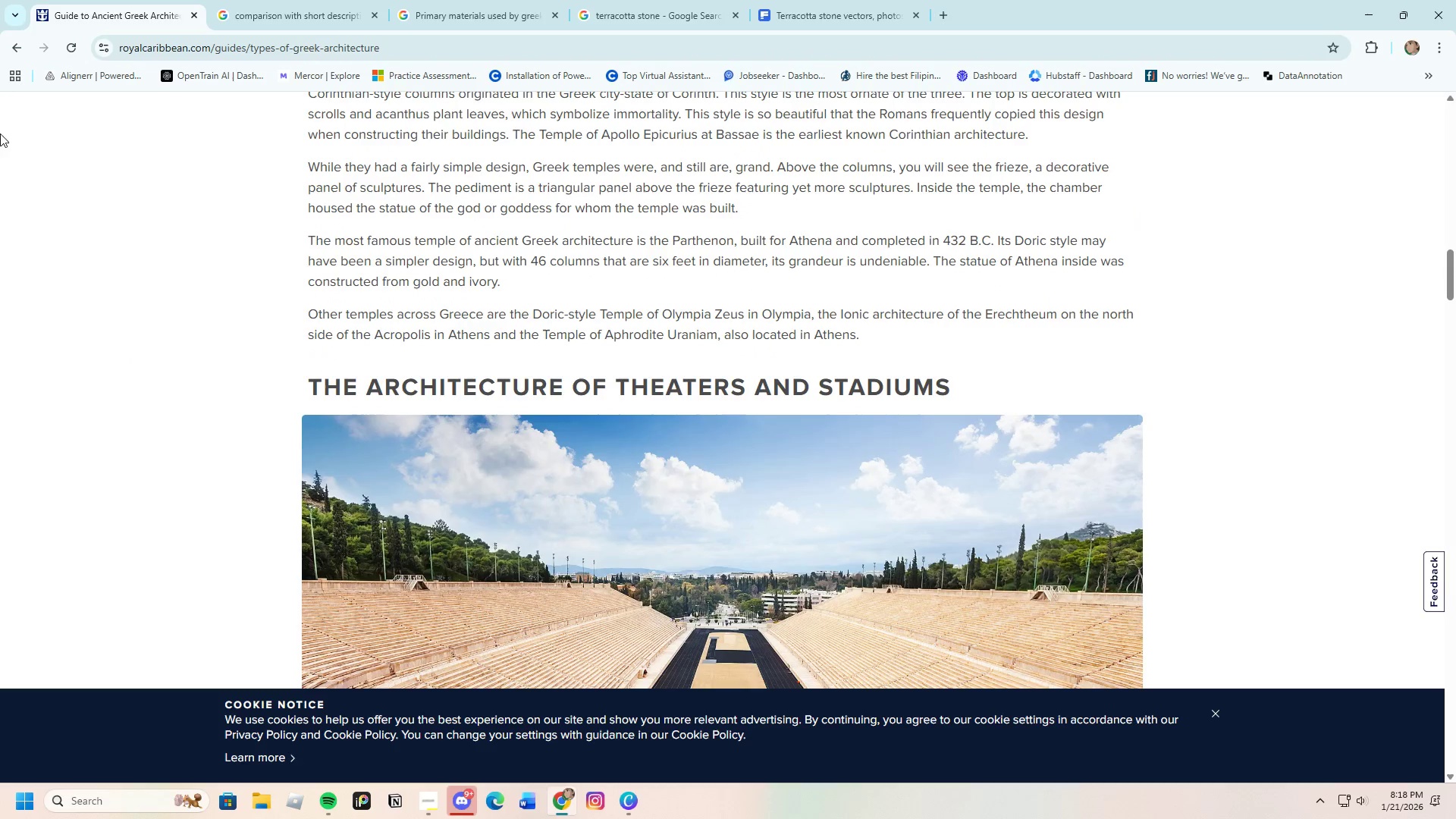 
left_click([17, 52])
 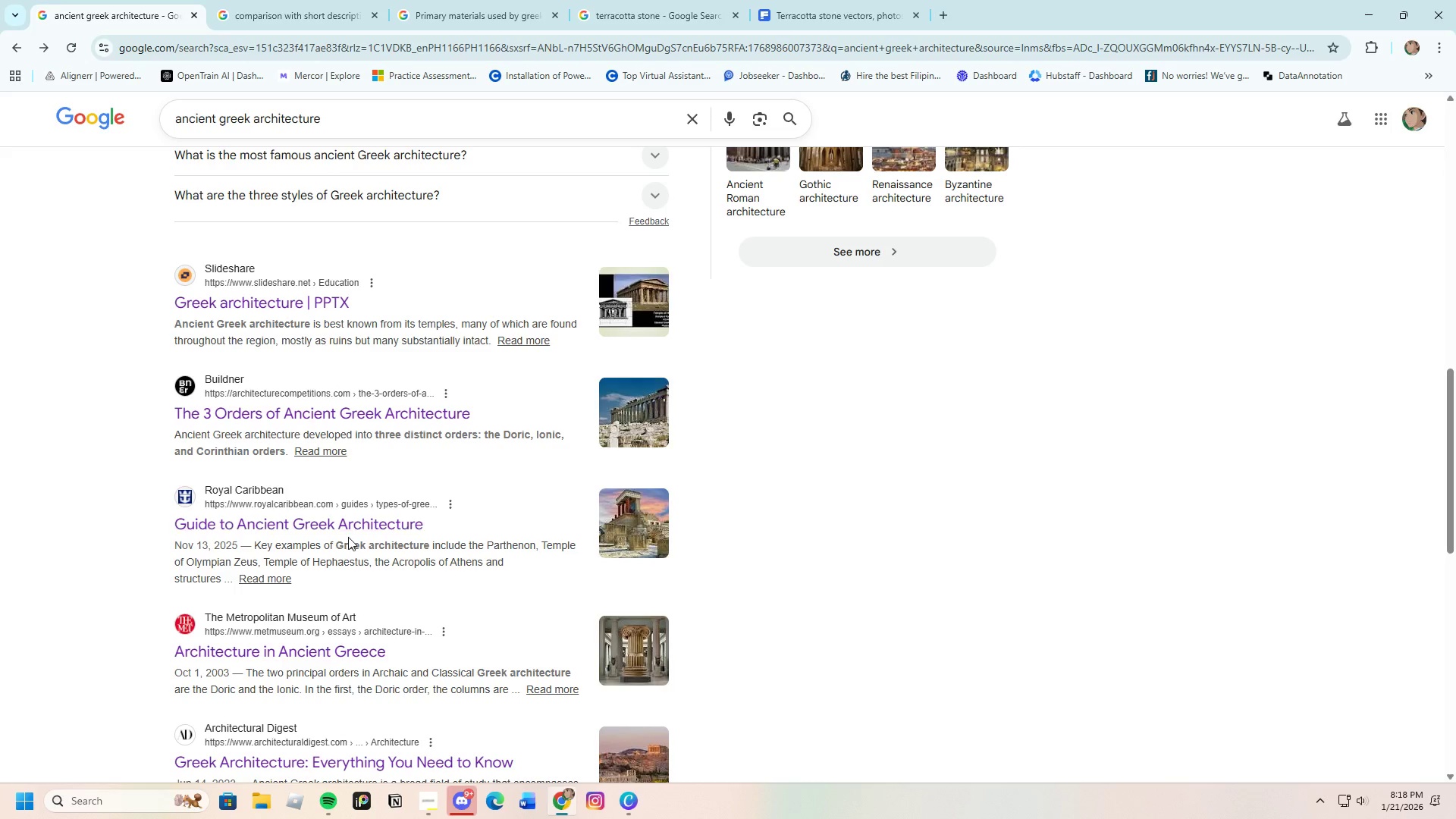 
scroll: coordinate [350, 522], scroll_direction: down, amount: 1.0
 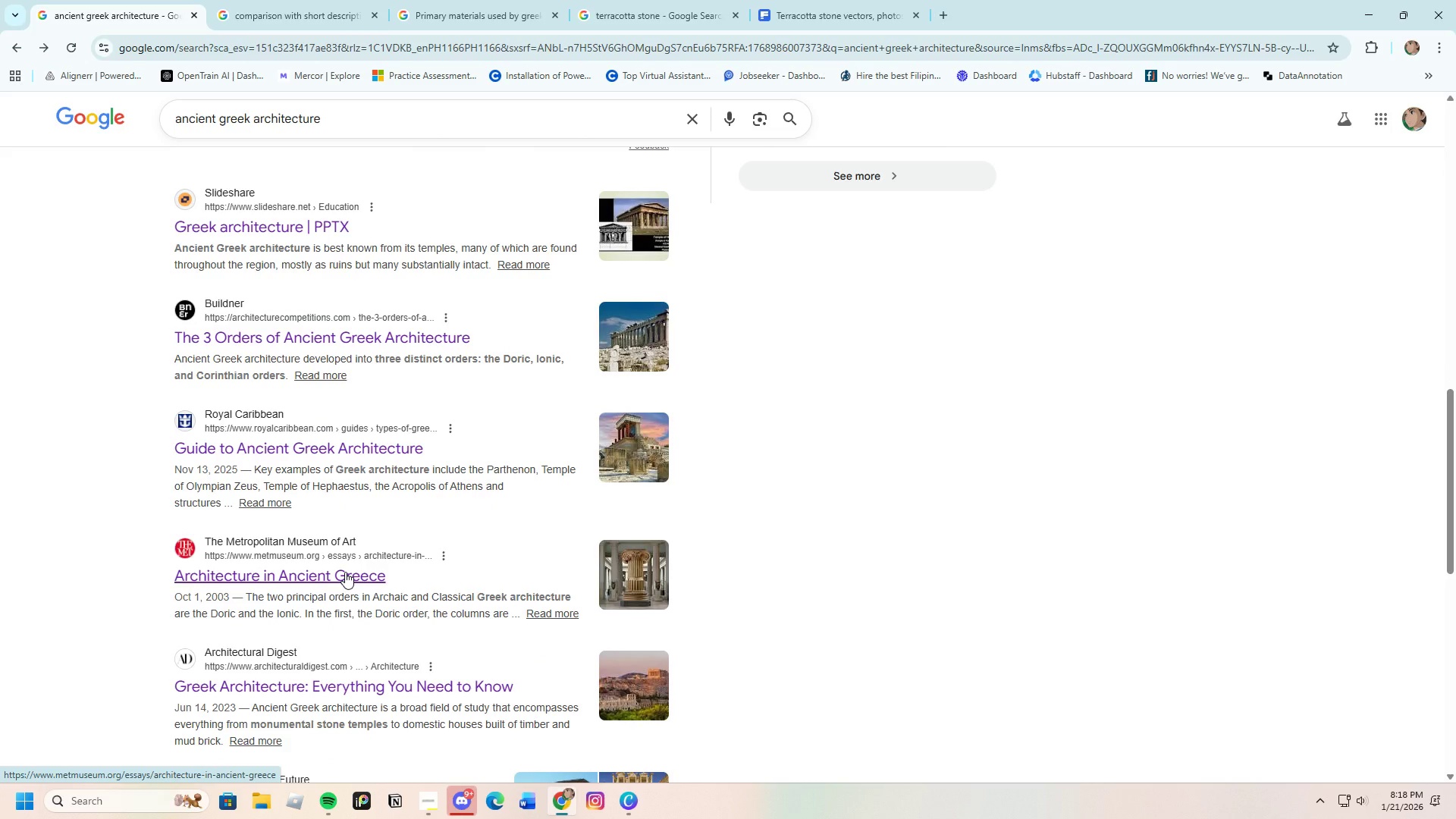 
left_click([345, 572])
 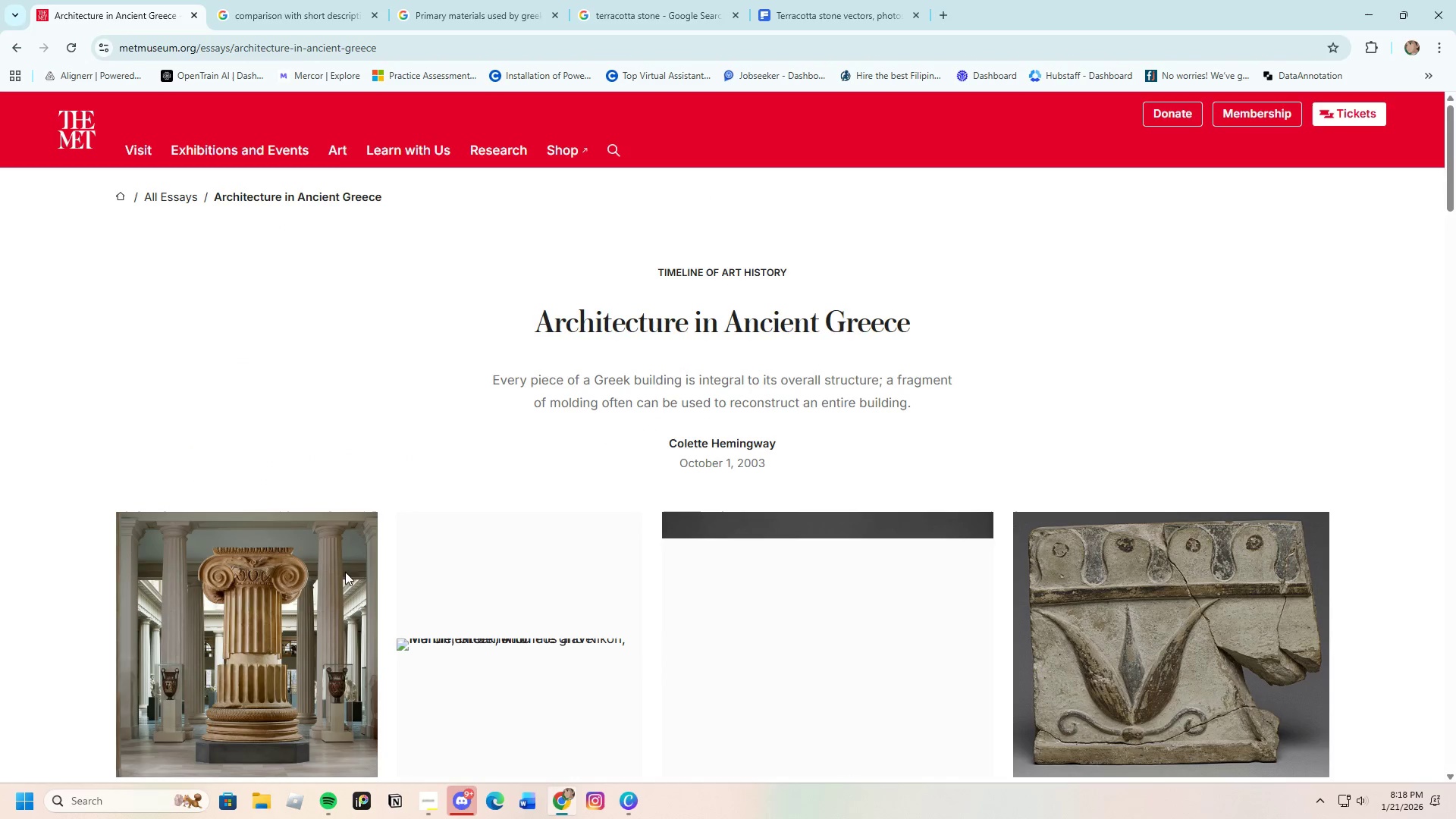 
scroll: coordinate [471, 615], scroll_direction: down, amount: 6.0
 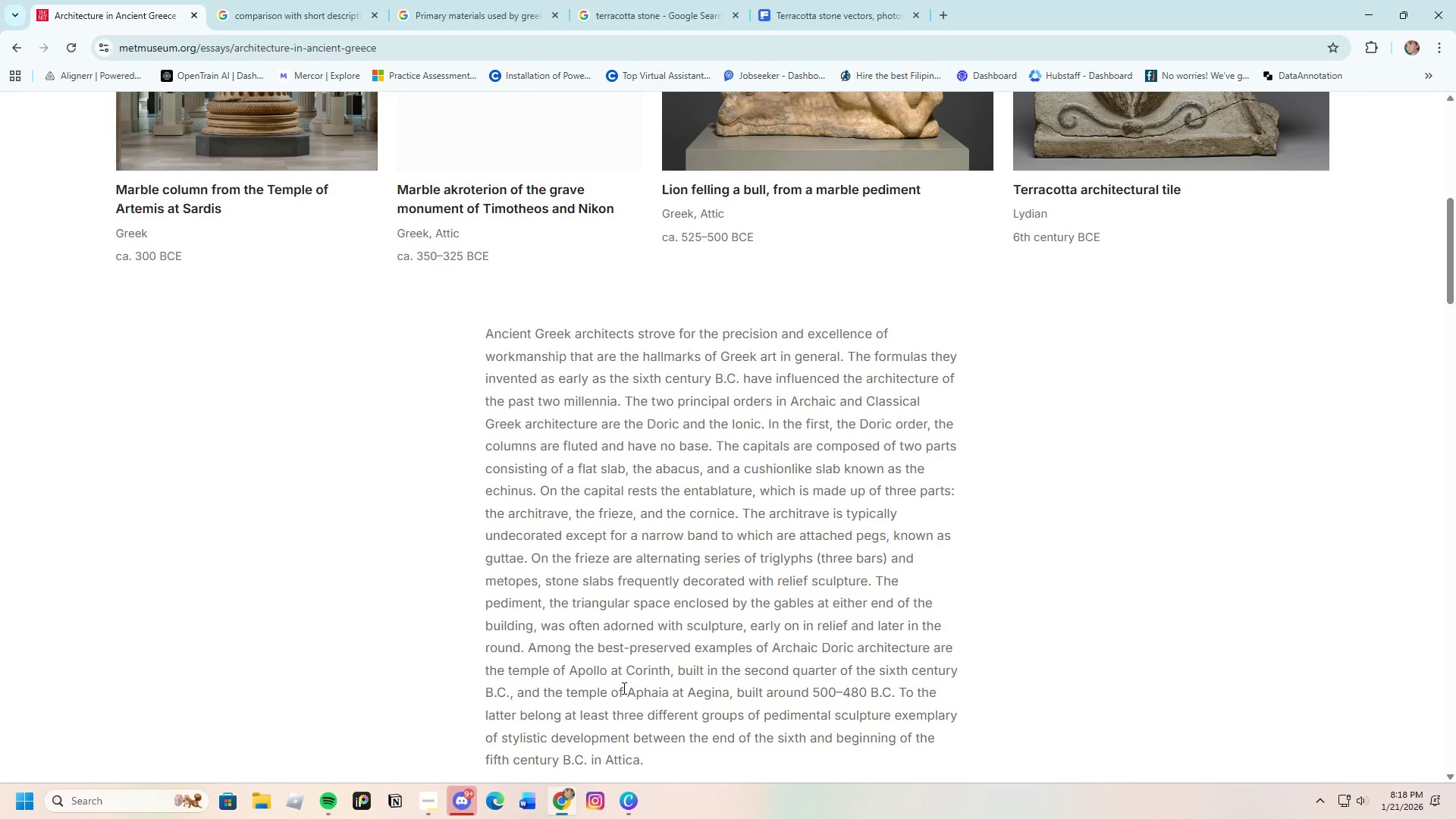 
wait(29.59)
 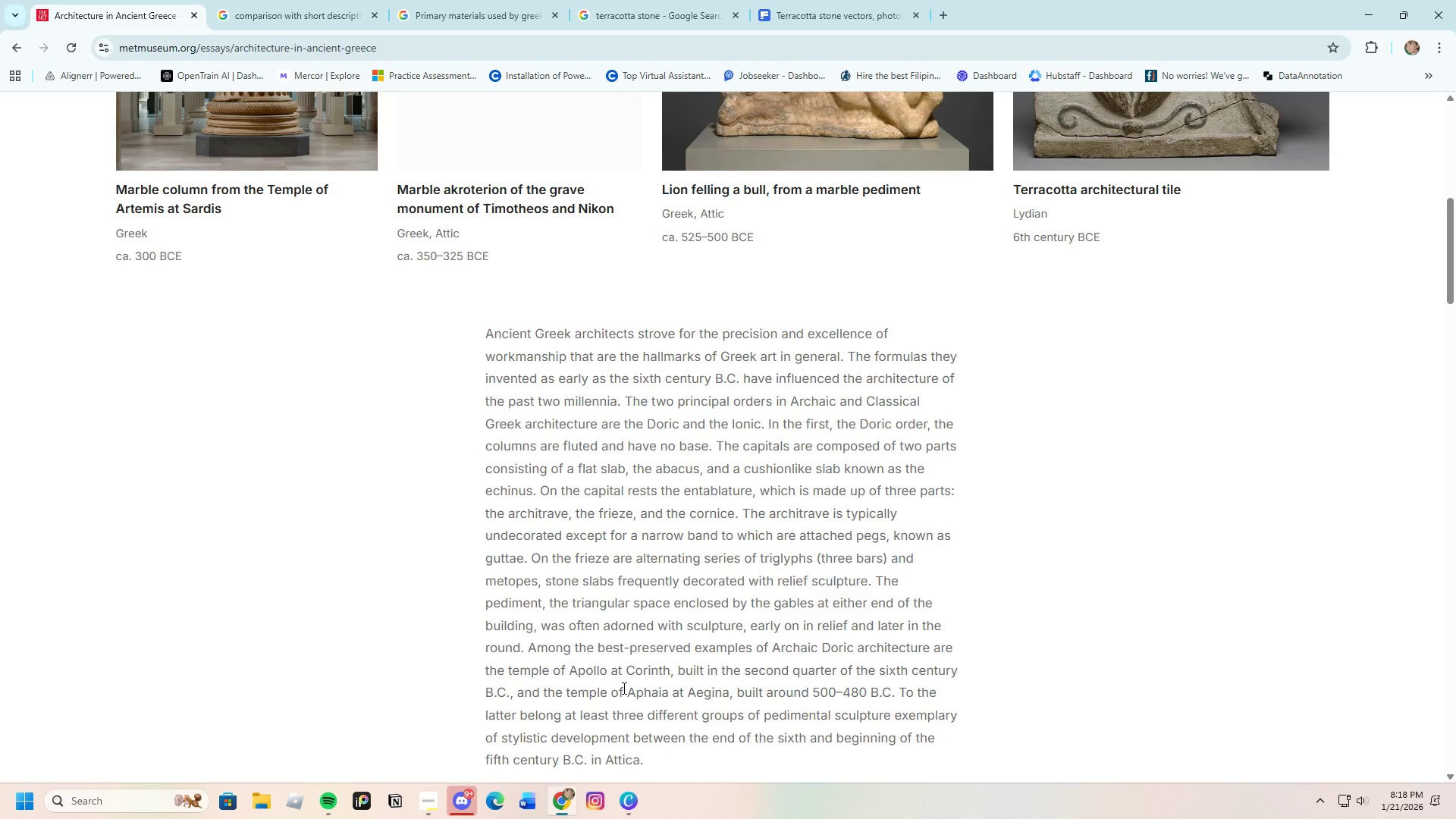 
scroll: coordinate [606, 549], scroll_direction: down, amount: 3.0
 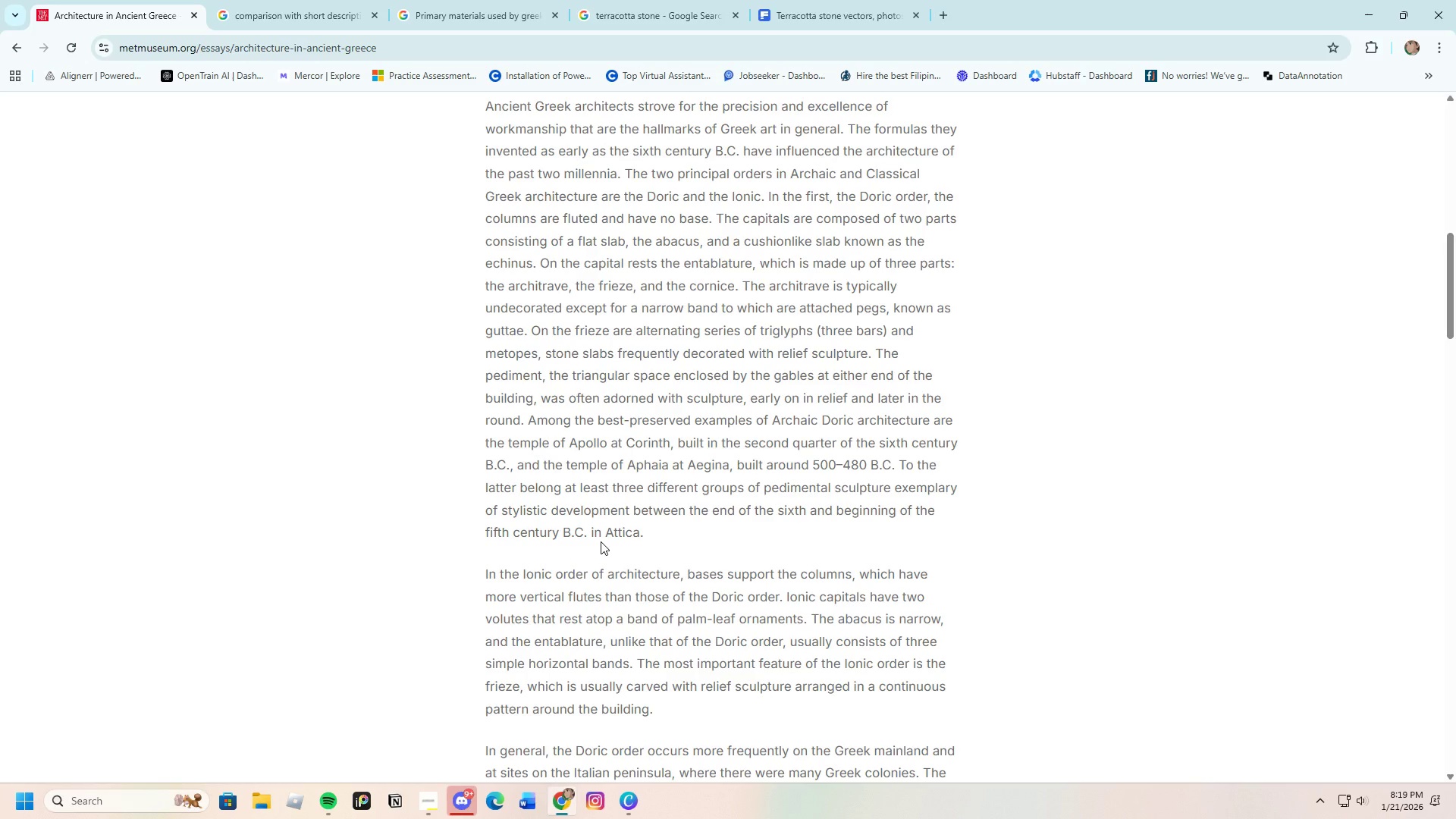 
wait(25.0)
 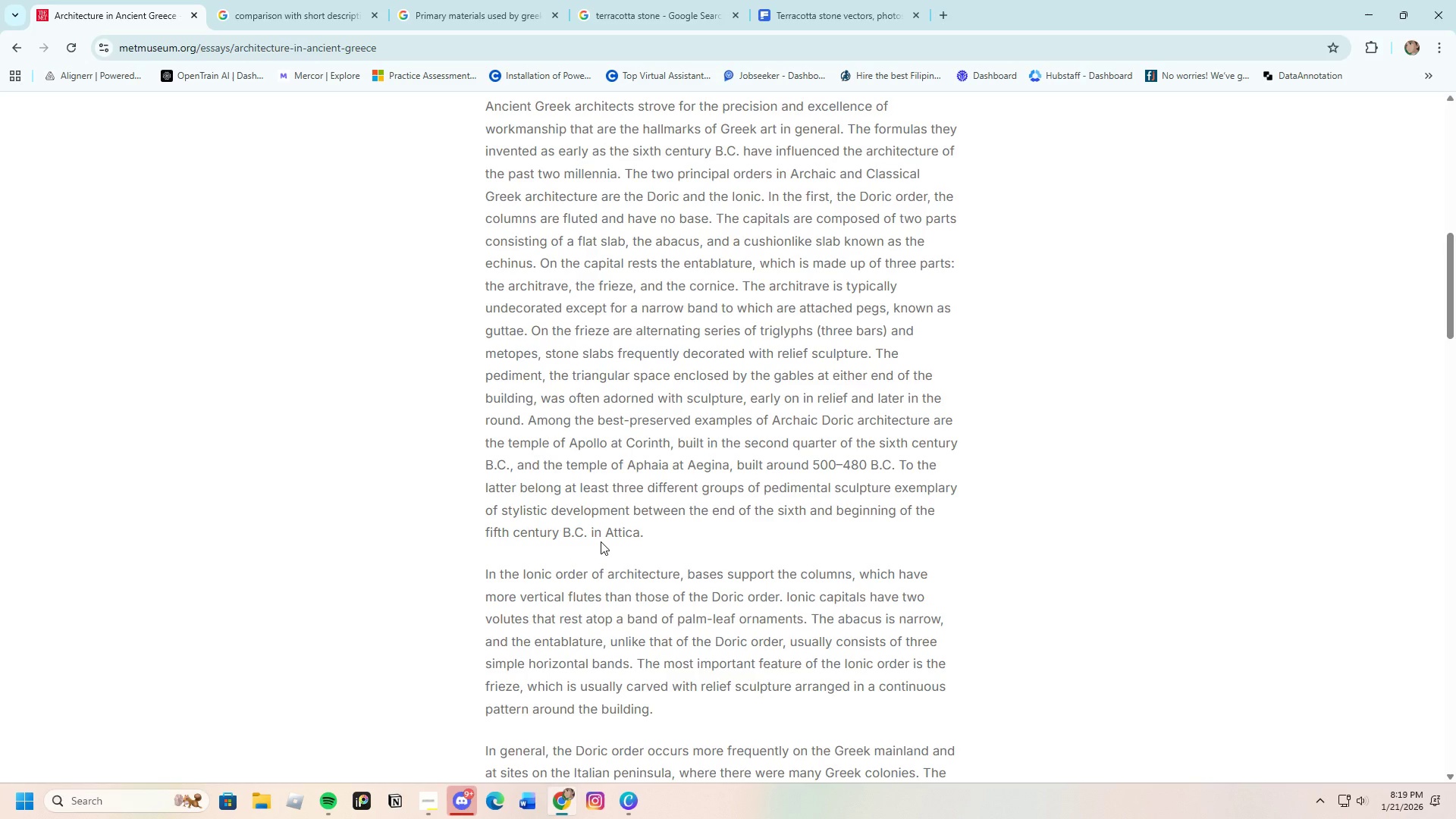 
scroll: coordinate [670, 456], scroll_direction: down, amount: 3.0
 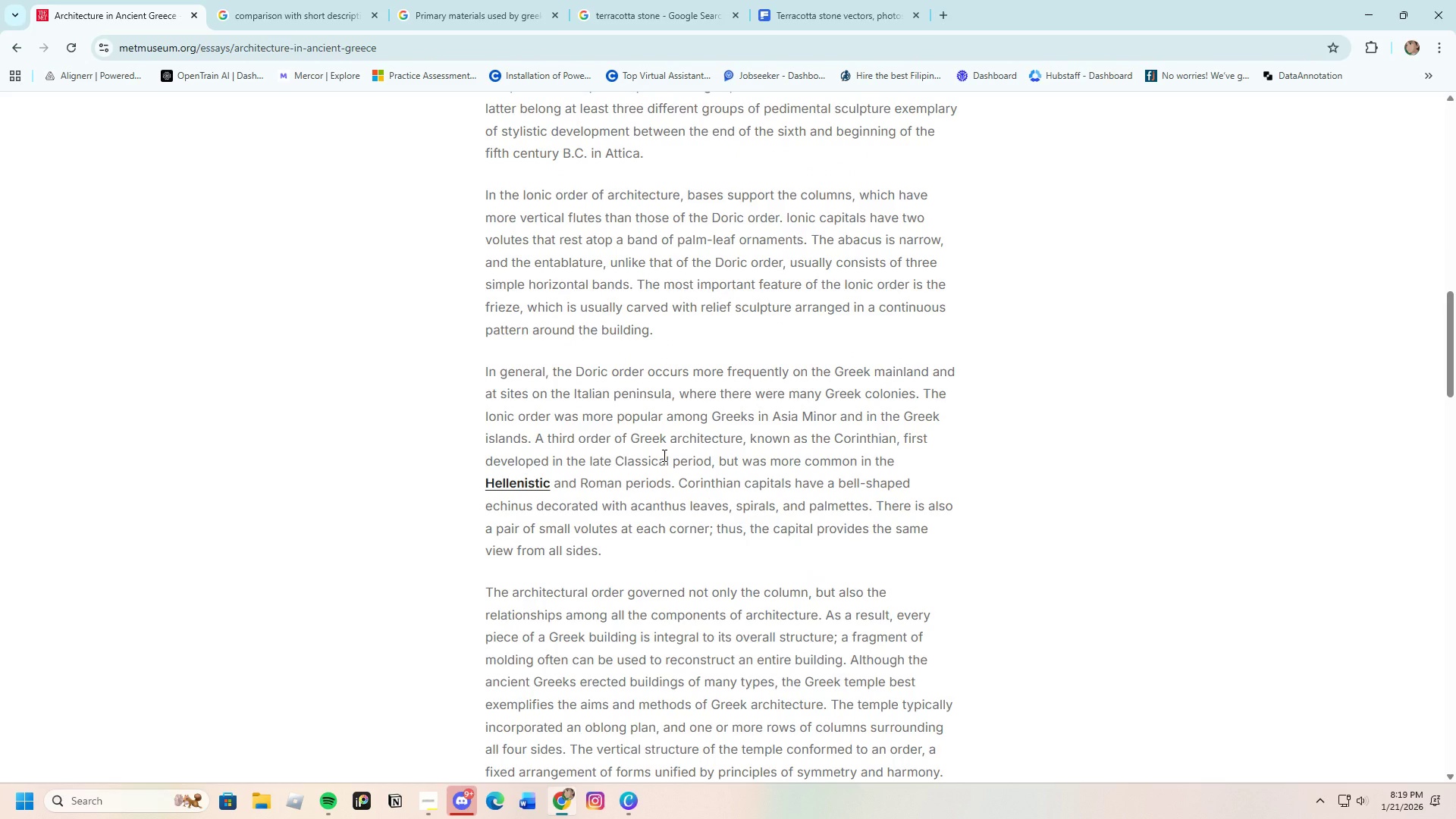 
wait(36.92)
 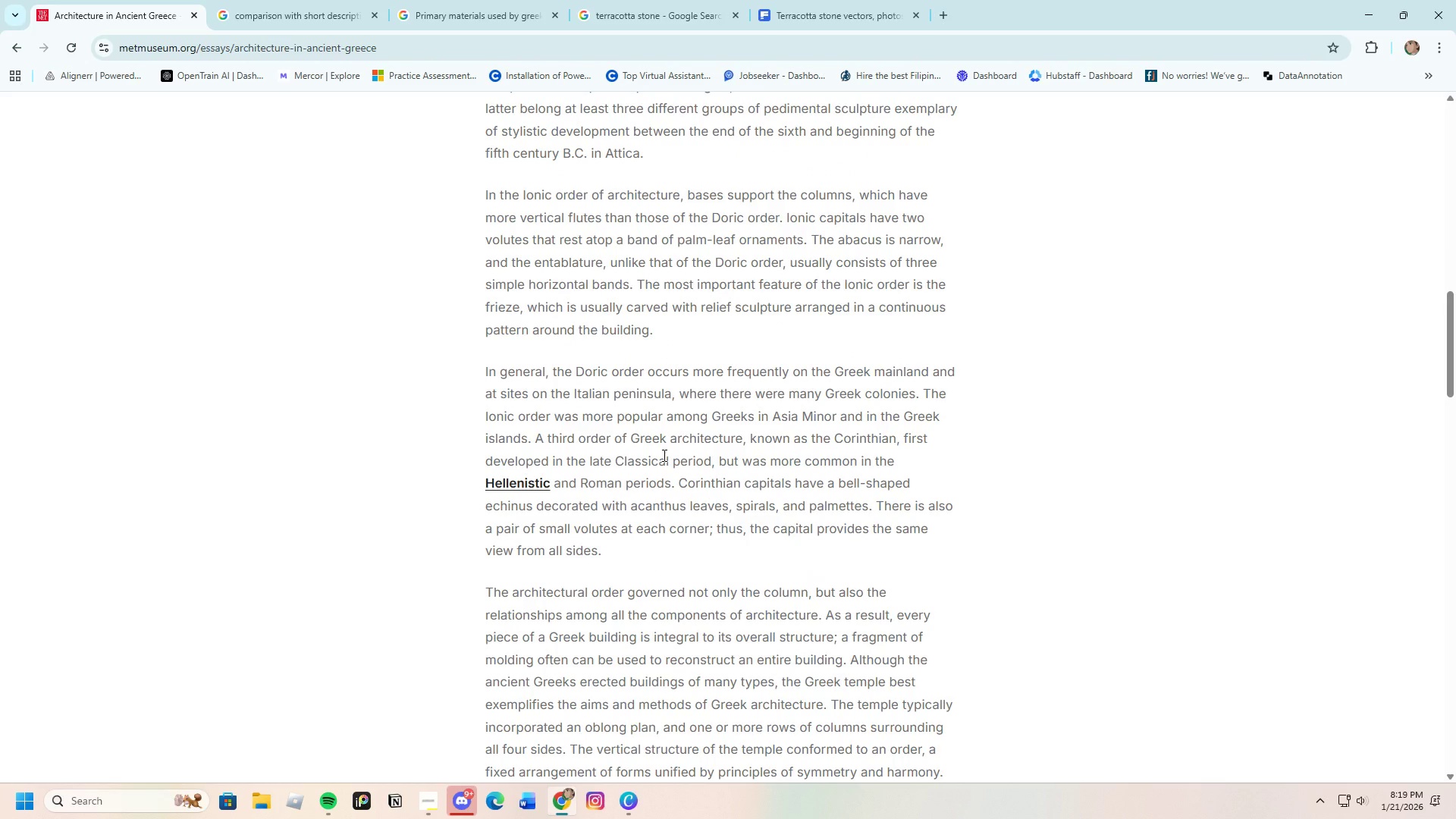 
scroll: coordinate [633, 469], scroll_direction: down, amount: 13.0
 